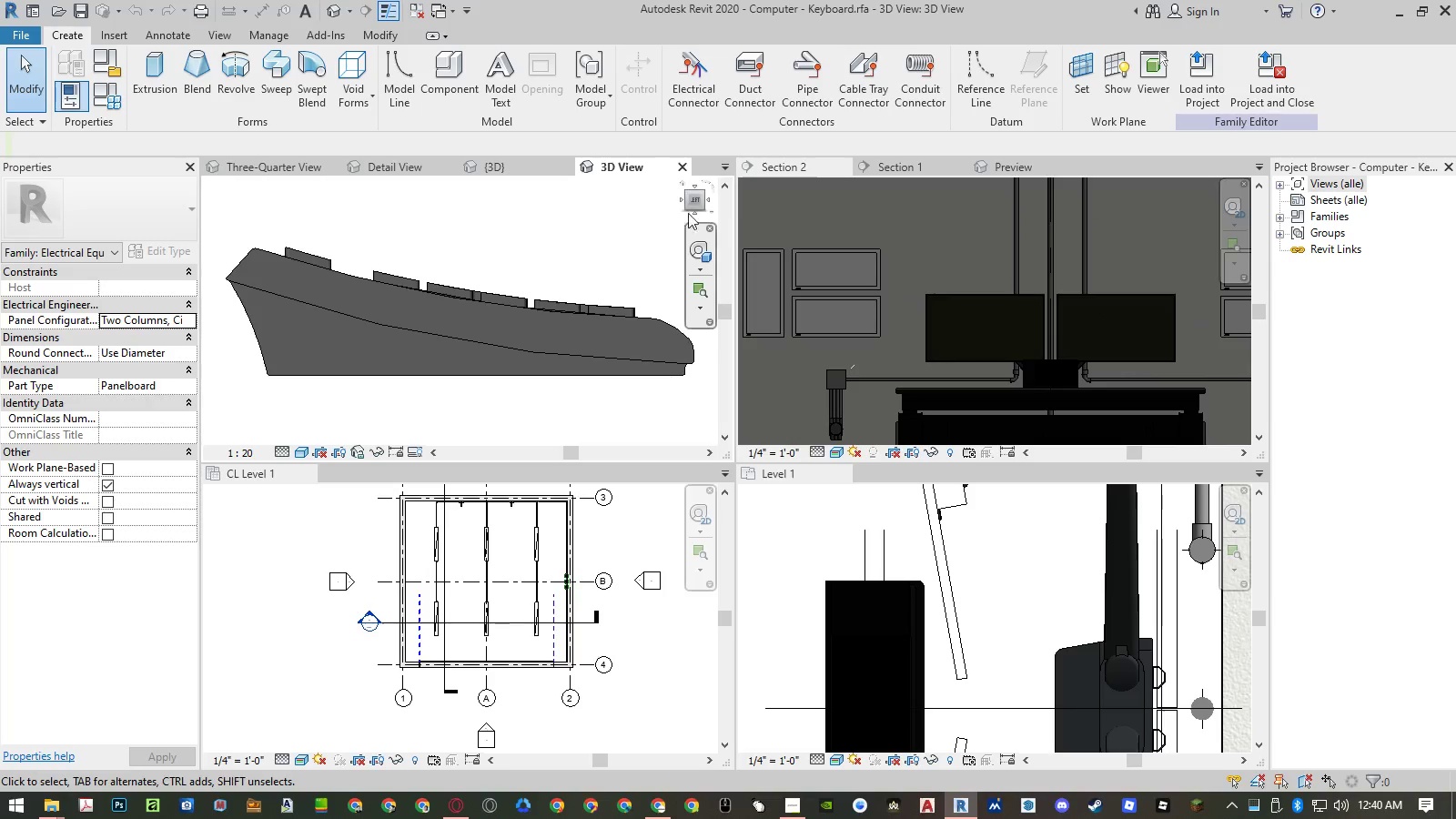 
wait(6.03)
 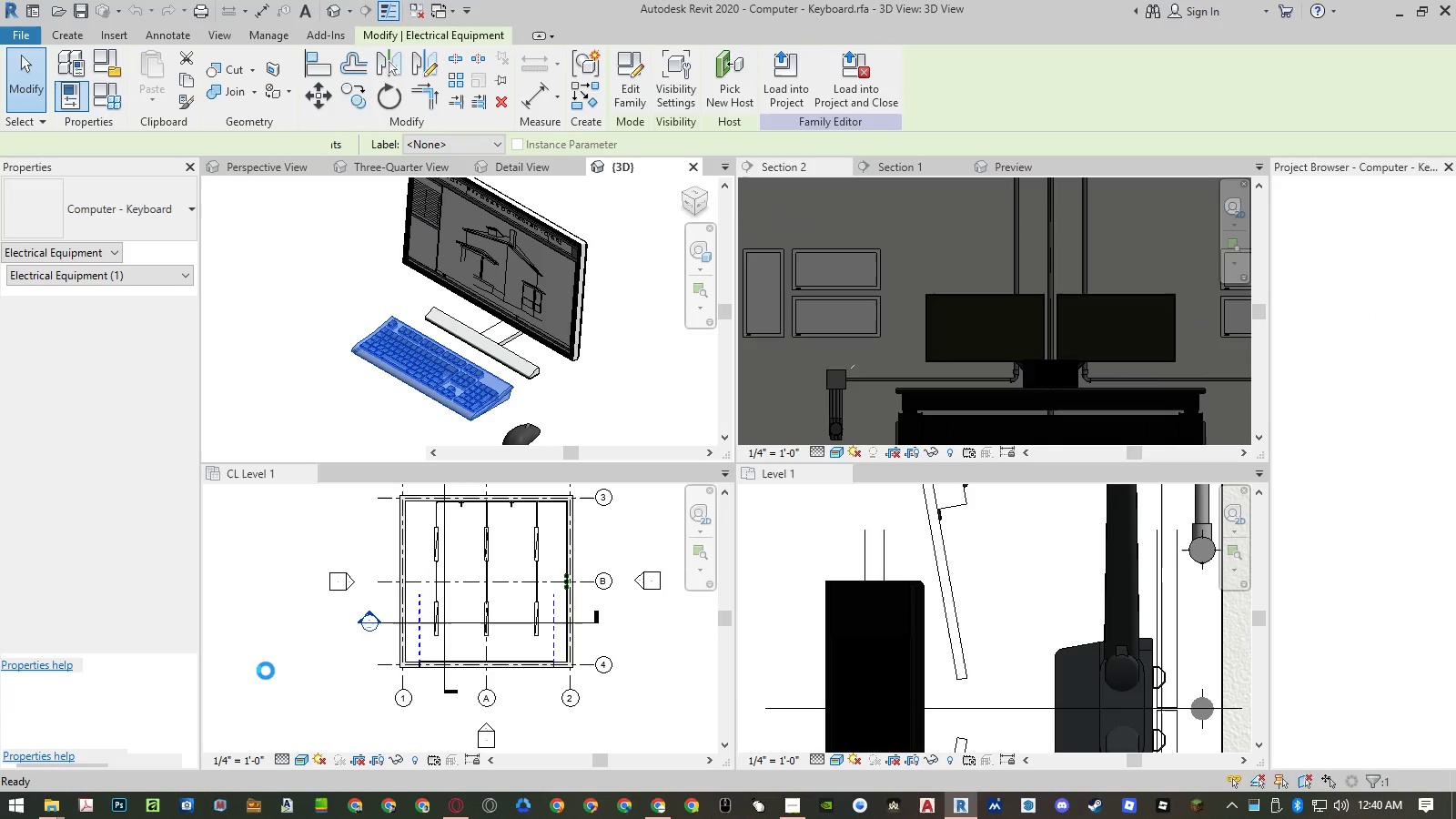 
left_click([702, 193])
 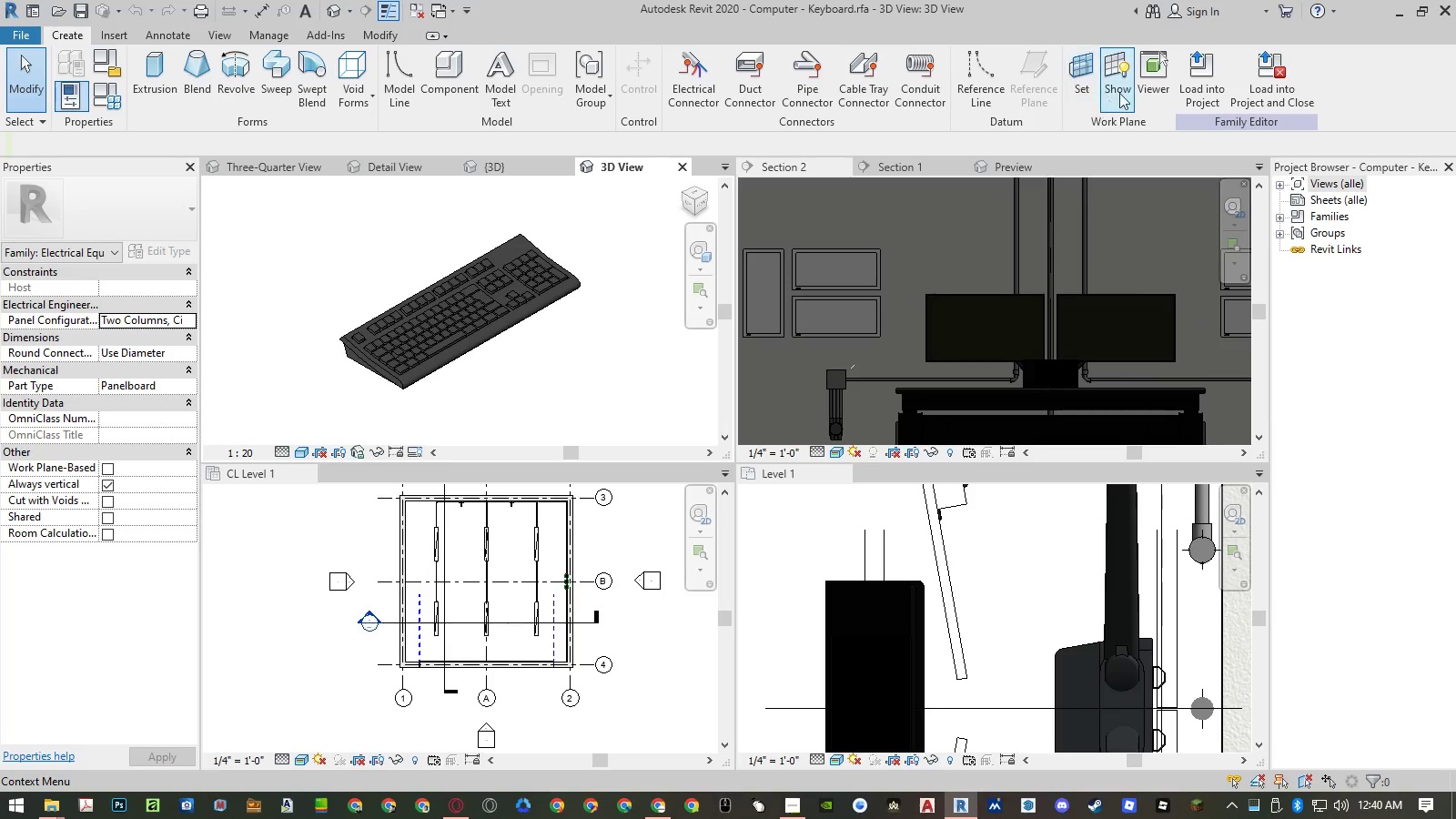 
left_click([1268, 87])
 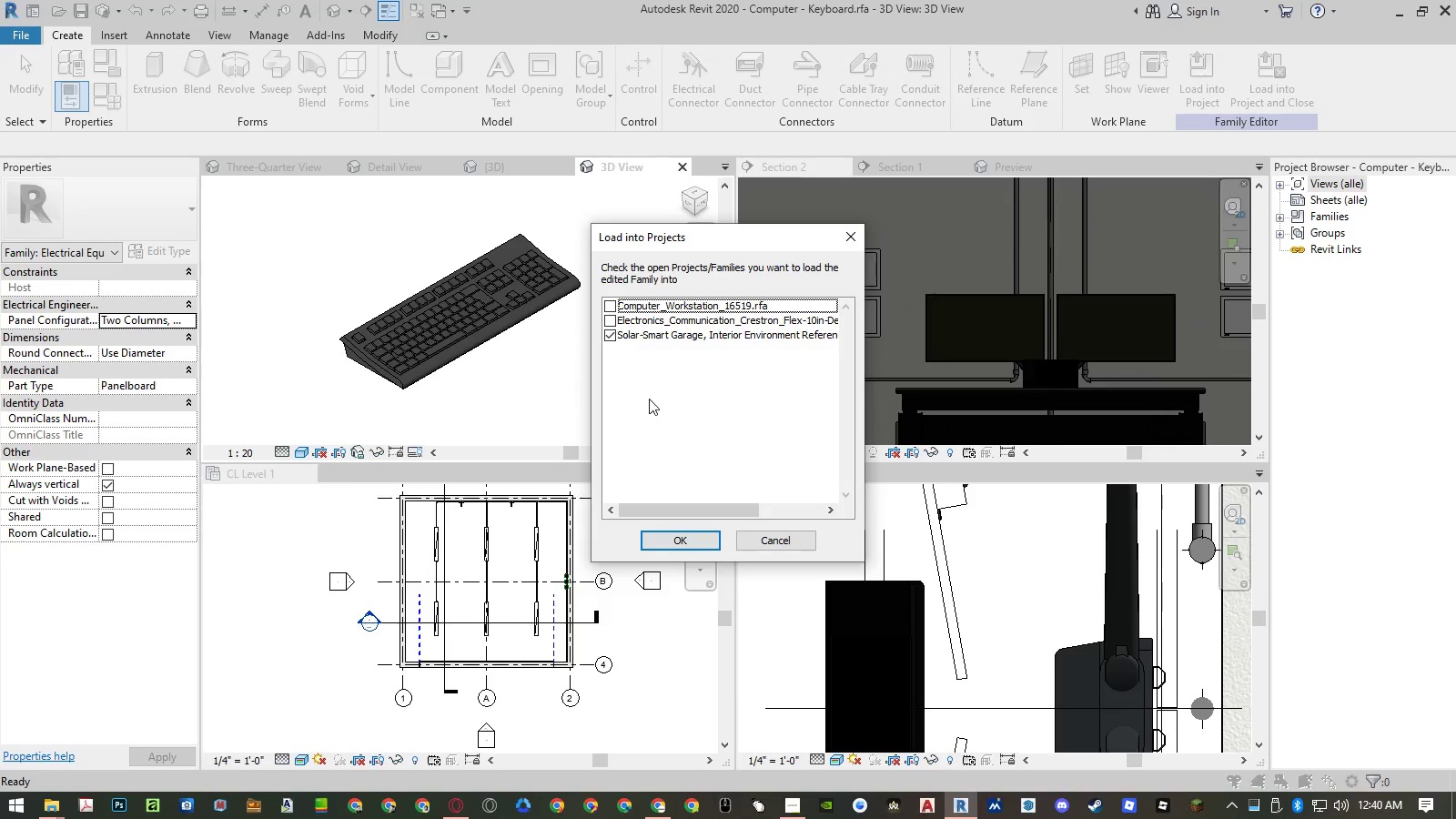 
left_click([698, 540])
 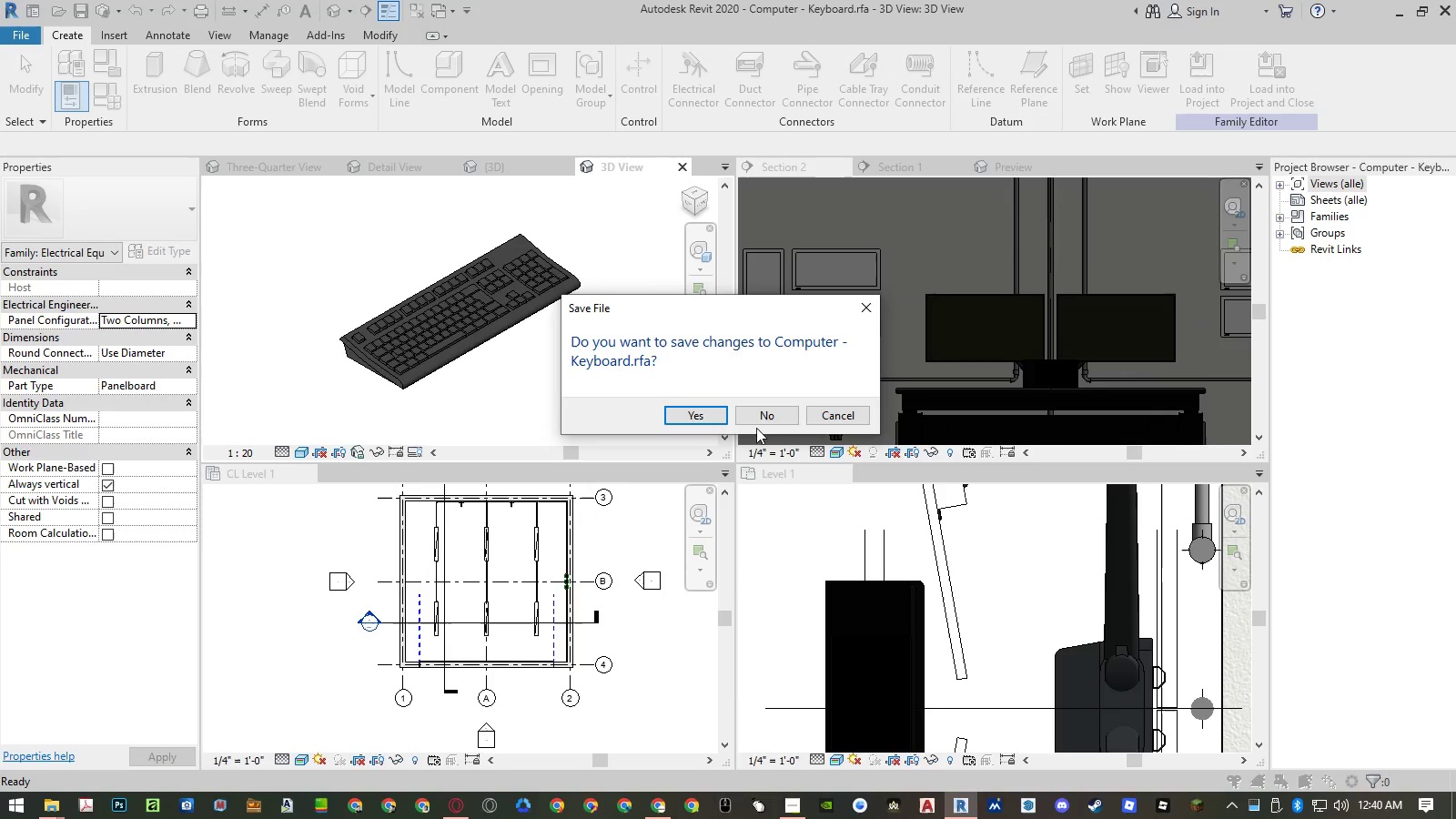 
left_click([758, 420])
 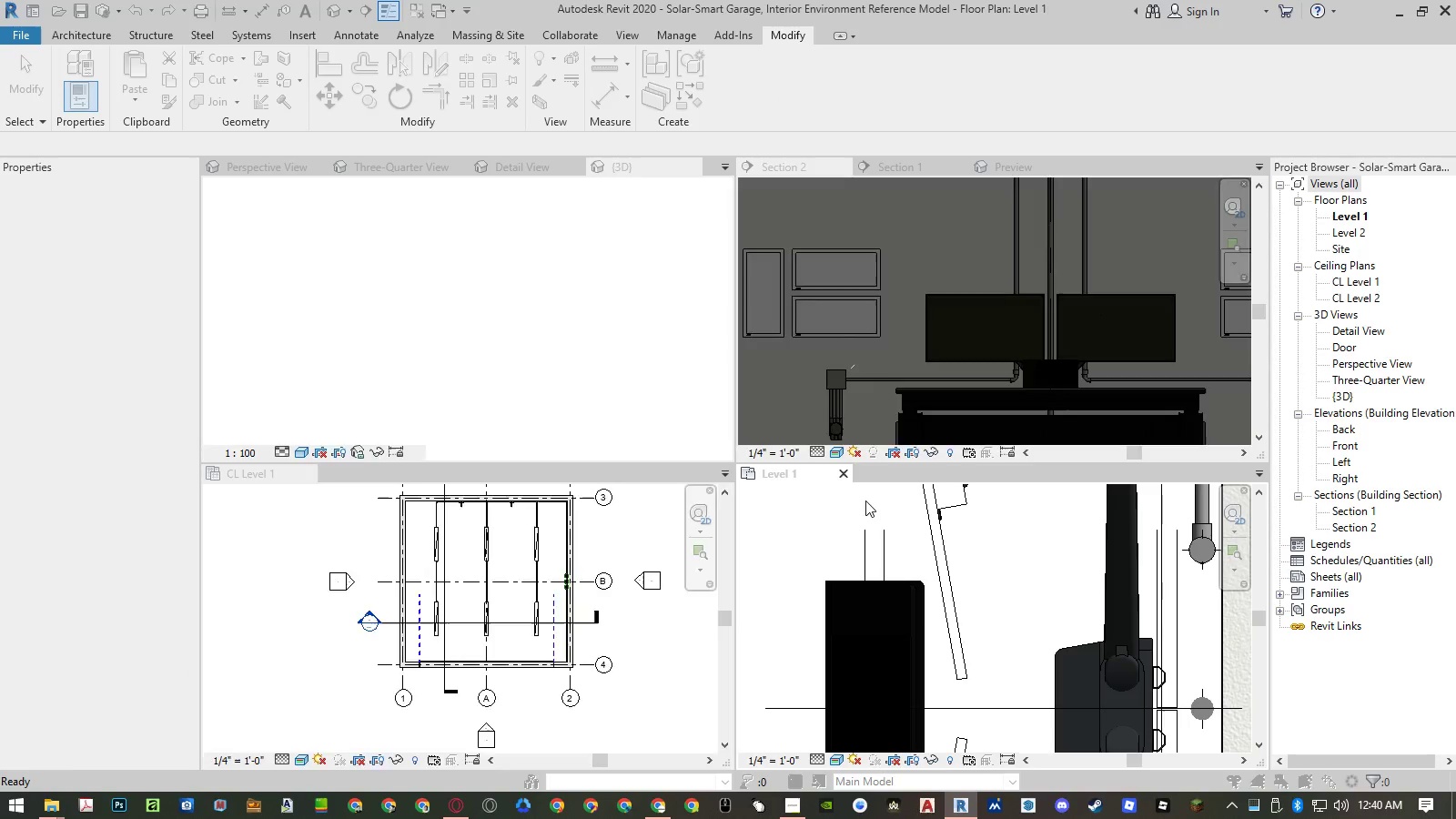 
wait(6.12)
 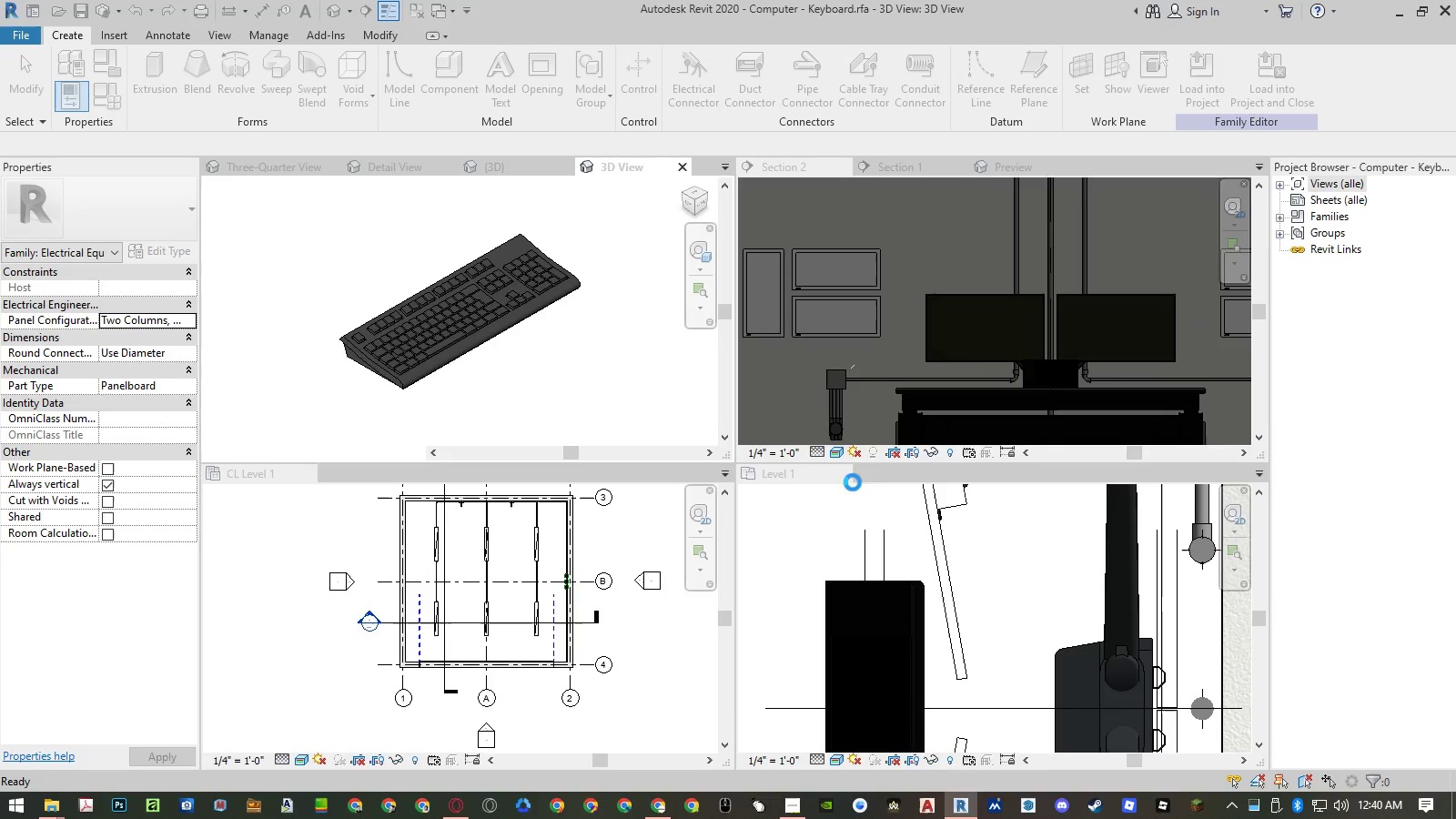 
left_click([766, 368])
 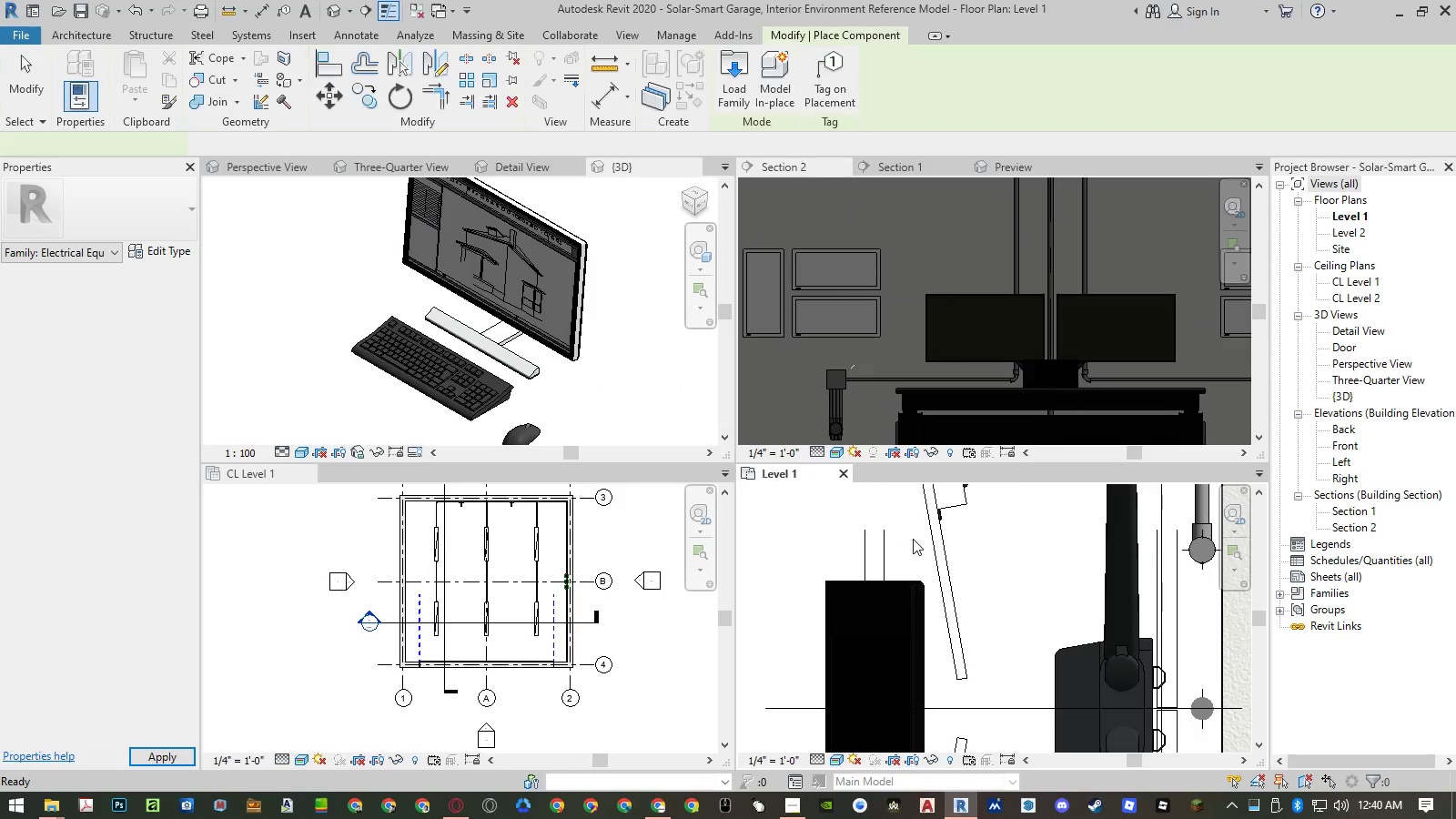 
wait(5.8)
 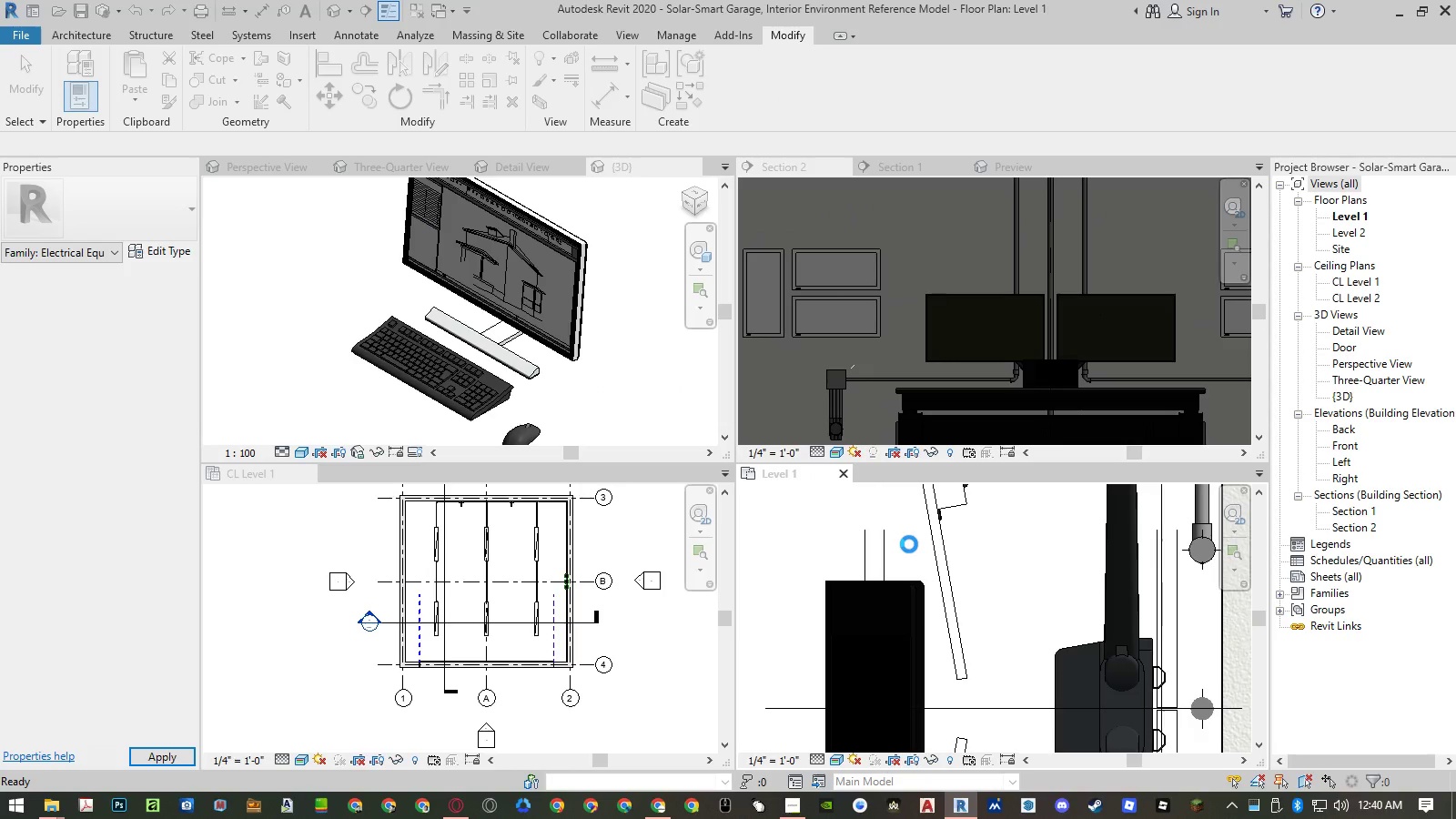 
scroll: coordinate [991, 539], scroll_direction: down, amount: 9.0
 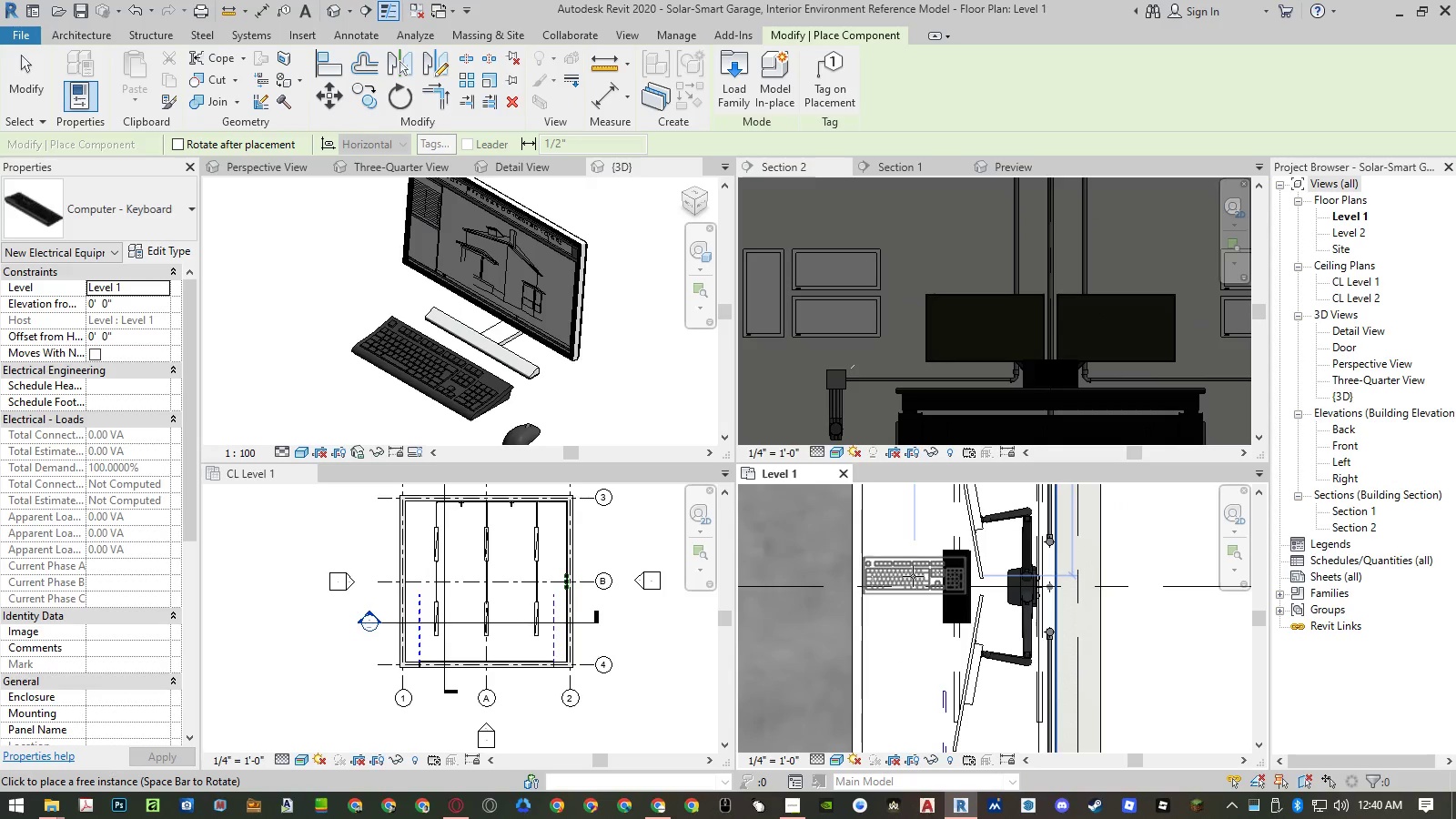 
key(Space)
 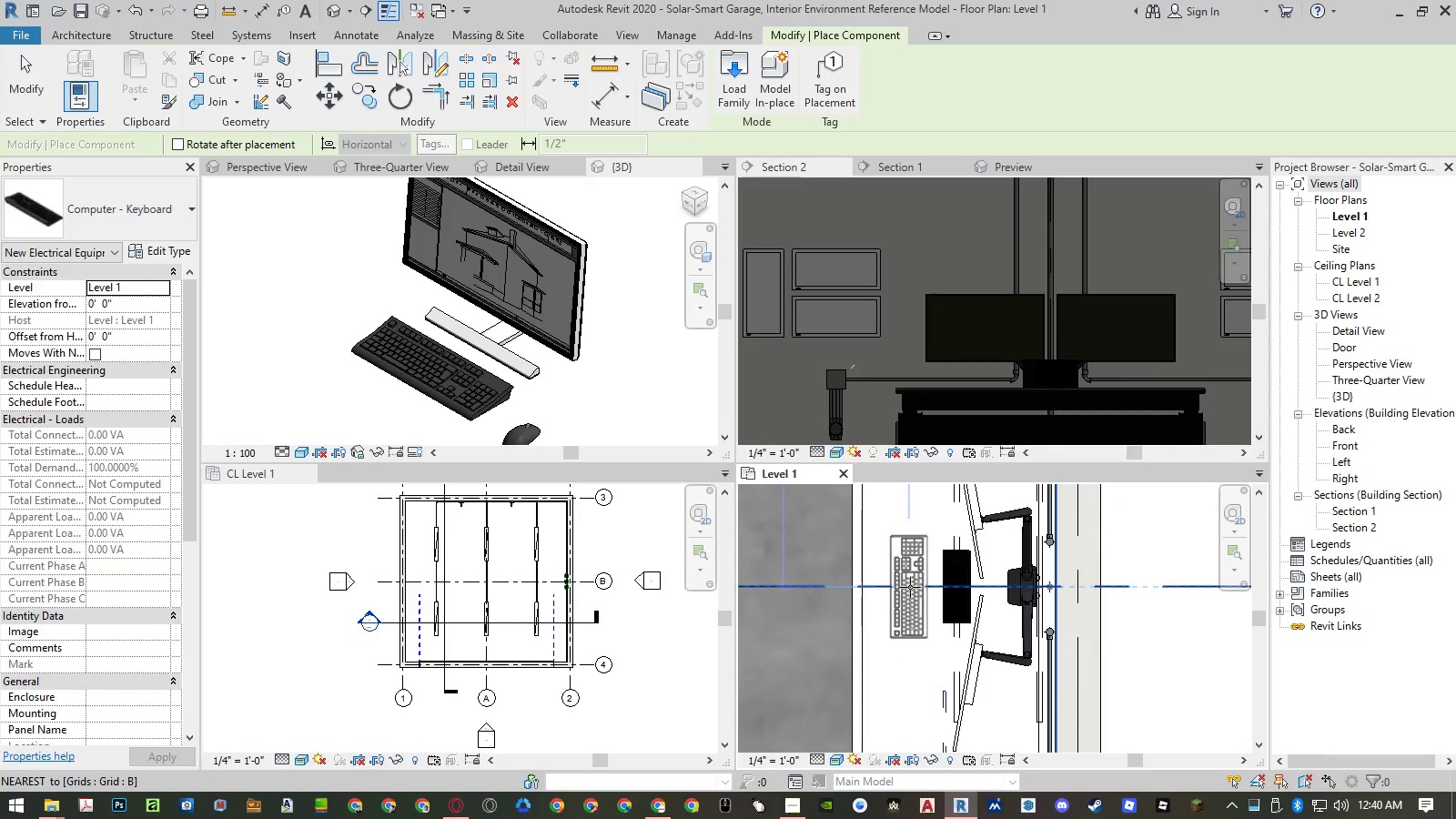 
left_click([910, 587])
 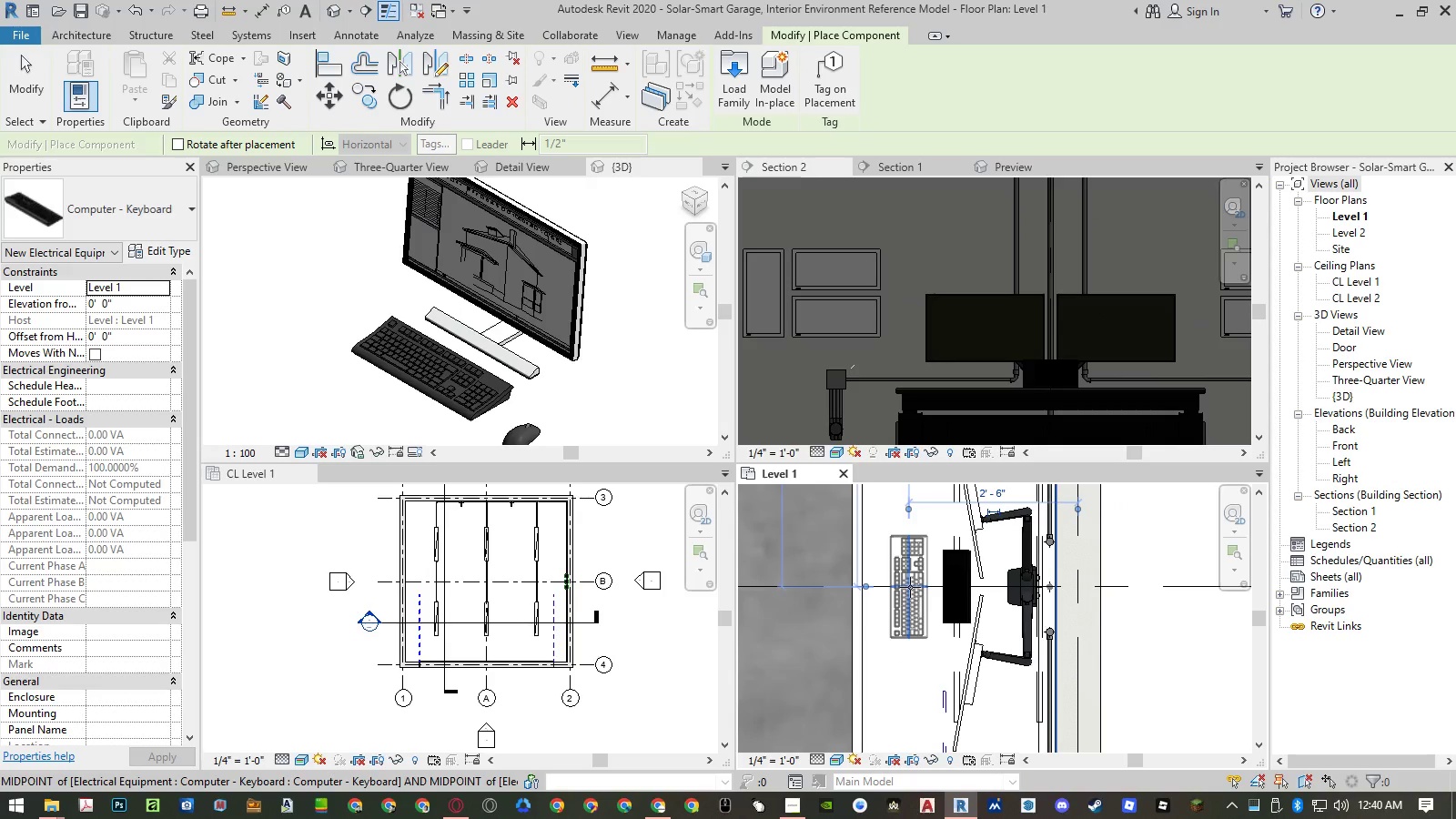 
key(Escape)
 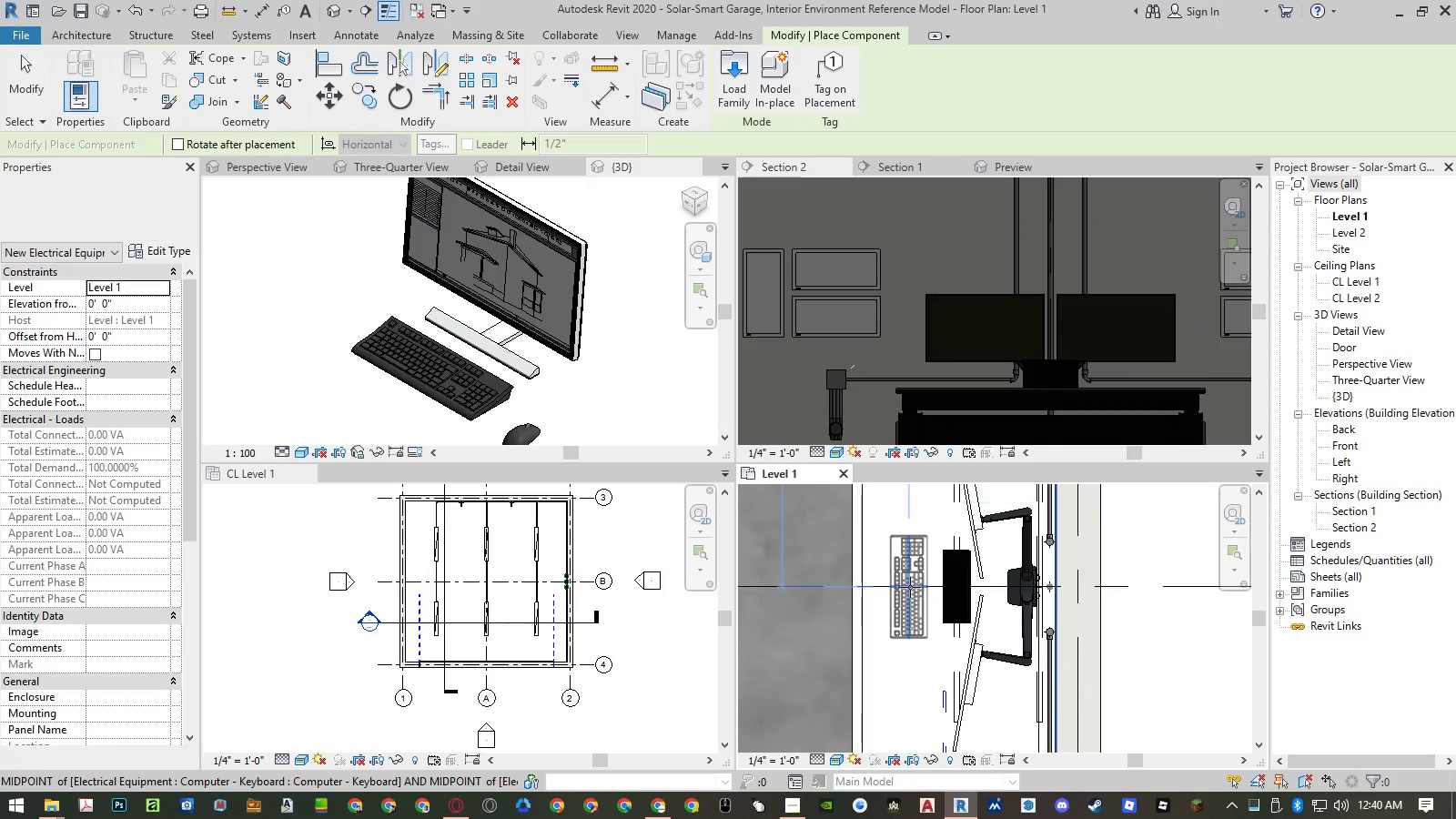 
key(Escape)
 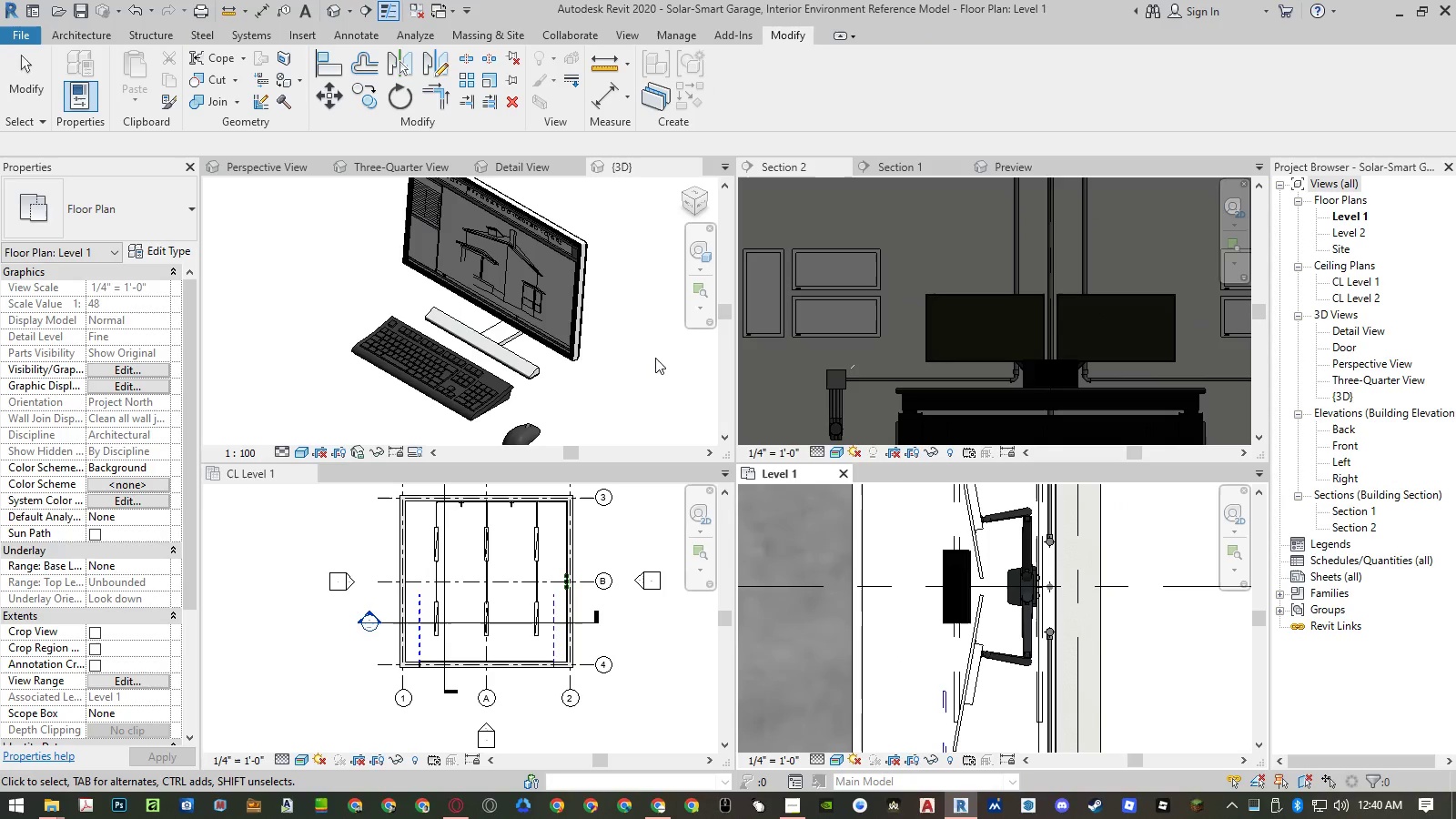 
wait(5.92)
 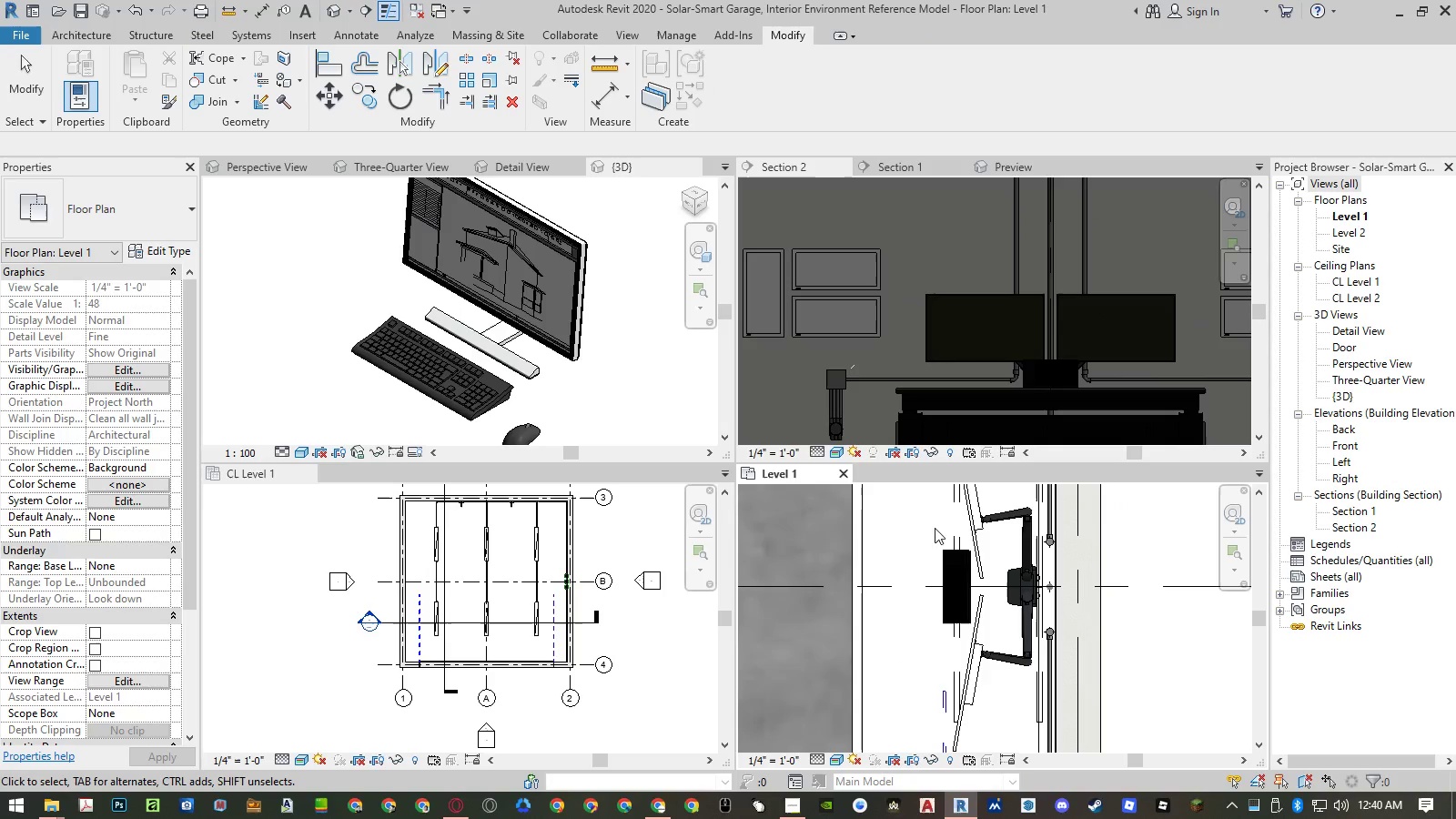 
left_click([532, 427])
 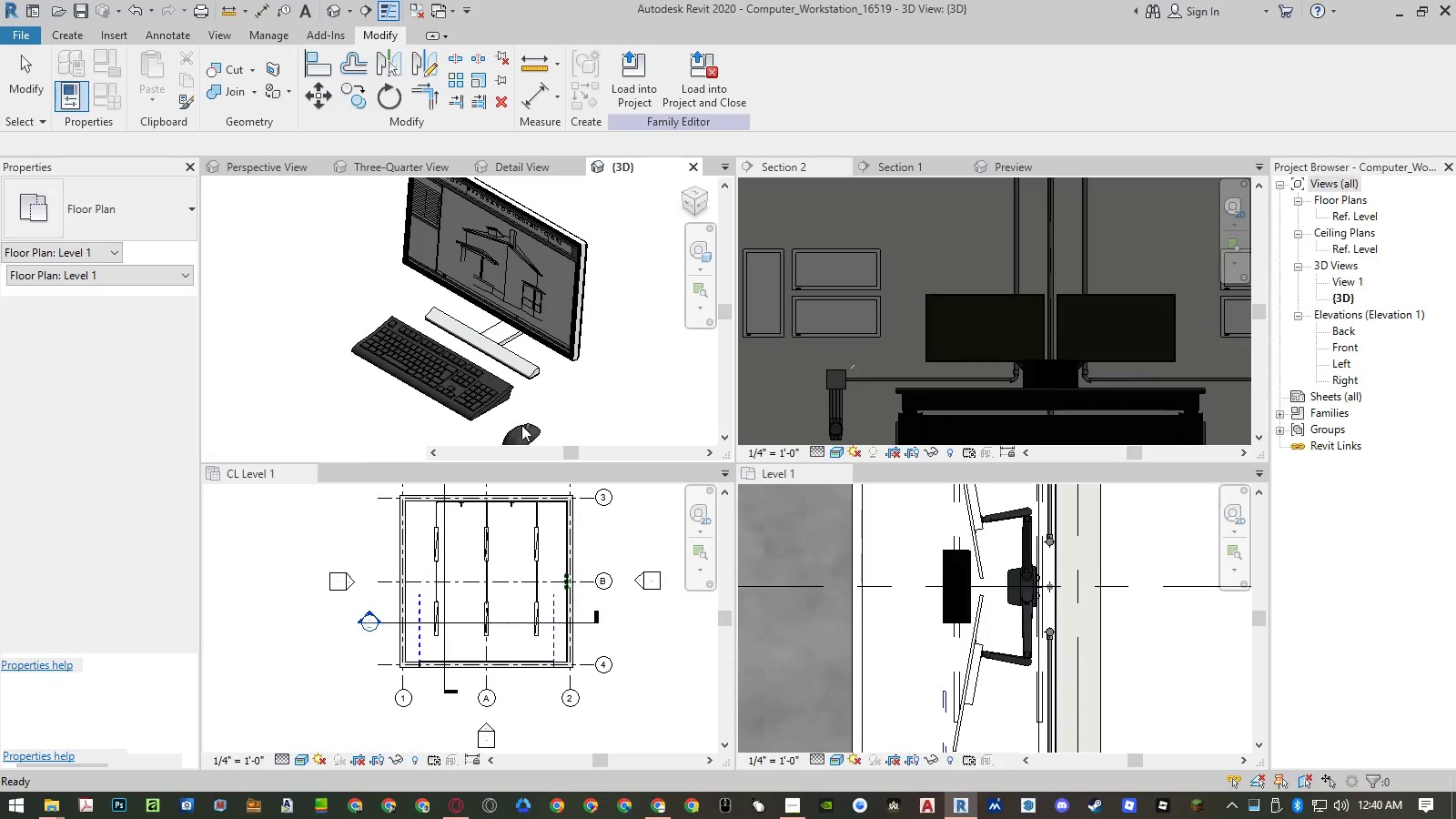 
left_click([526, 429])
 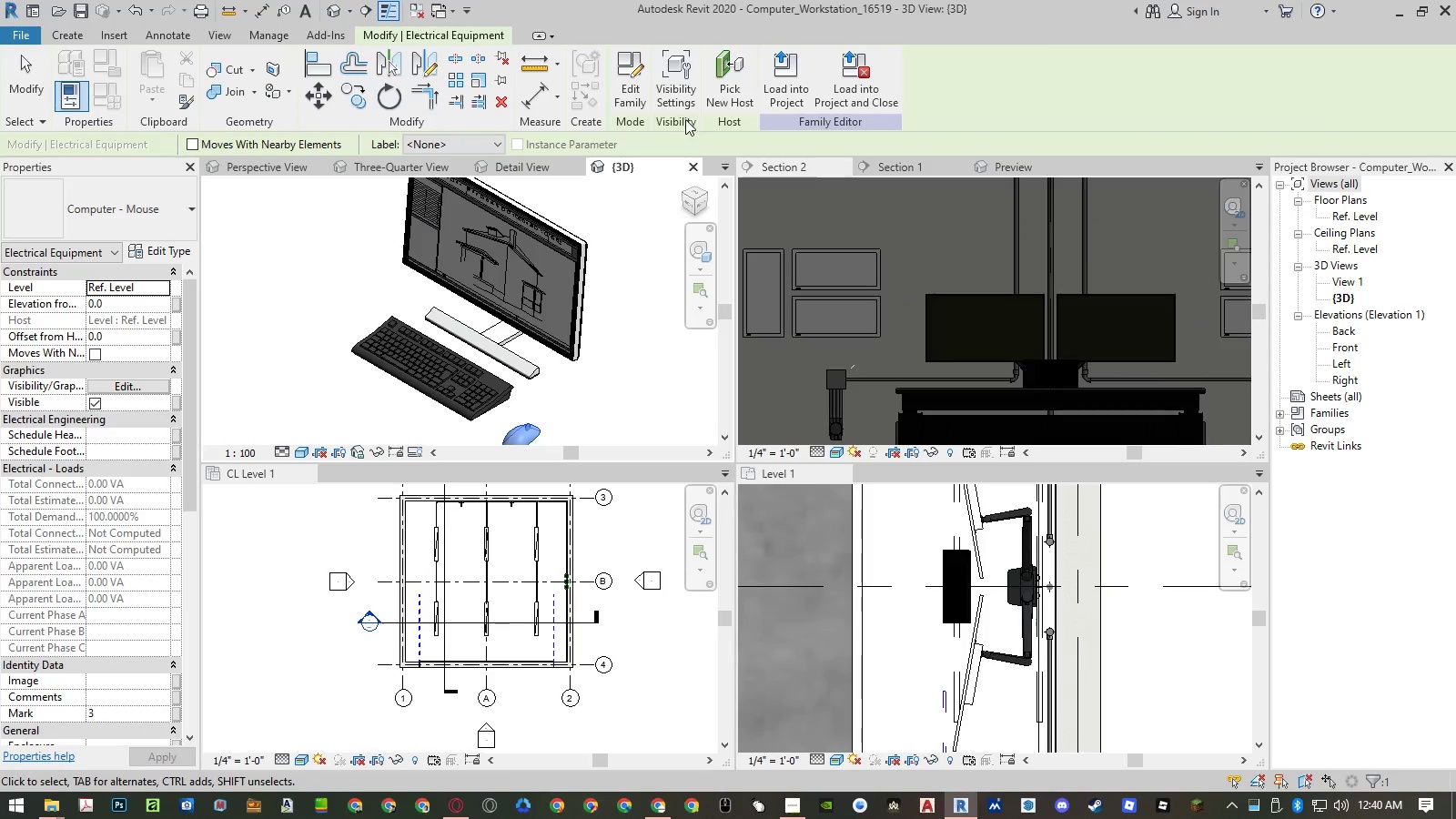 
left_click([646, 98])
 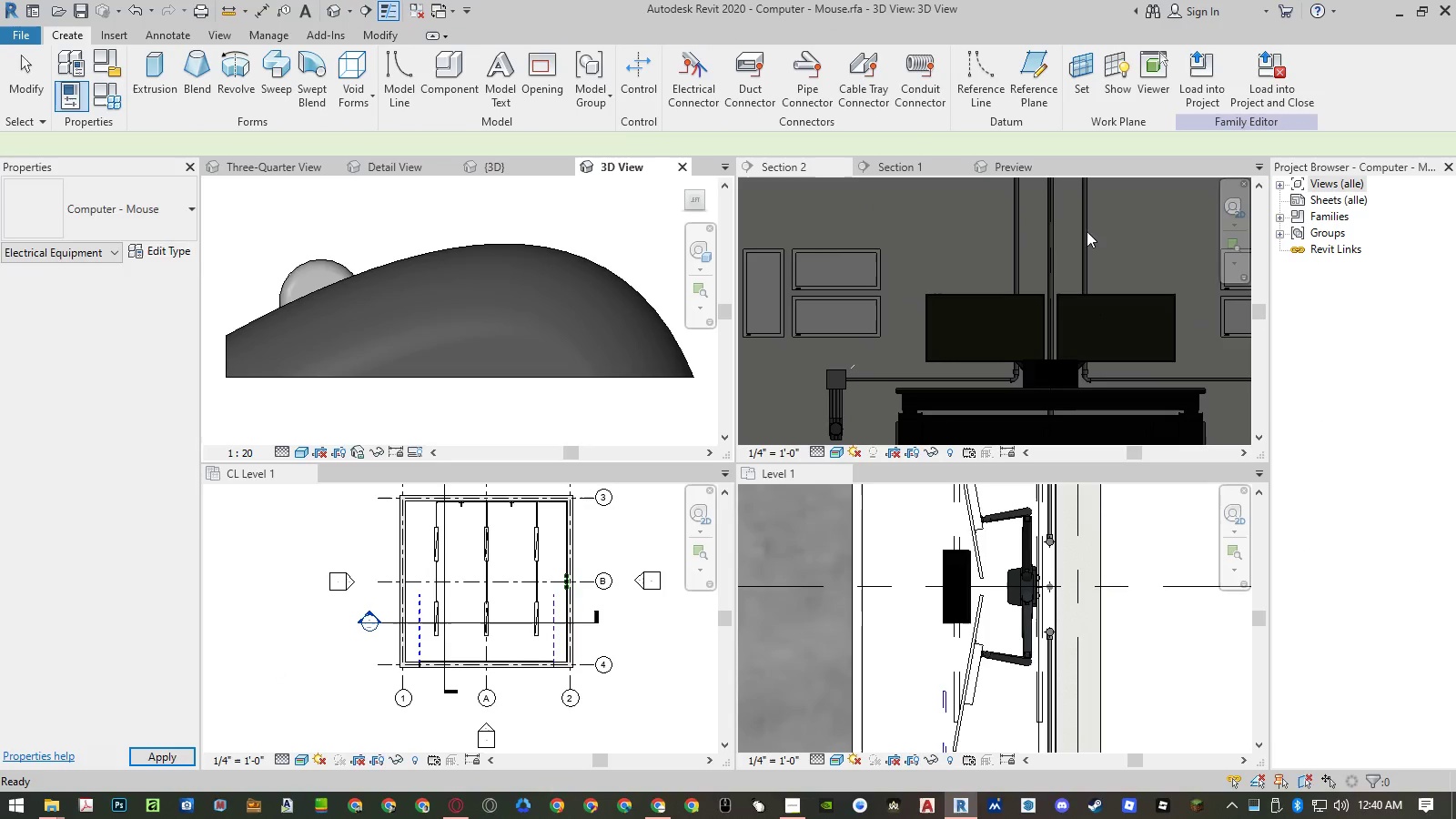 
left_click([1269, 86])
 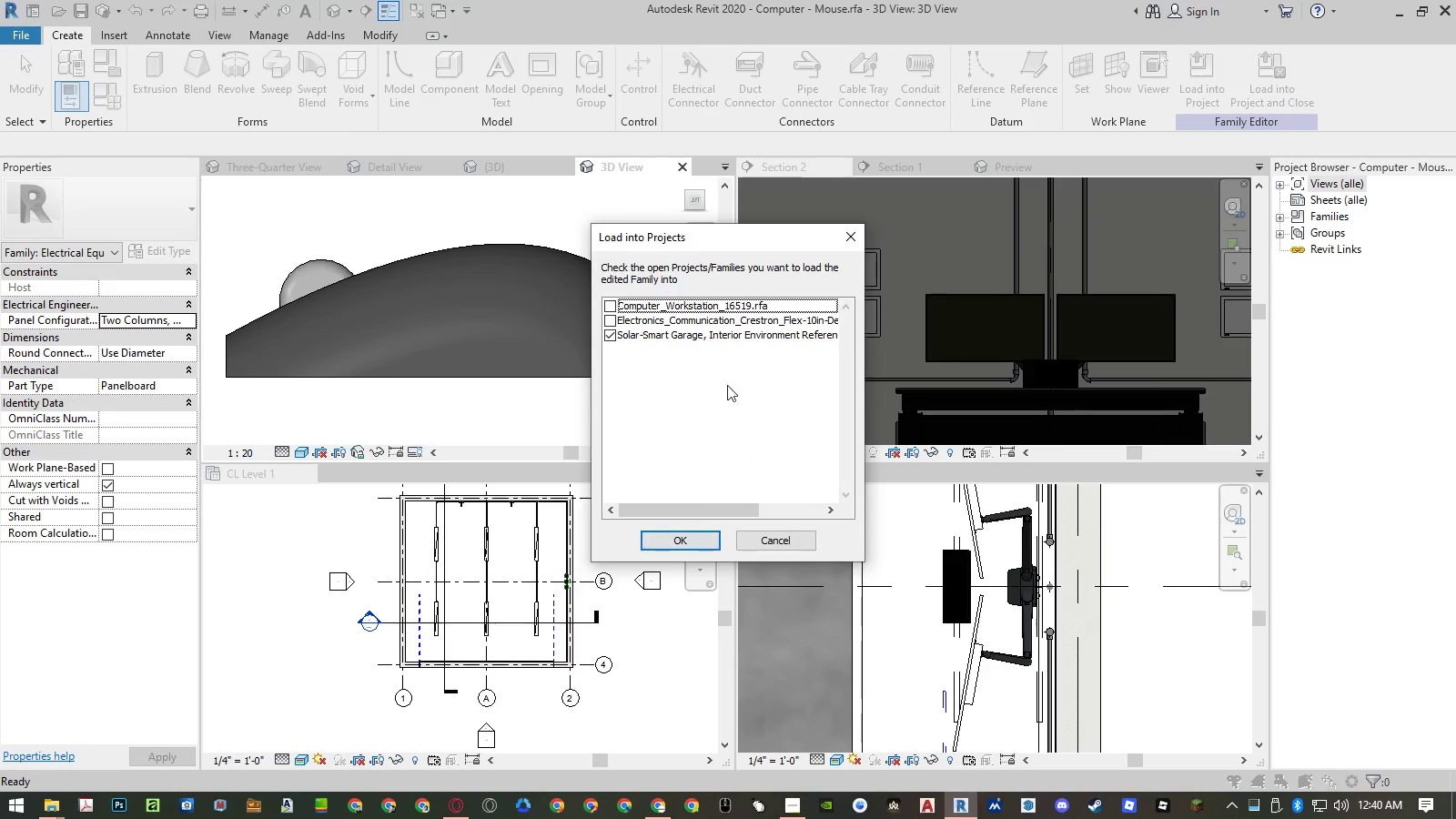 
left_click([693, 535])
 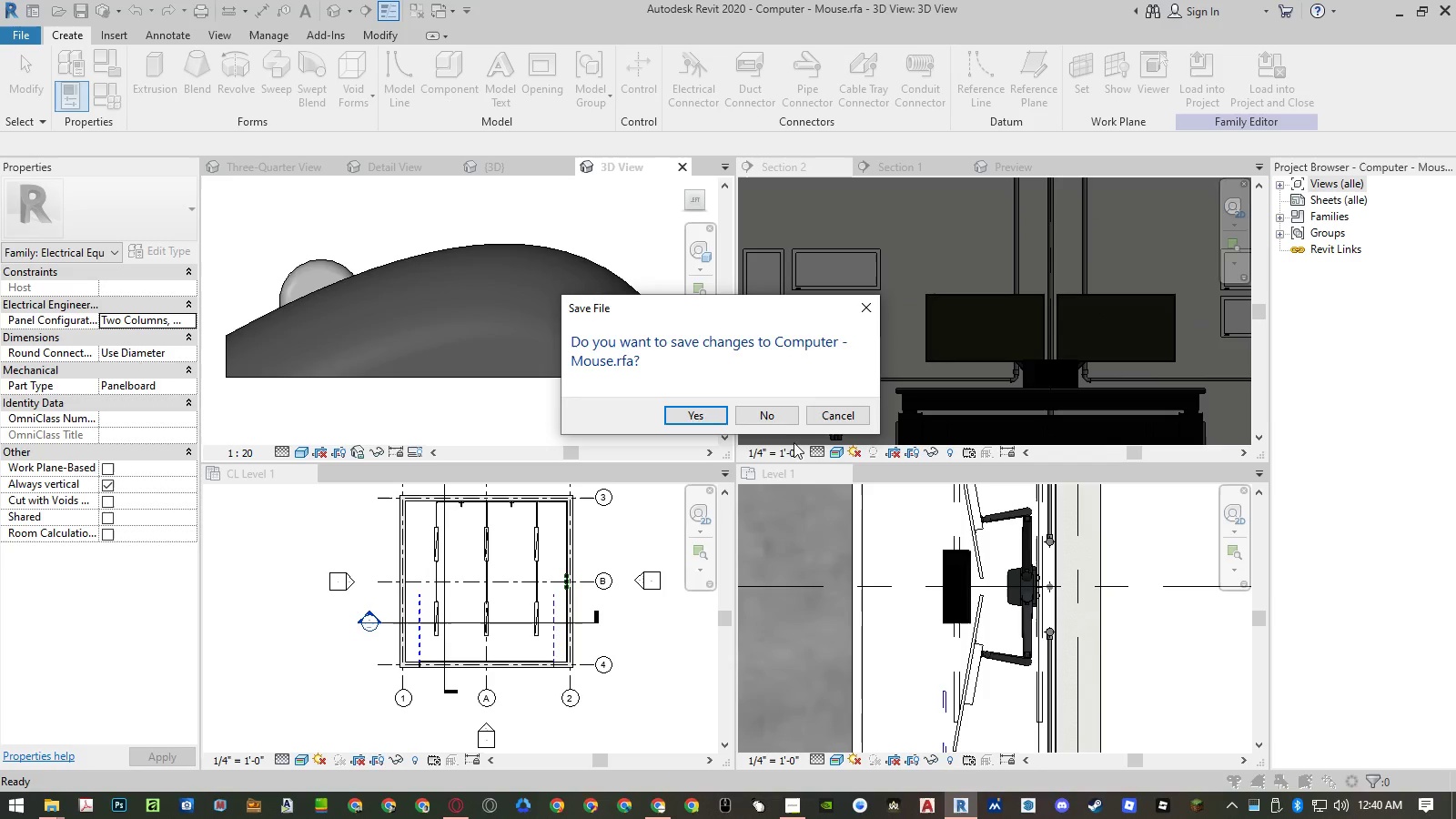 
left_click([770, 411])
 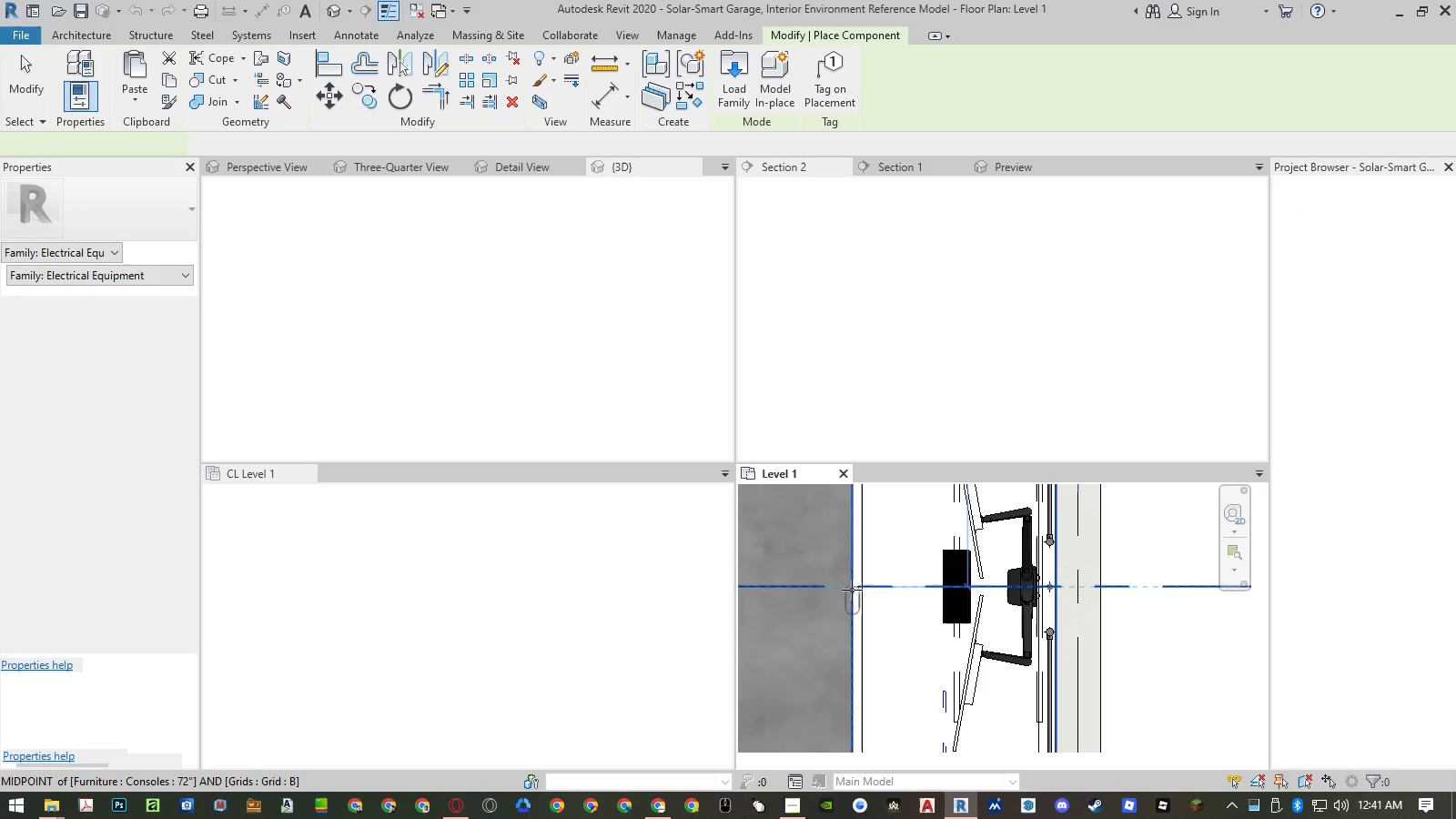 
wait(5.69)
 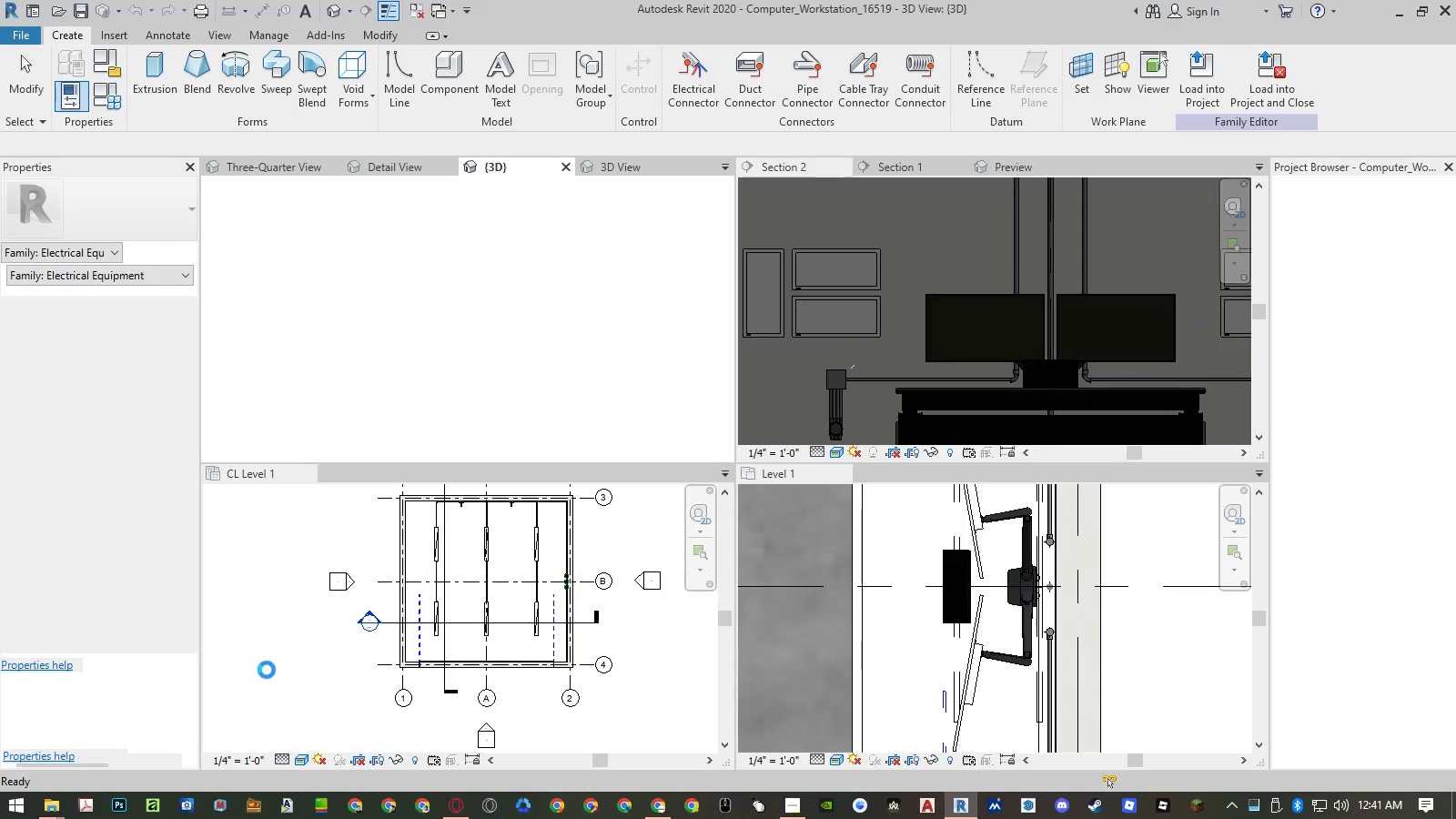 
key(Space)
 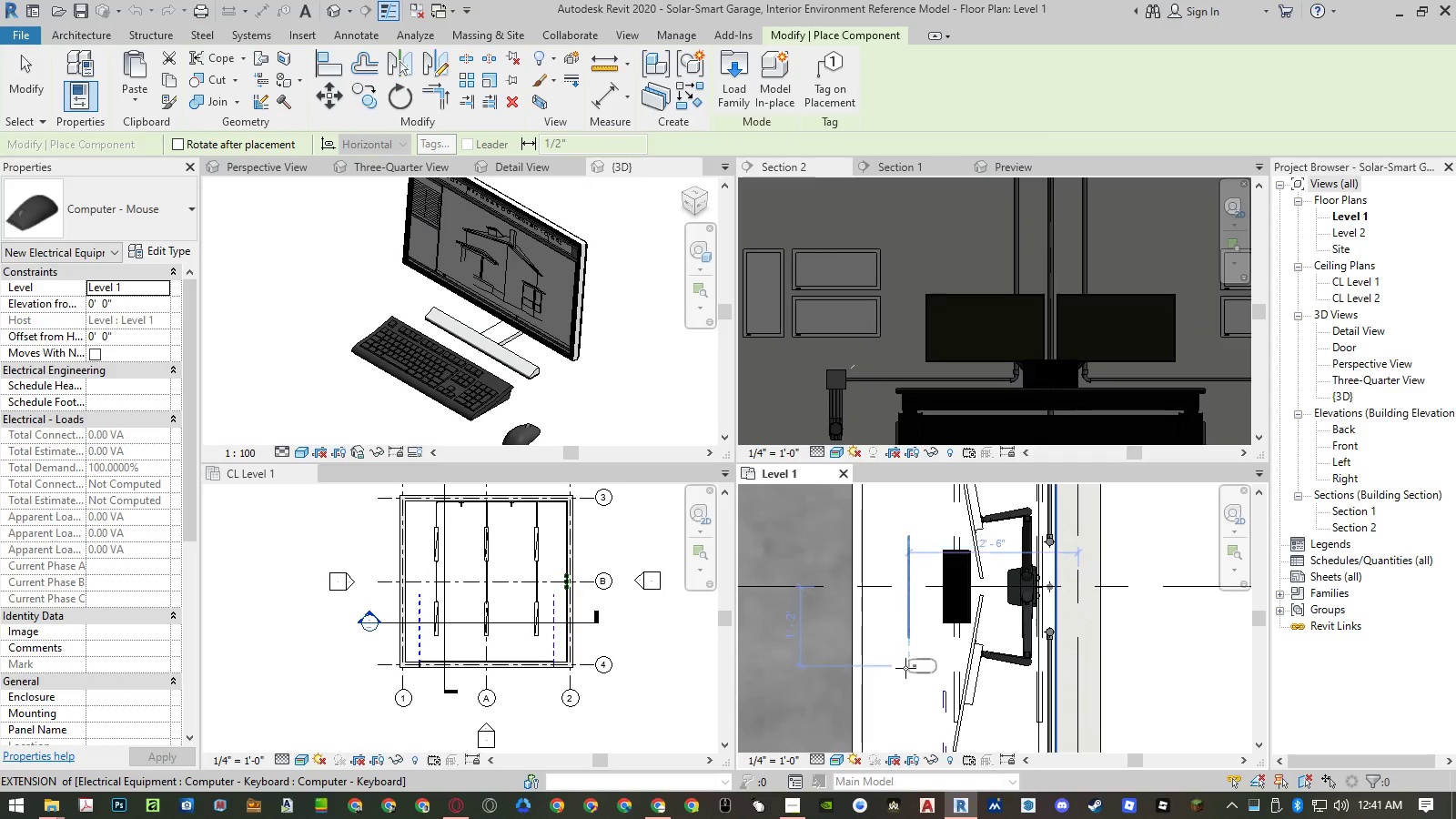 
key(Space)
 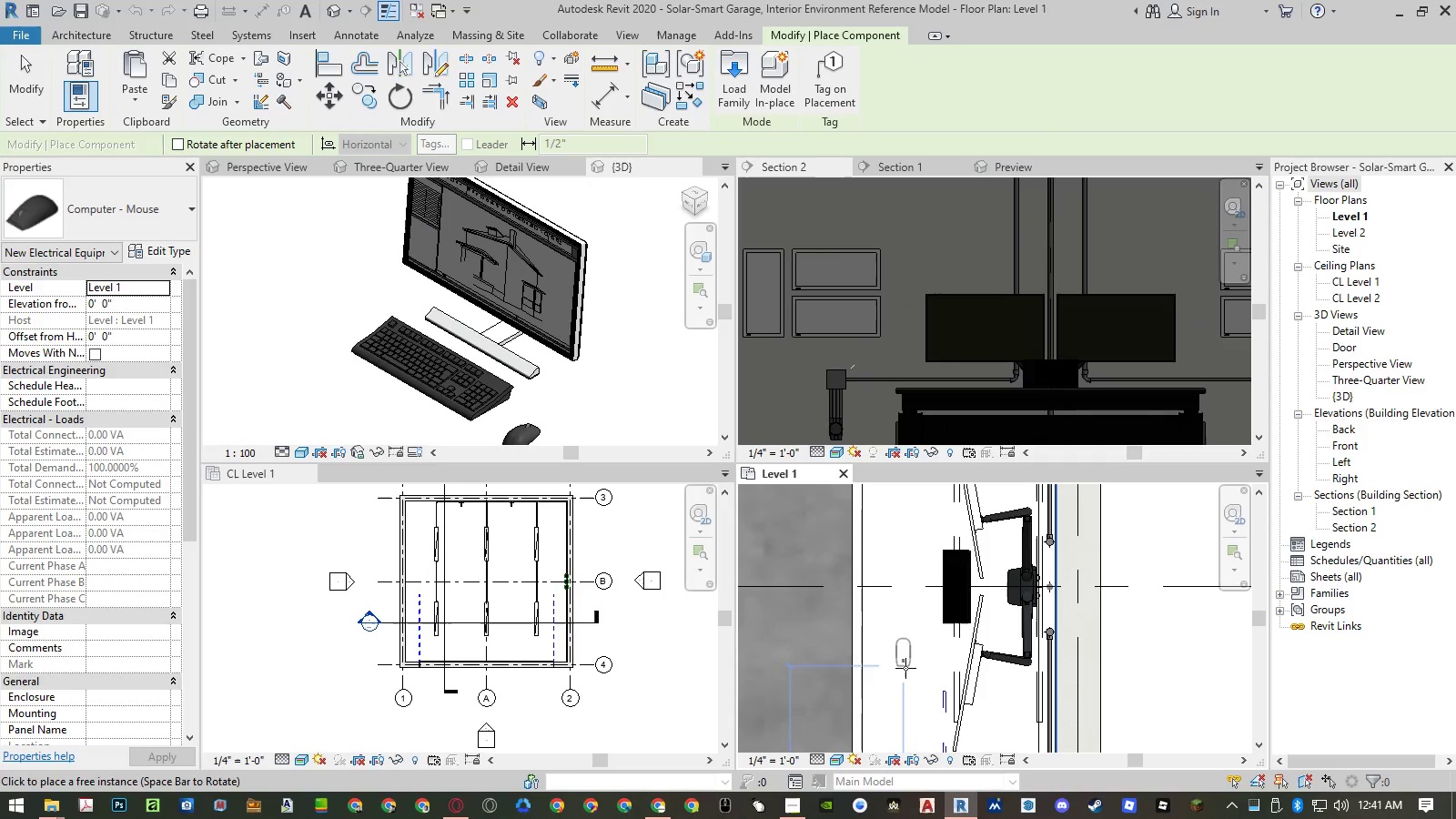 
key(Space)
 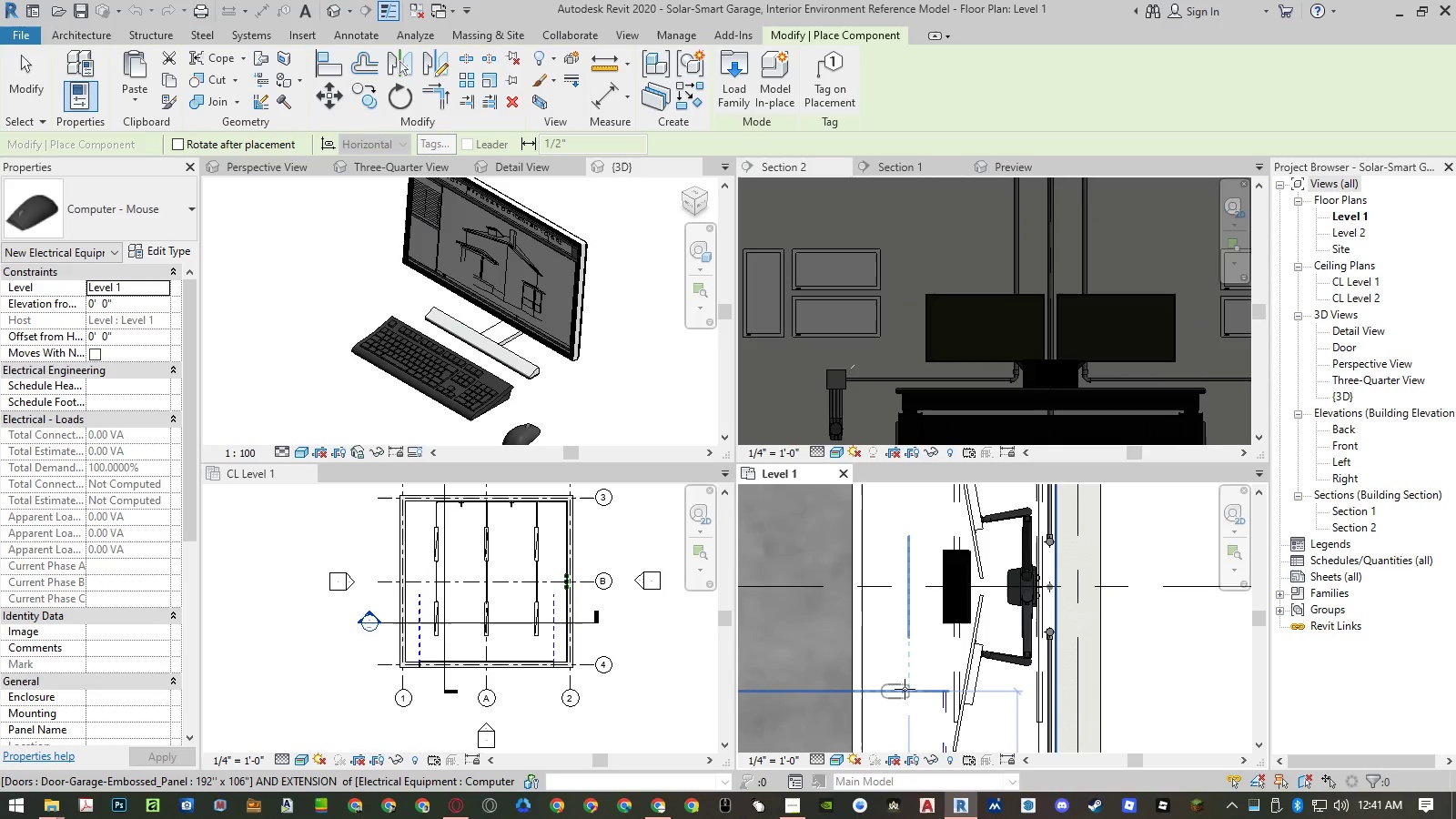 
left_click([905, 689])
 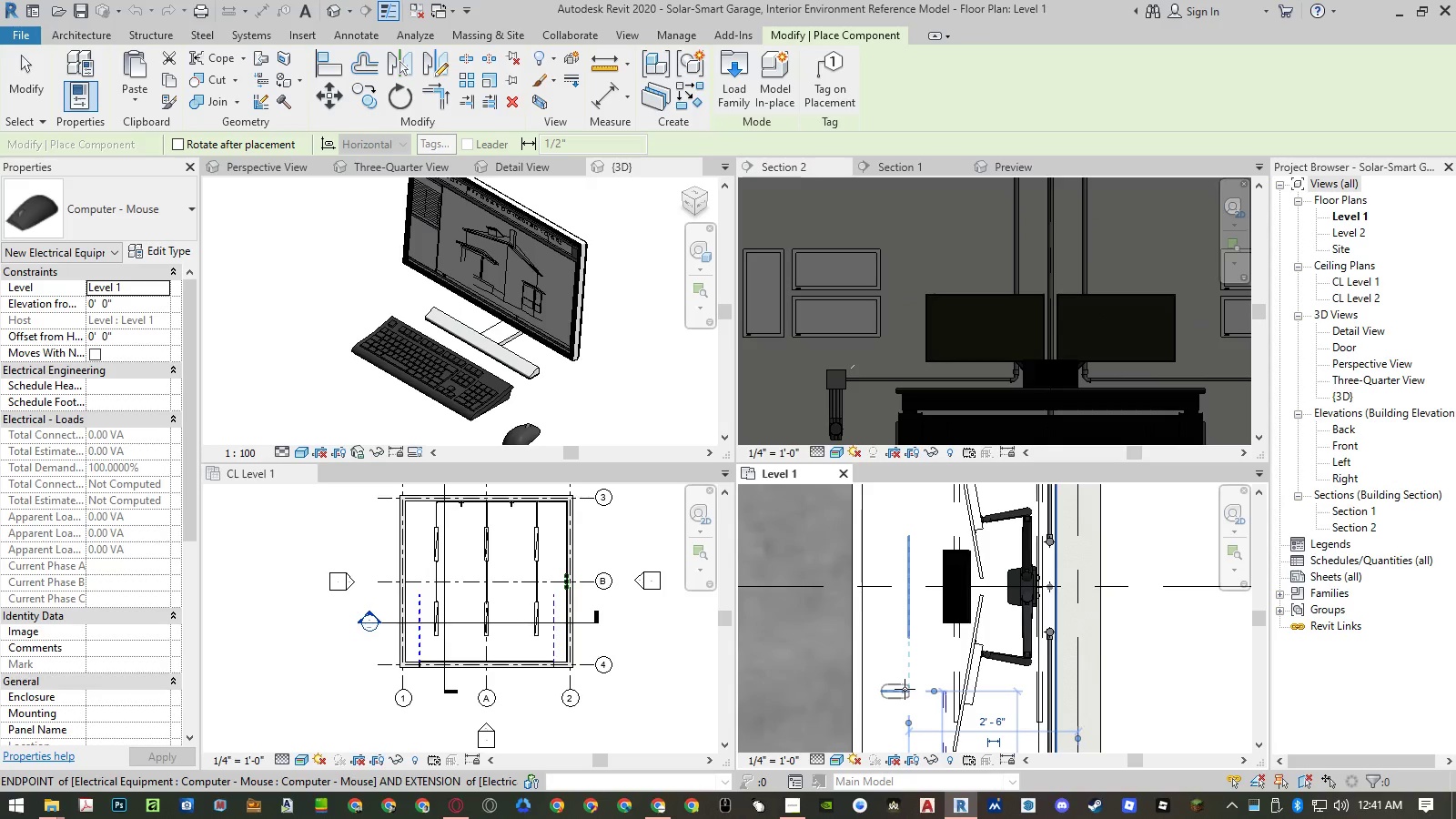 
key(Escape)
 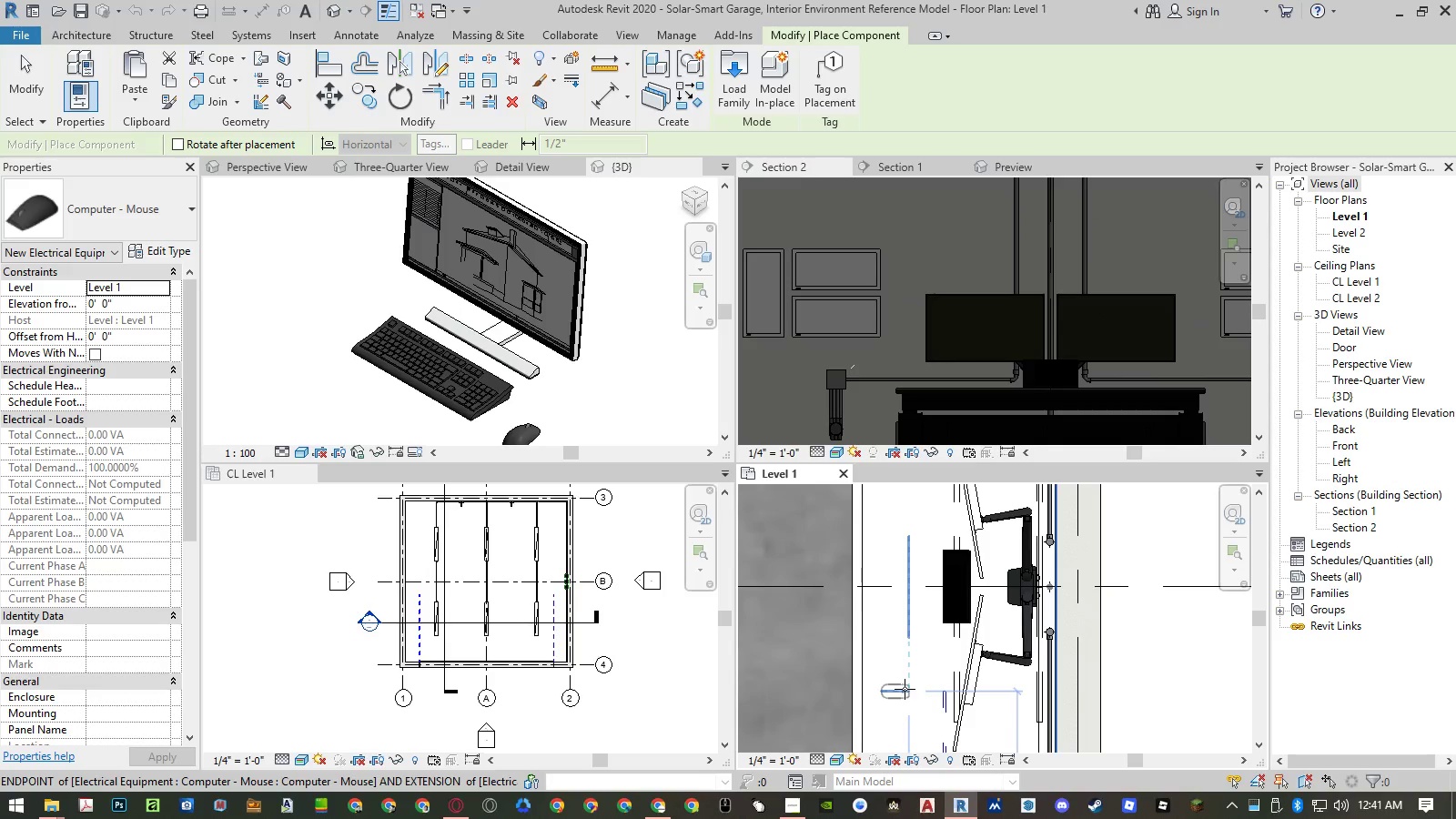 
key(Escape)
 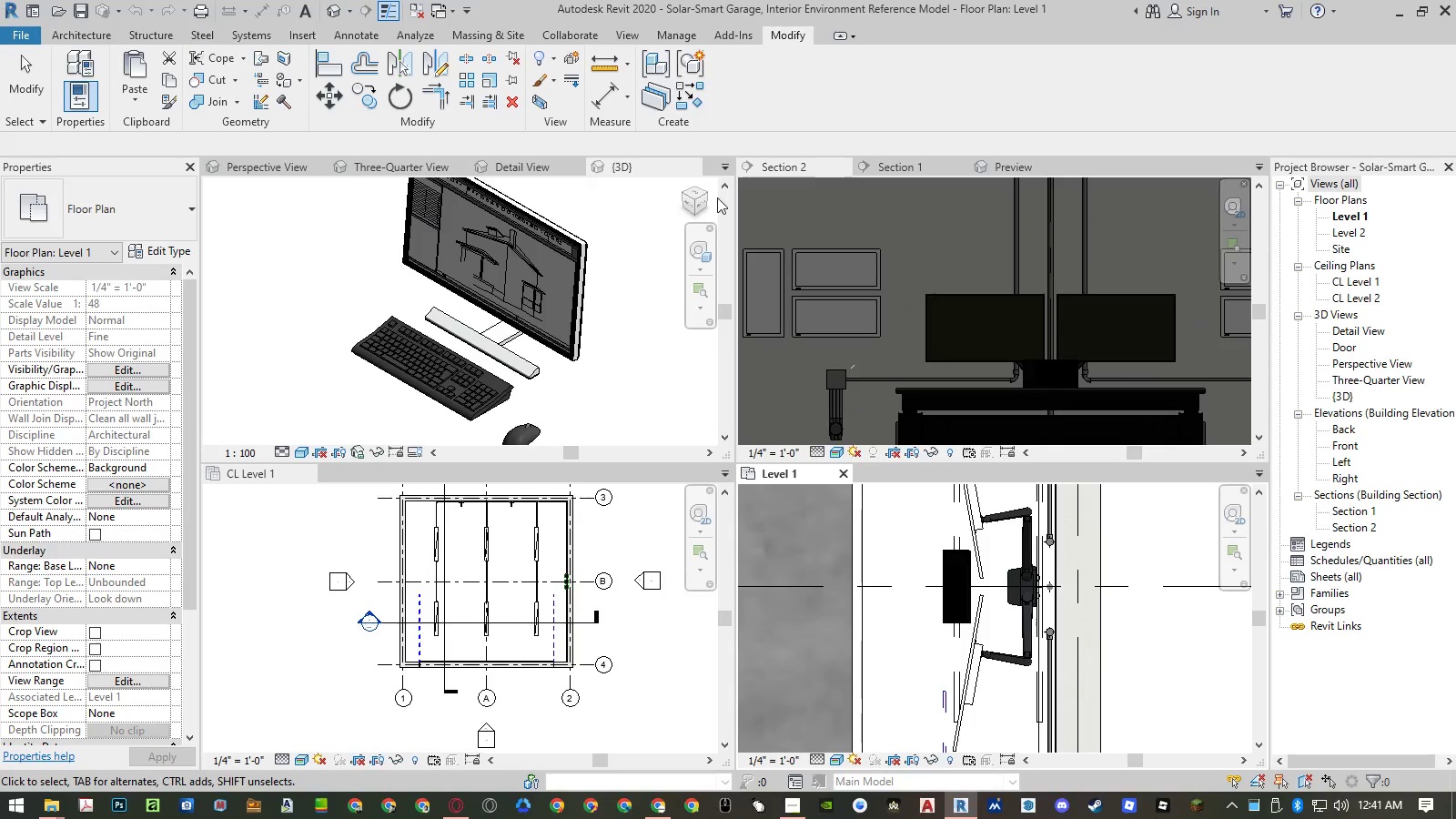 
left_click([691, 166])
 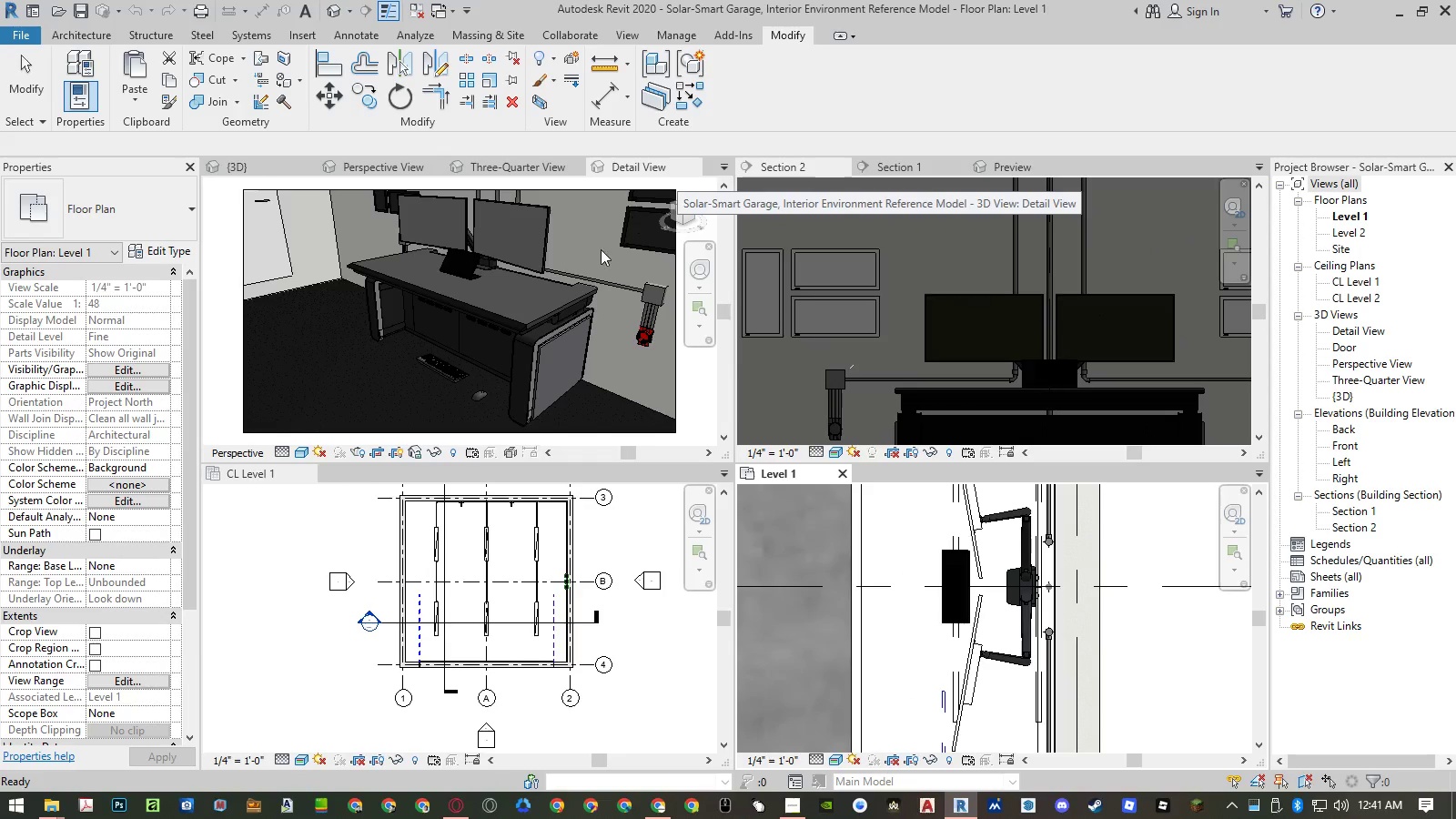 
wait(6.3)
 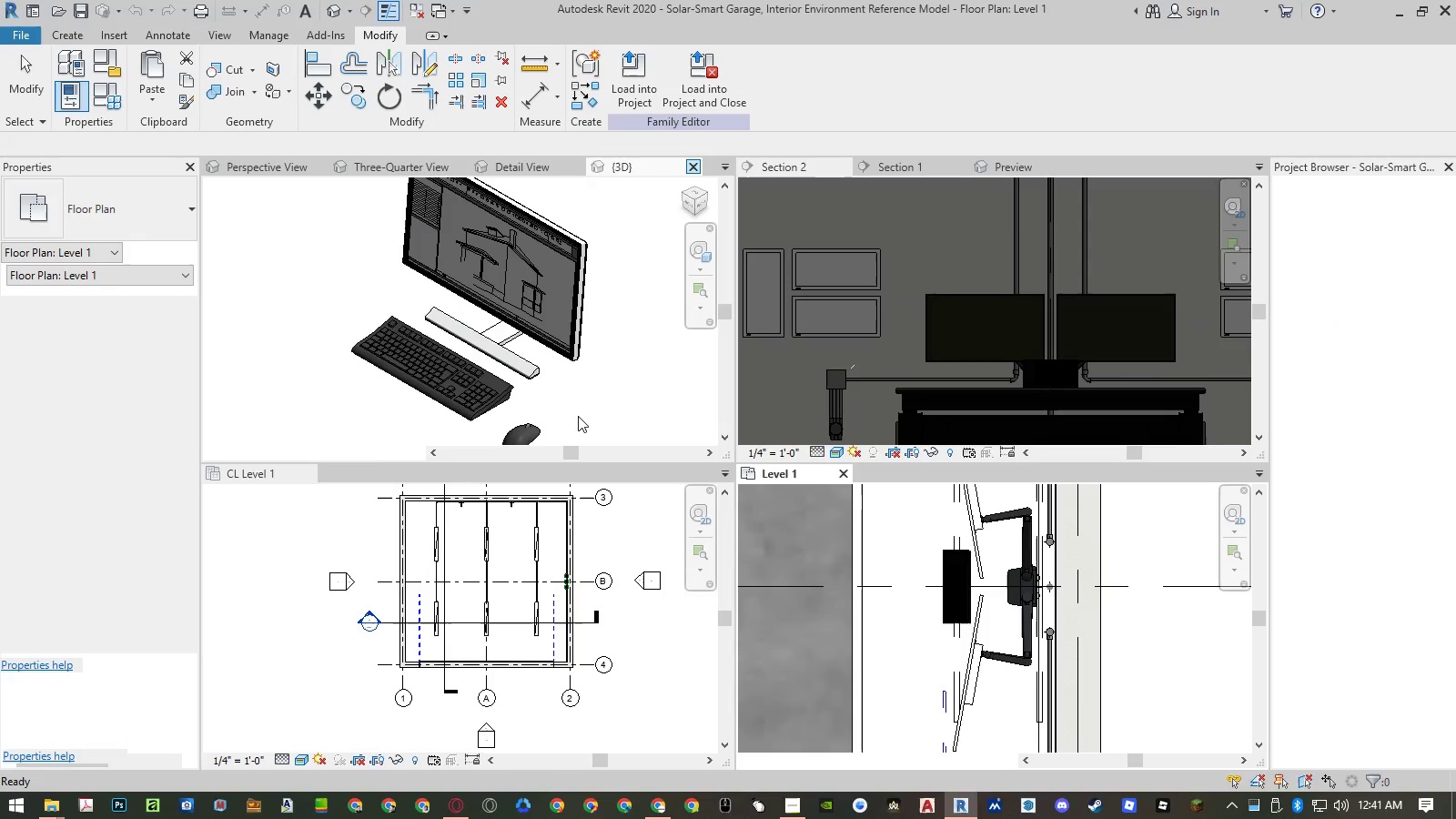 
left_click([452, 369])
 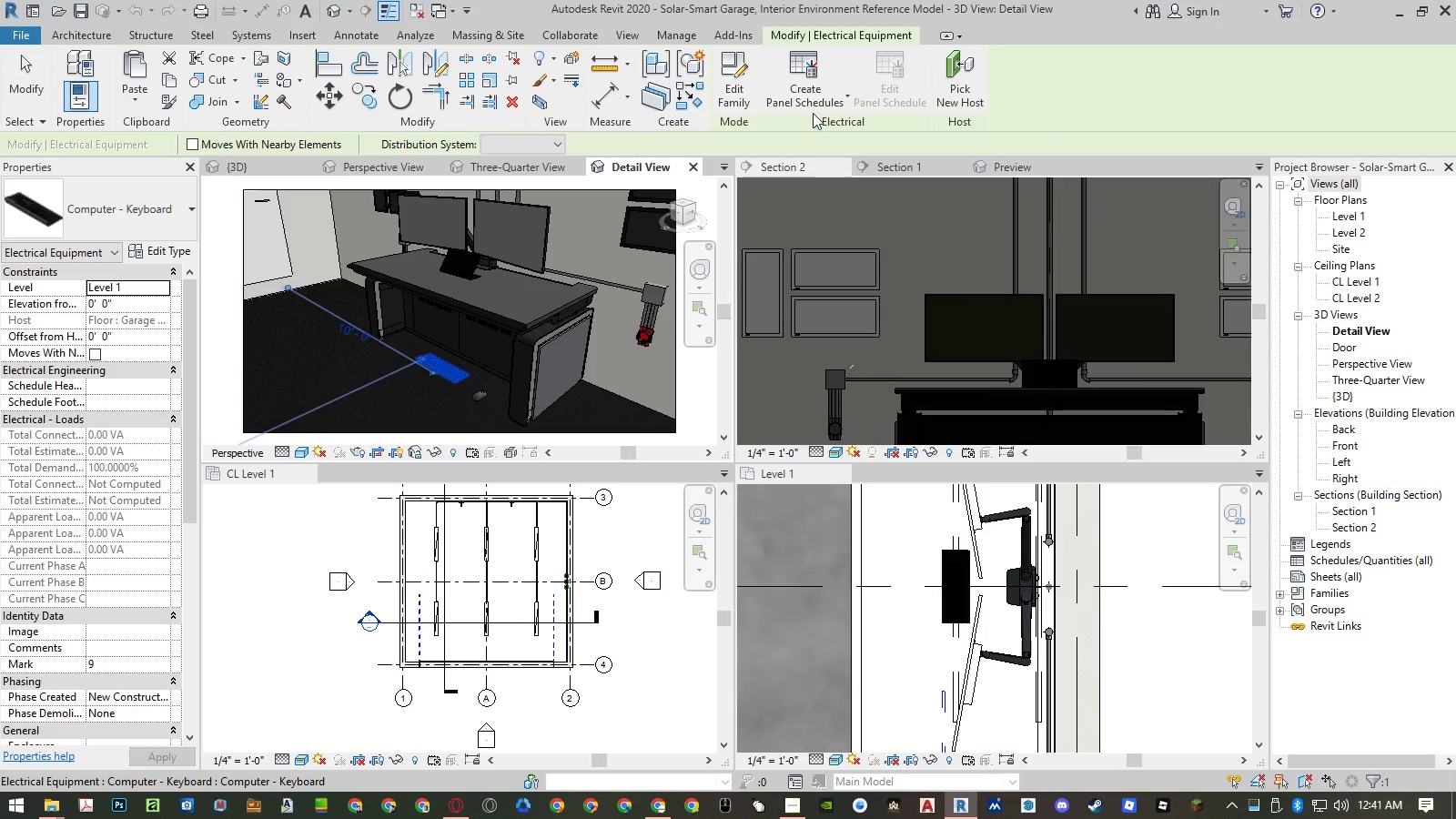 
left_click([941, 91])
 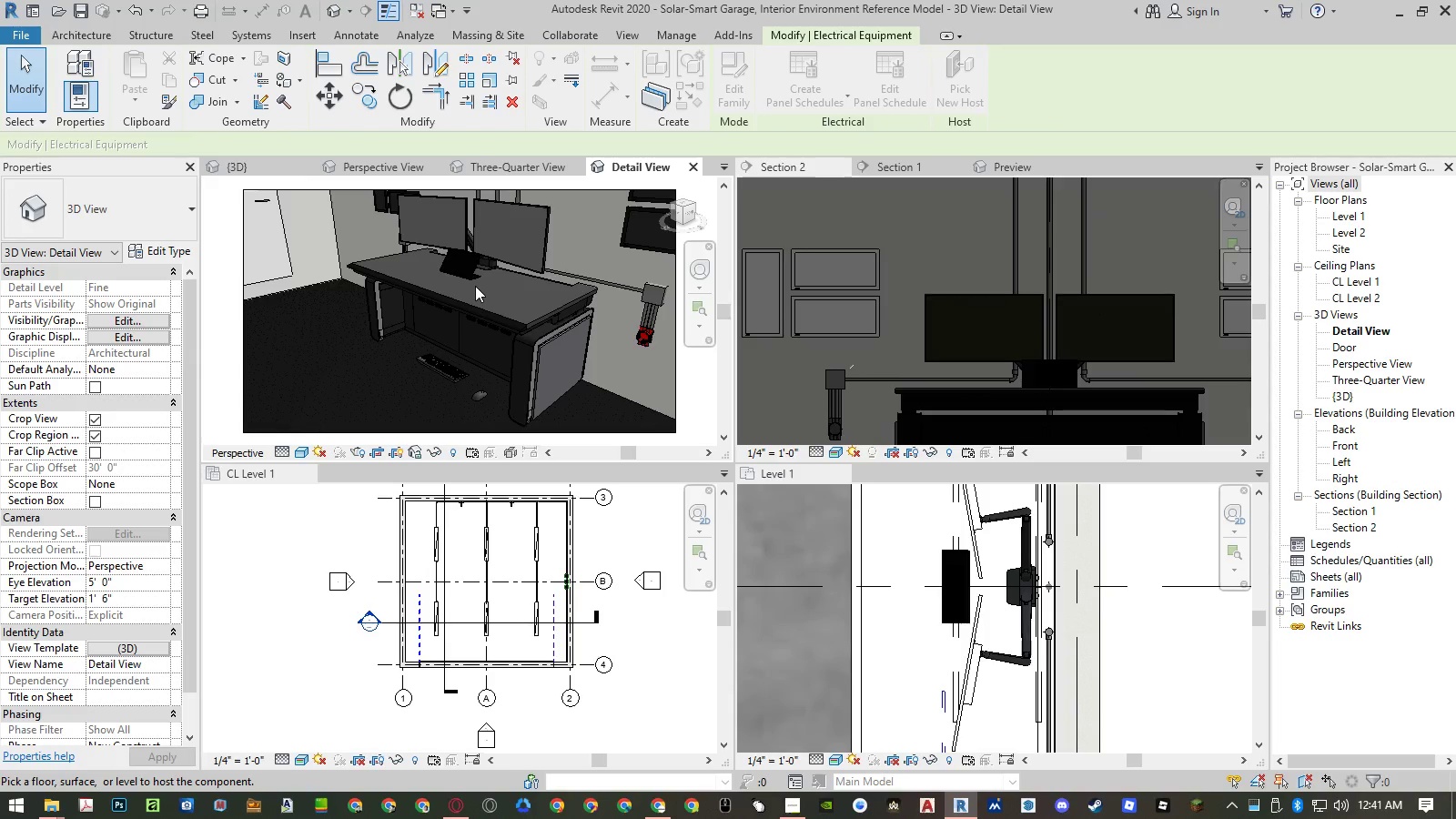 
left_click([475, 288])
 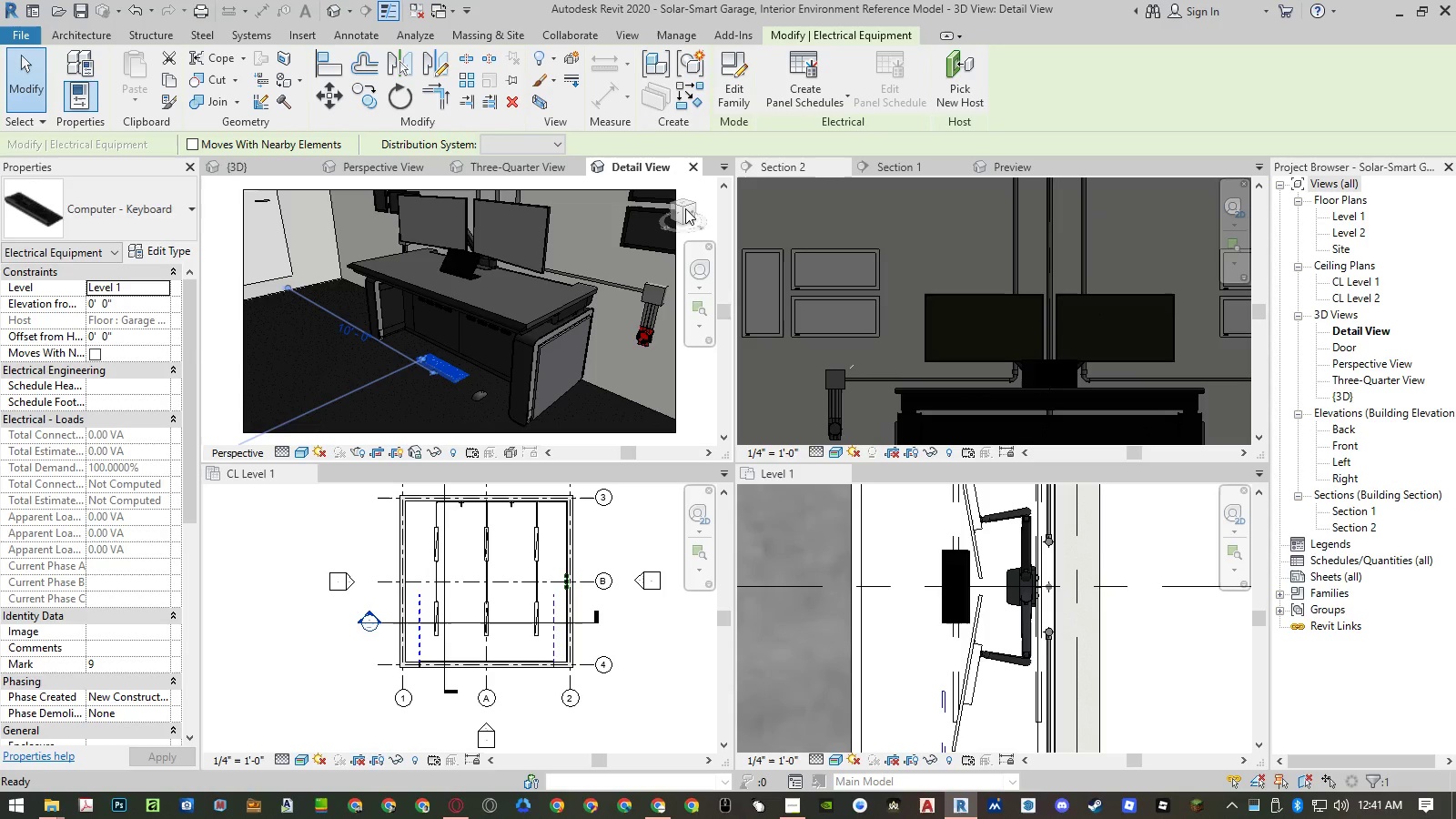 
scroll: coordinate [476, 289], scroll_direction: up, amount: 3.0
 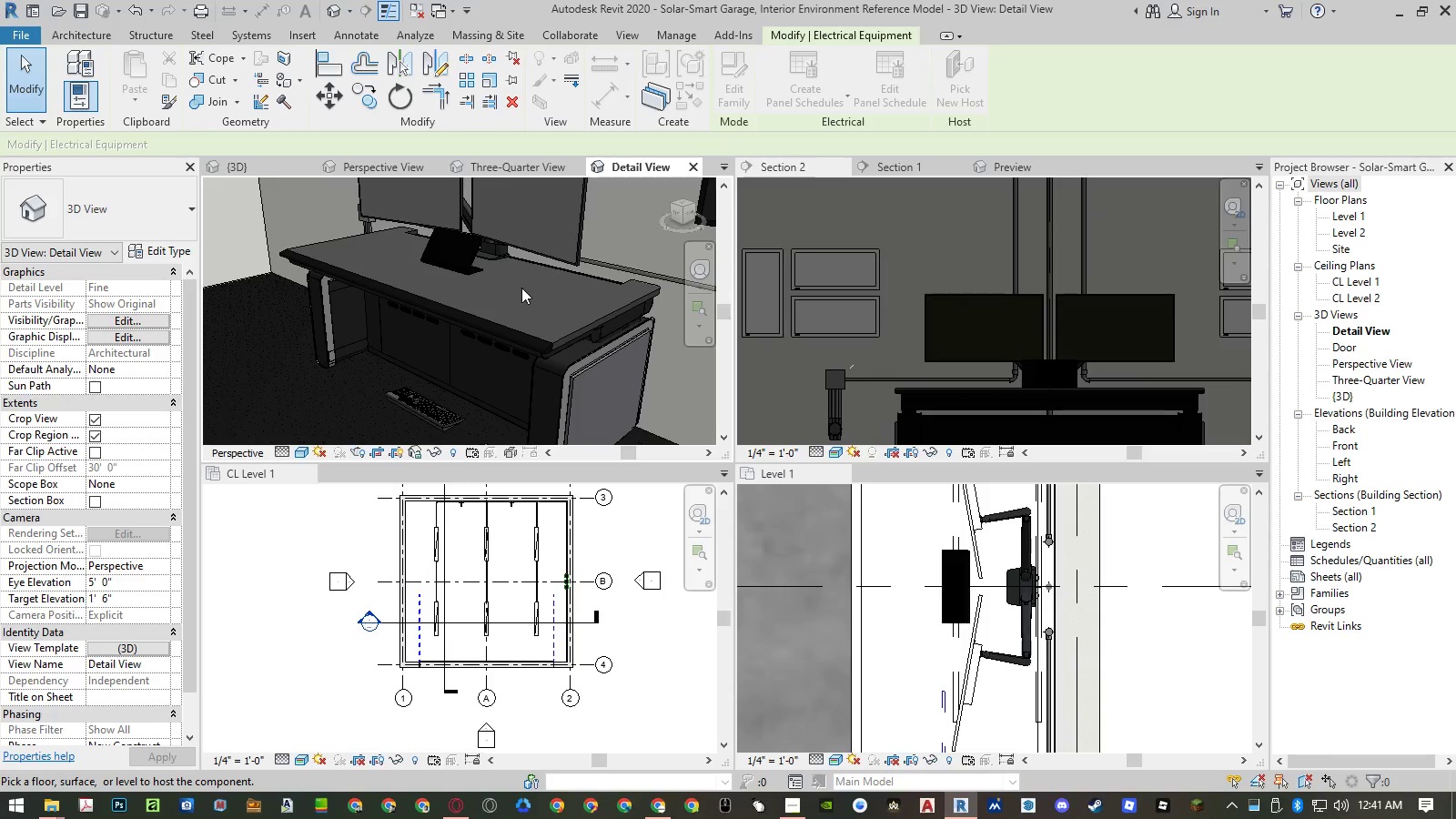 
key(Escape)
 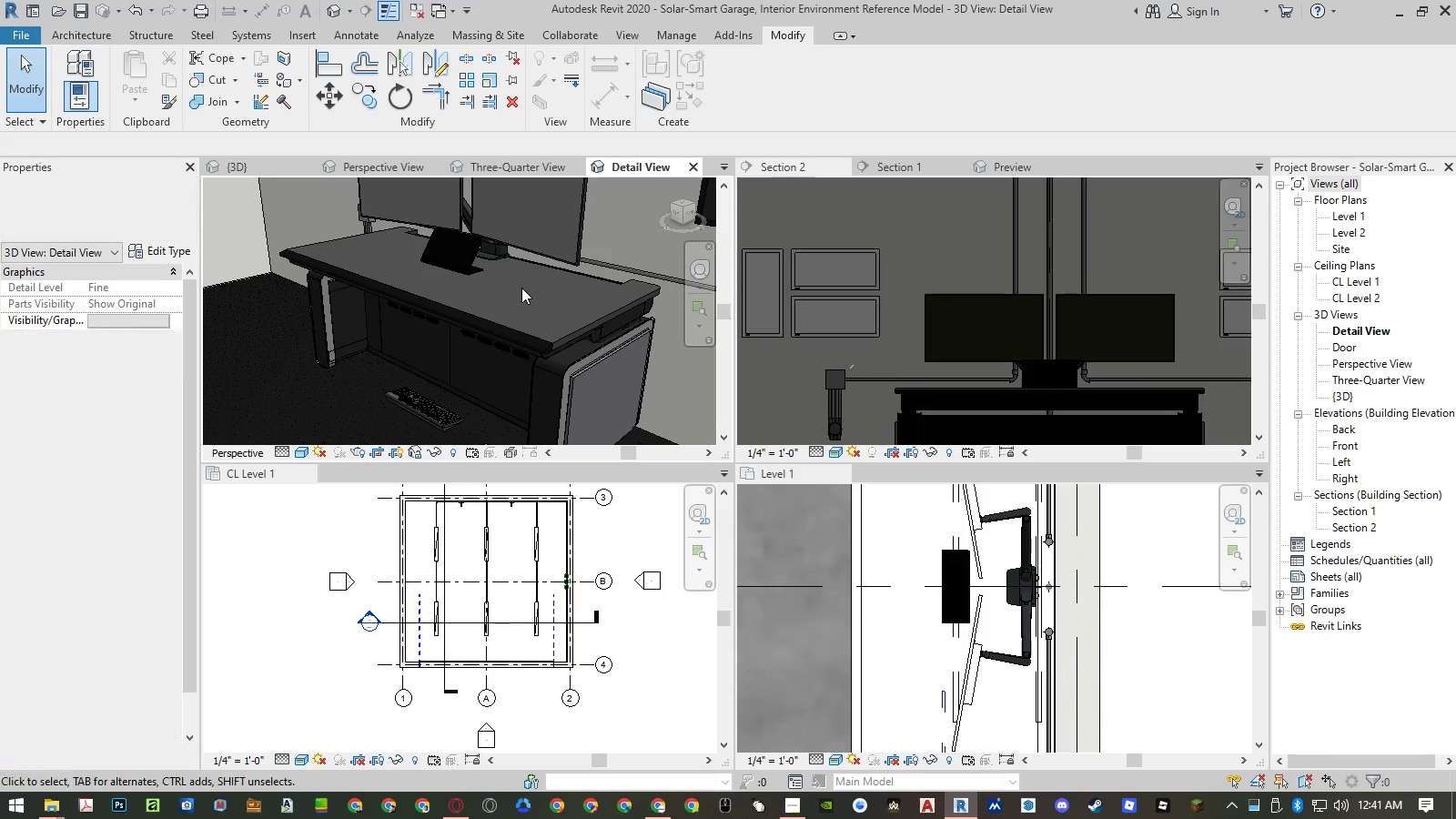 
key(Escape)
 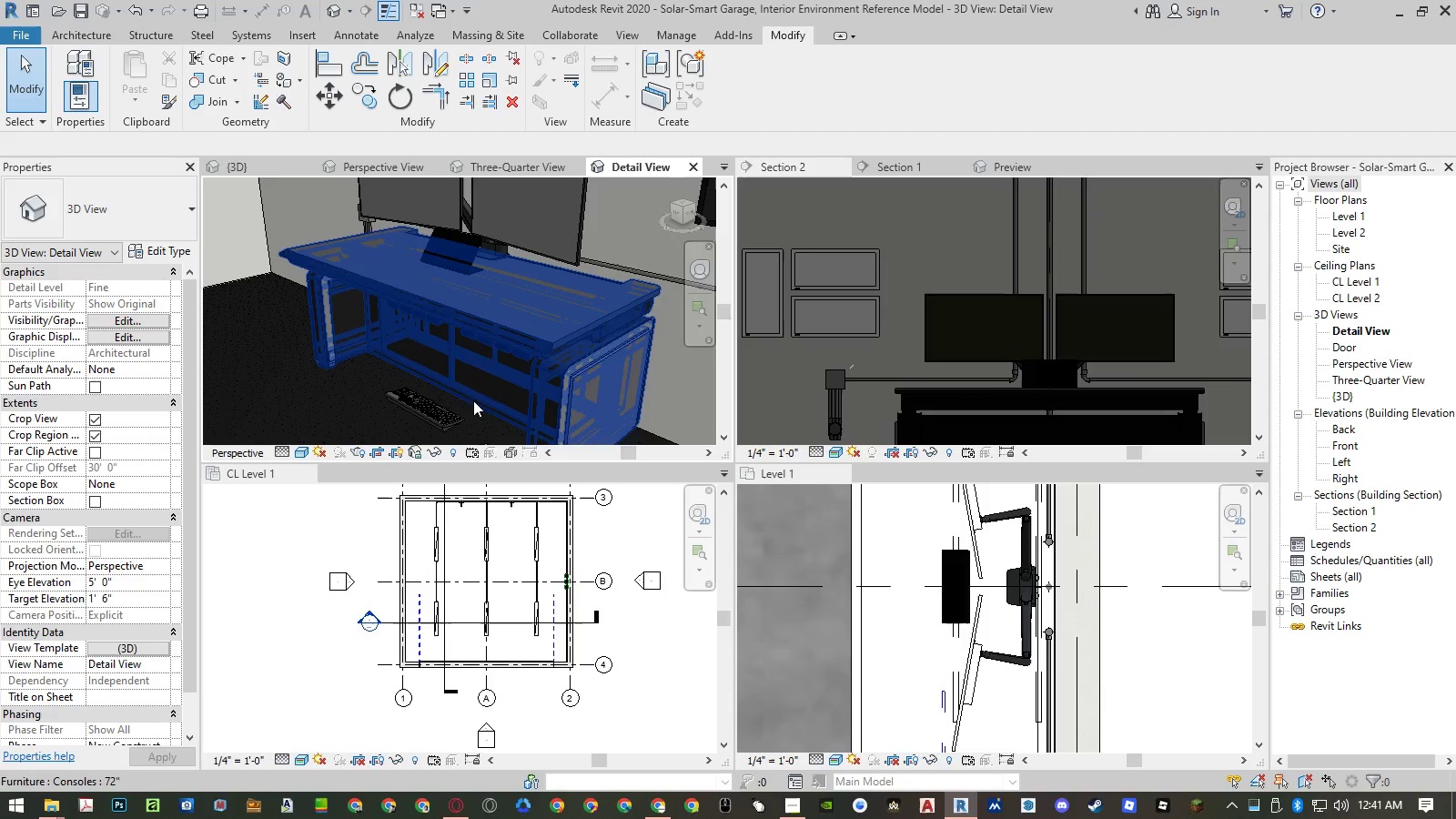 
left_click([431, 409])
 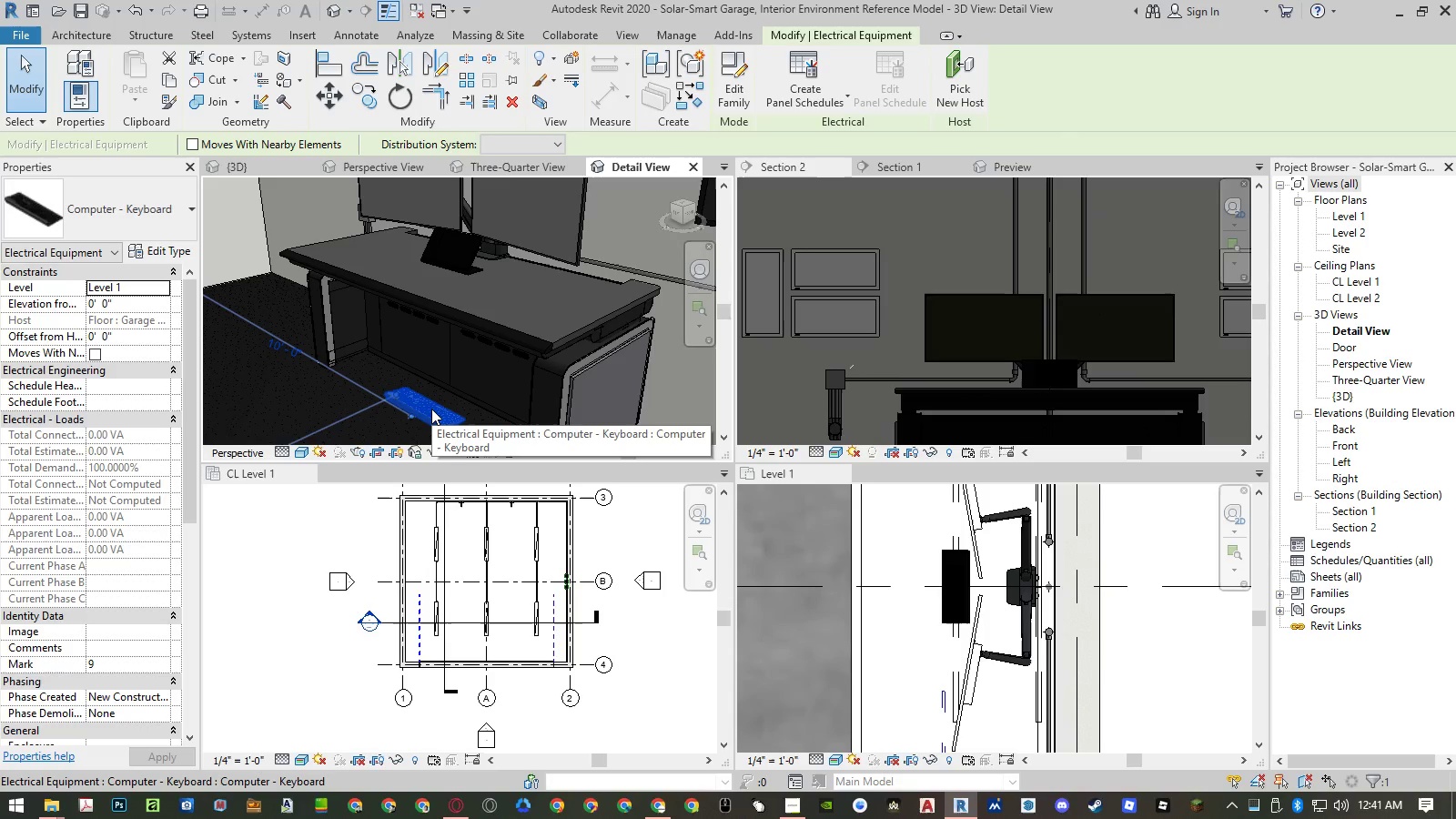 
type(cs)
 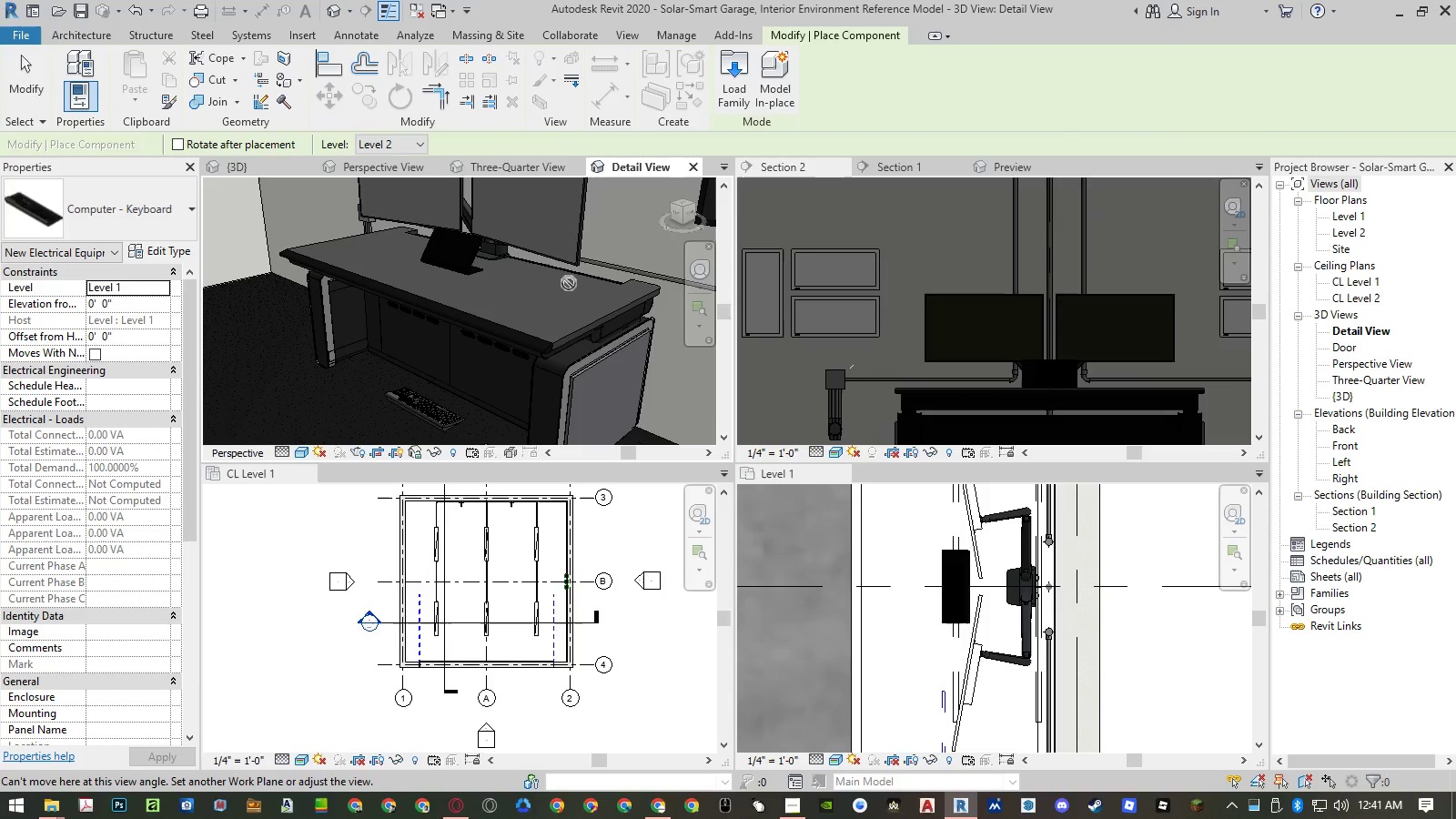 
wait(5.8)
 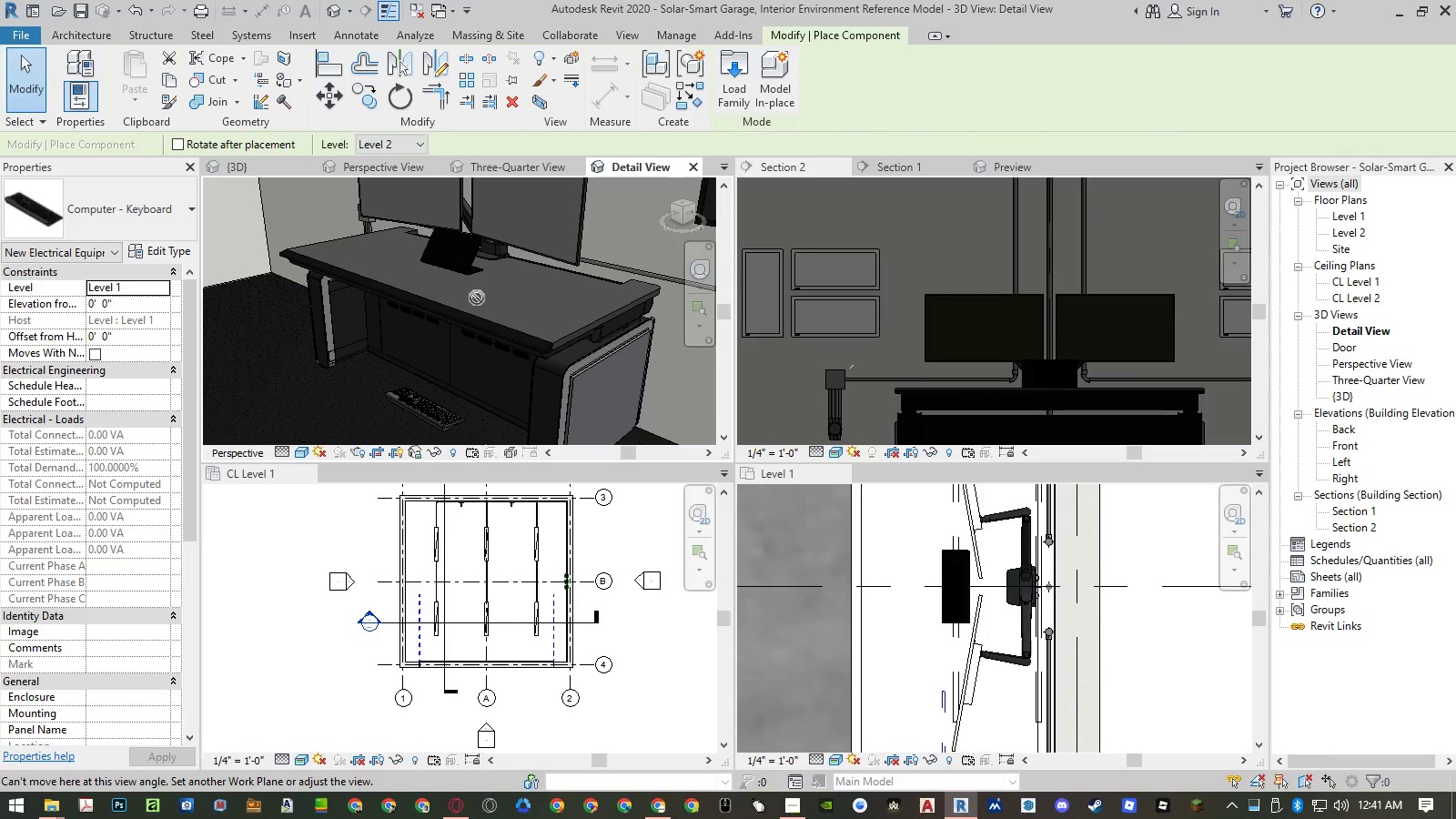 
key(Escape)
 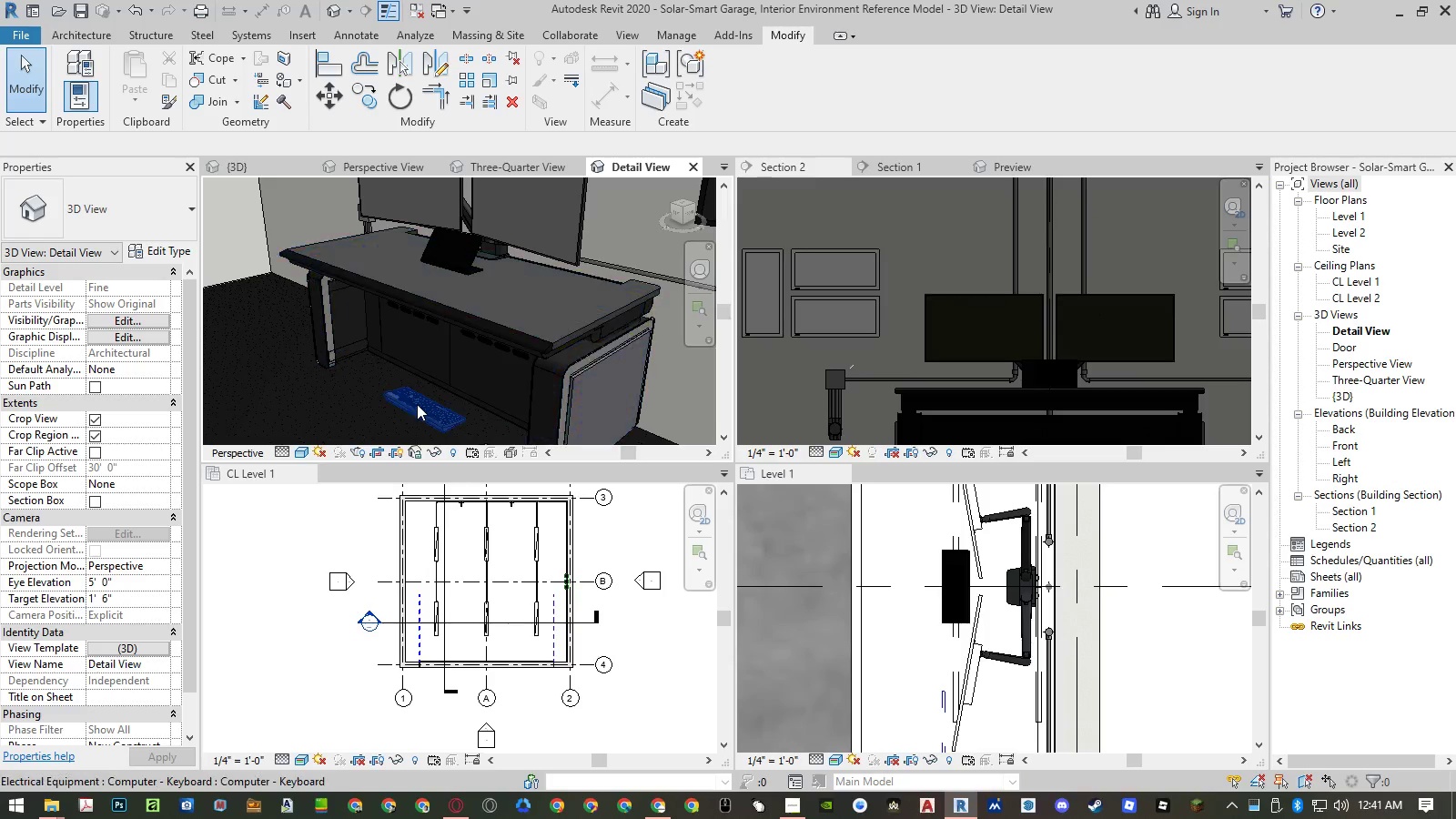 
left_click([418, 406])
 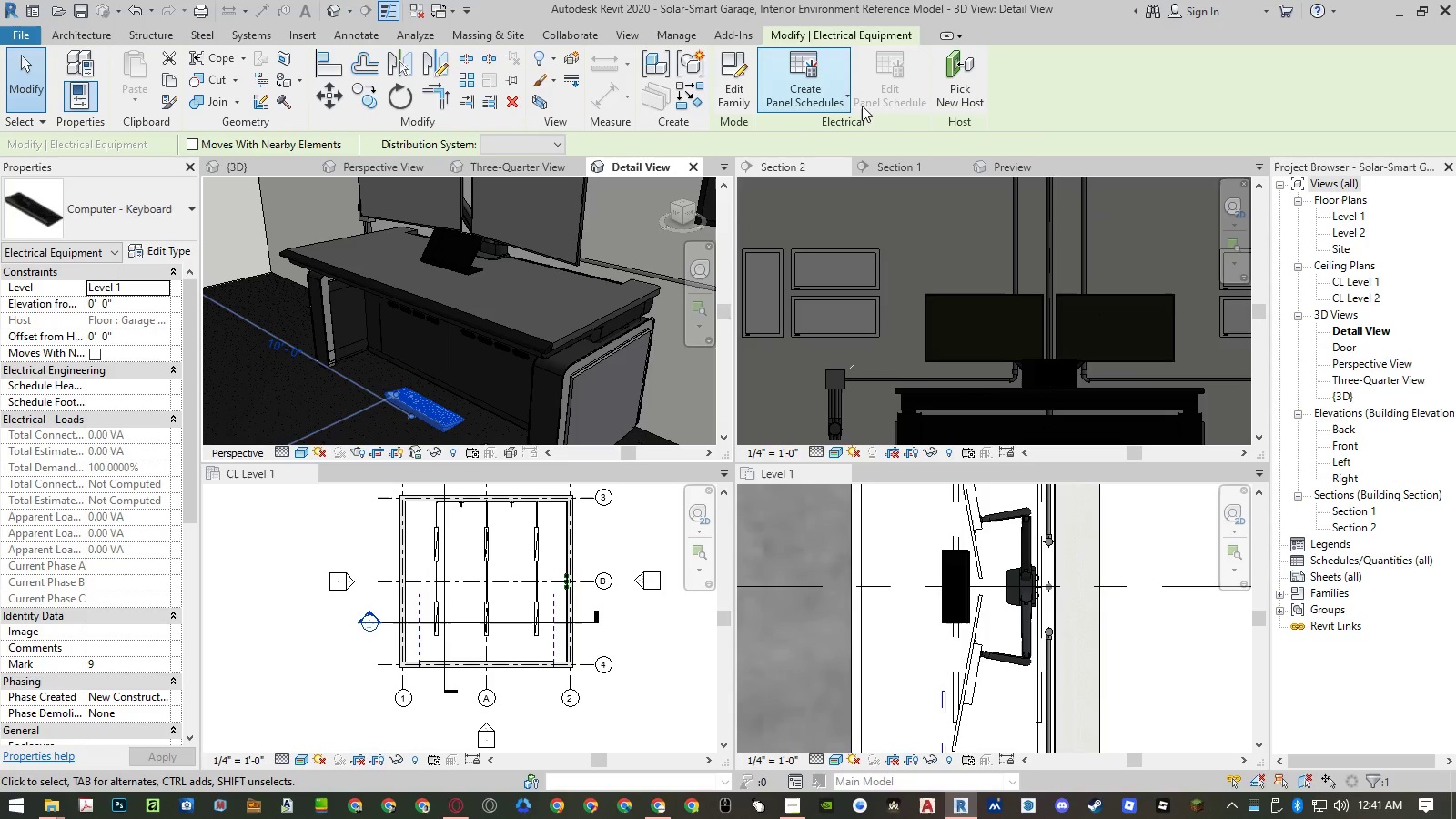 
left_click([962, 90])
 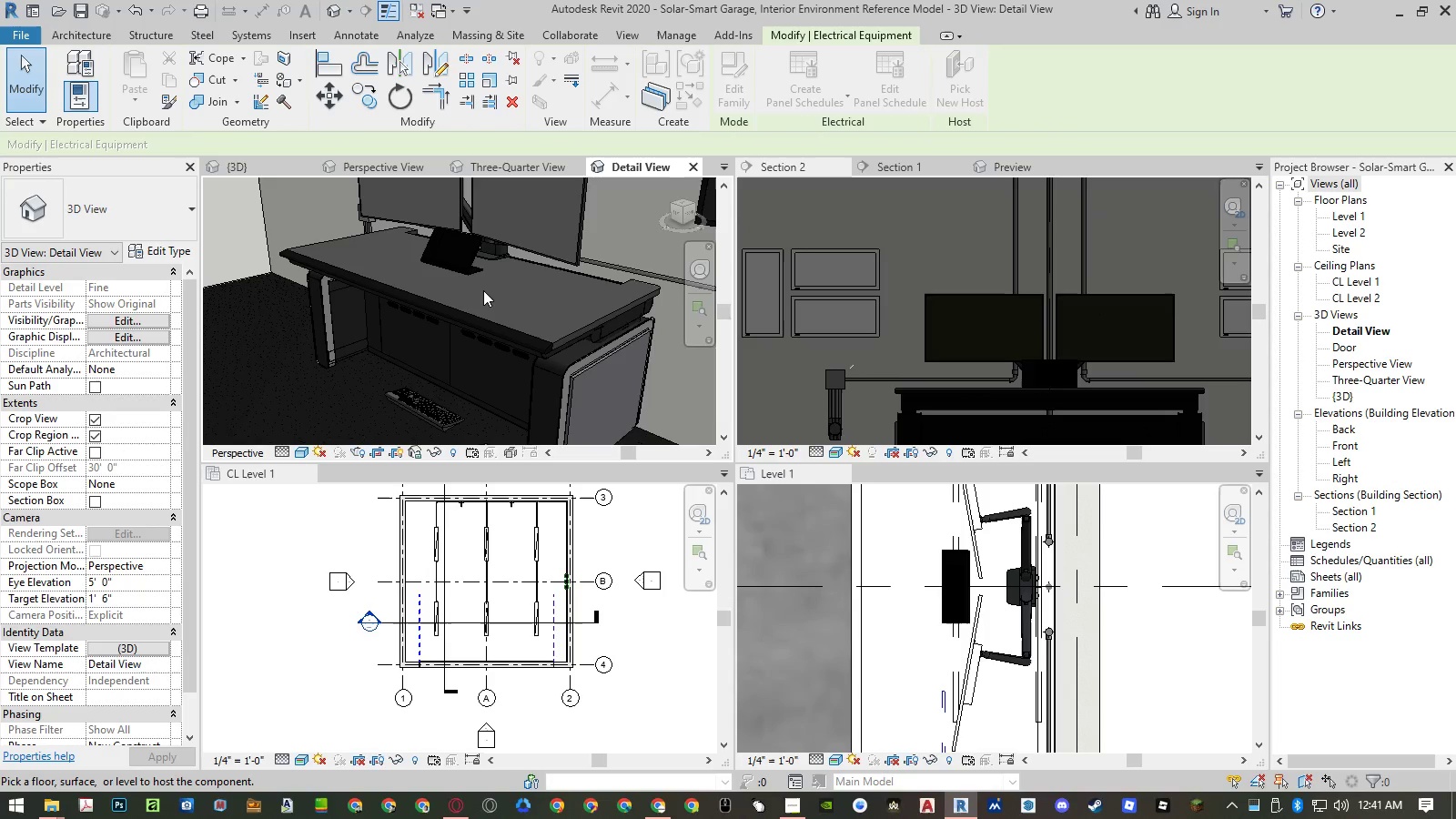 
key(Escape)
 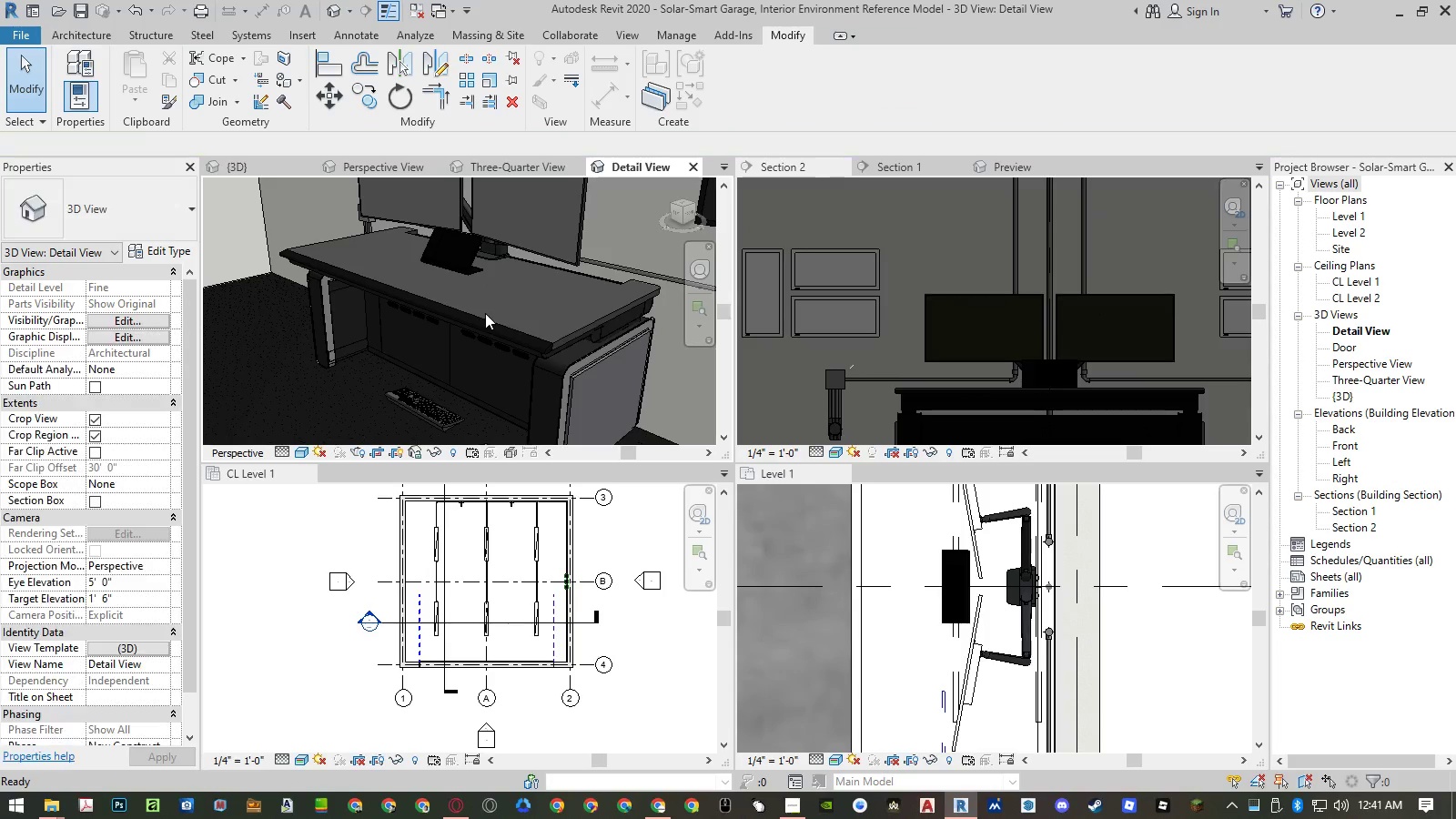 
scroll: coordinate [488, 317], scroll_direction: down, amount: 3.0
 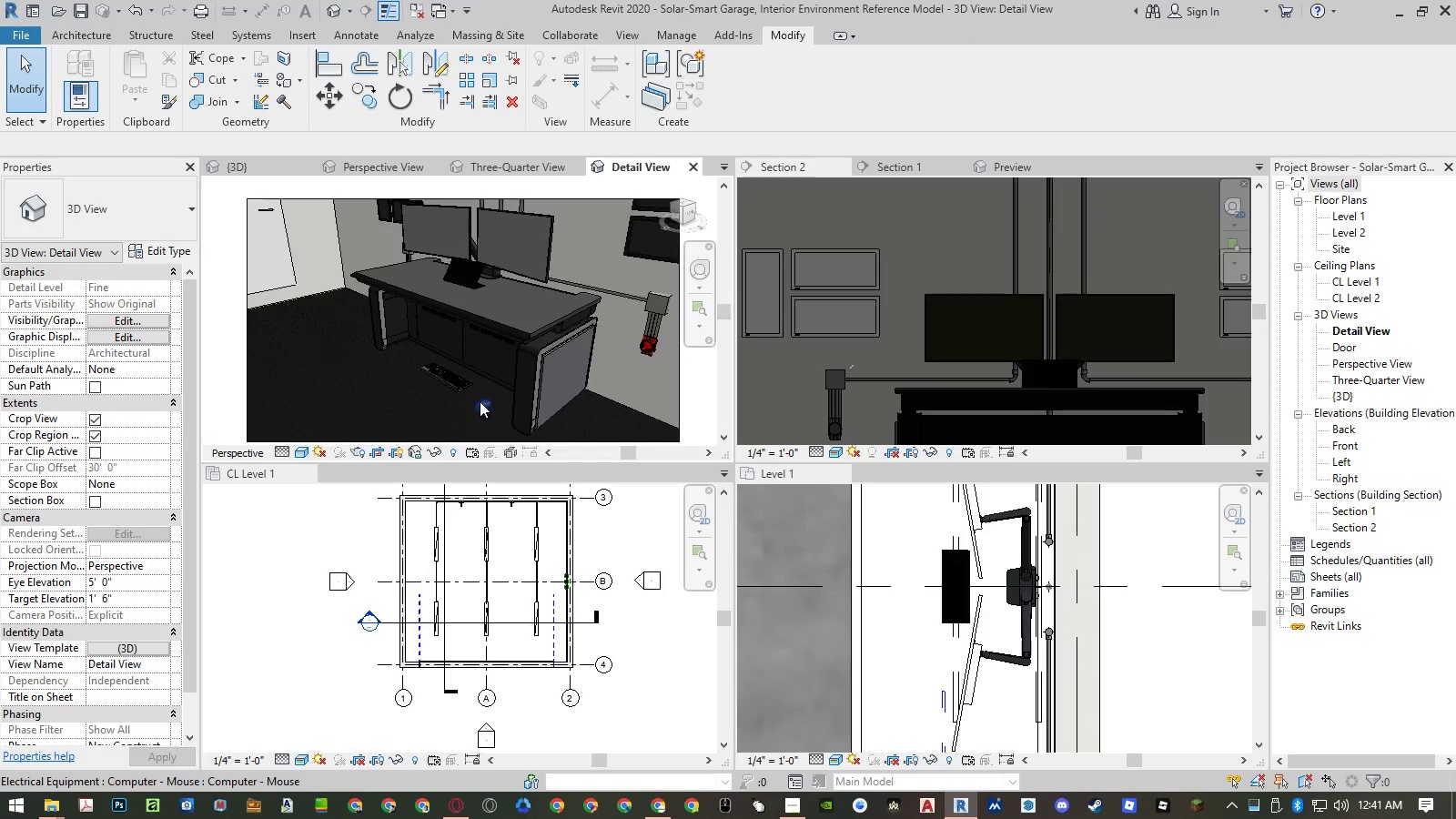 
left_click([480, 401])
 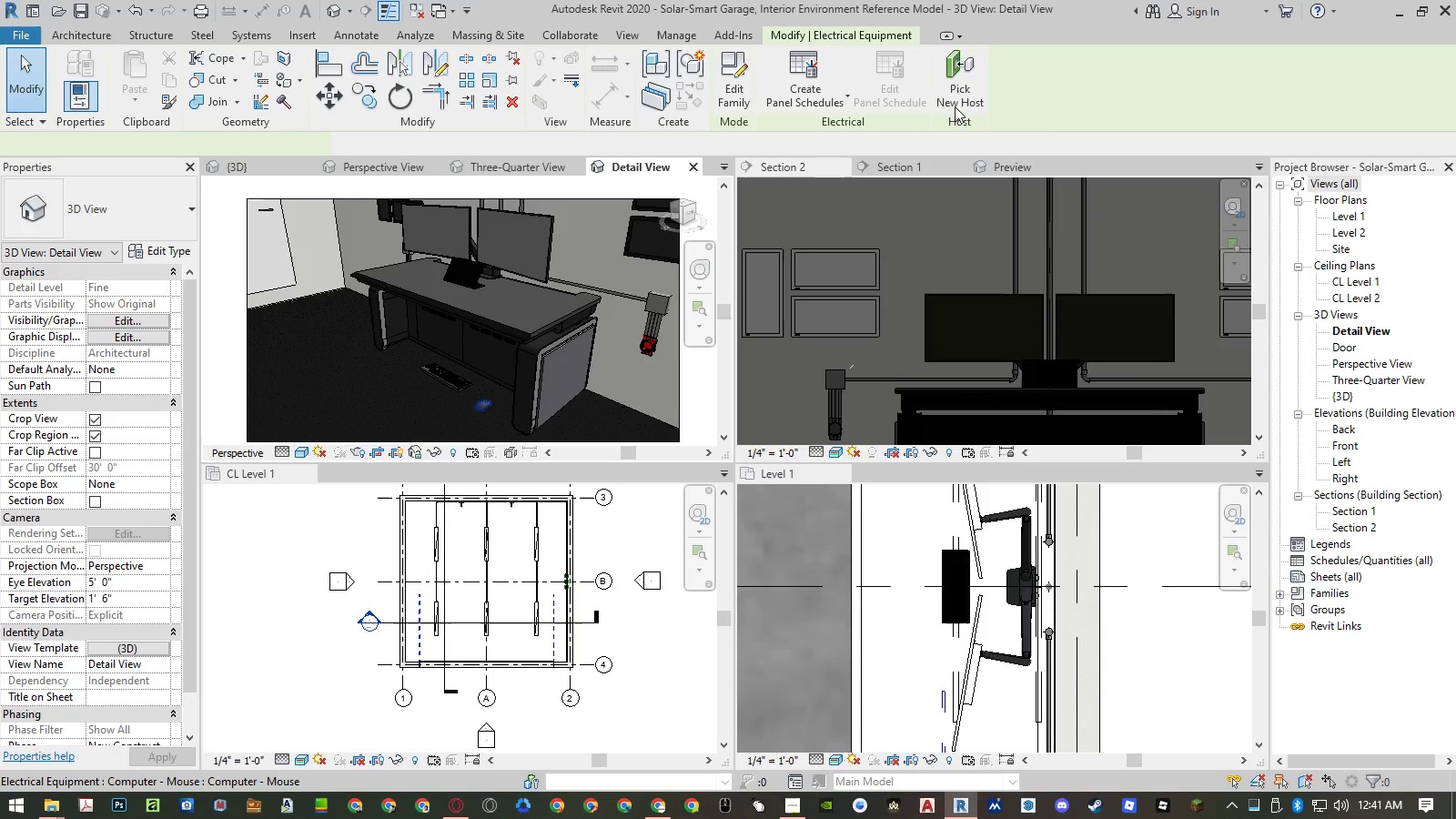 
left_click([962, 99])
 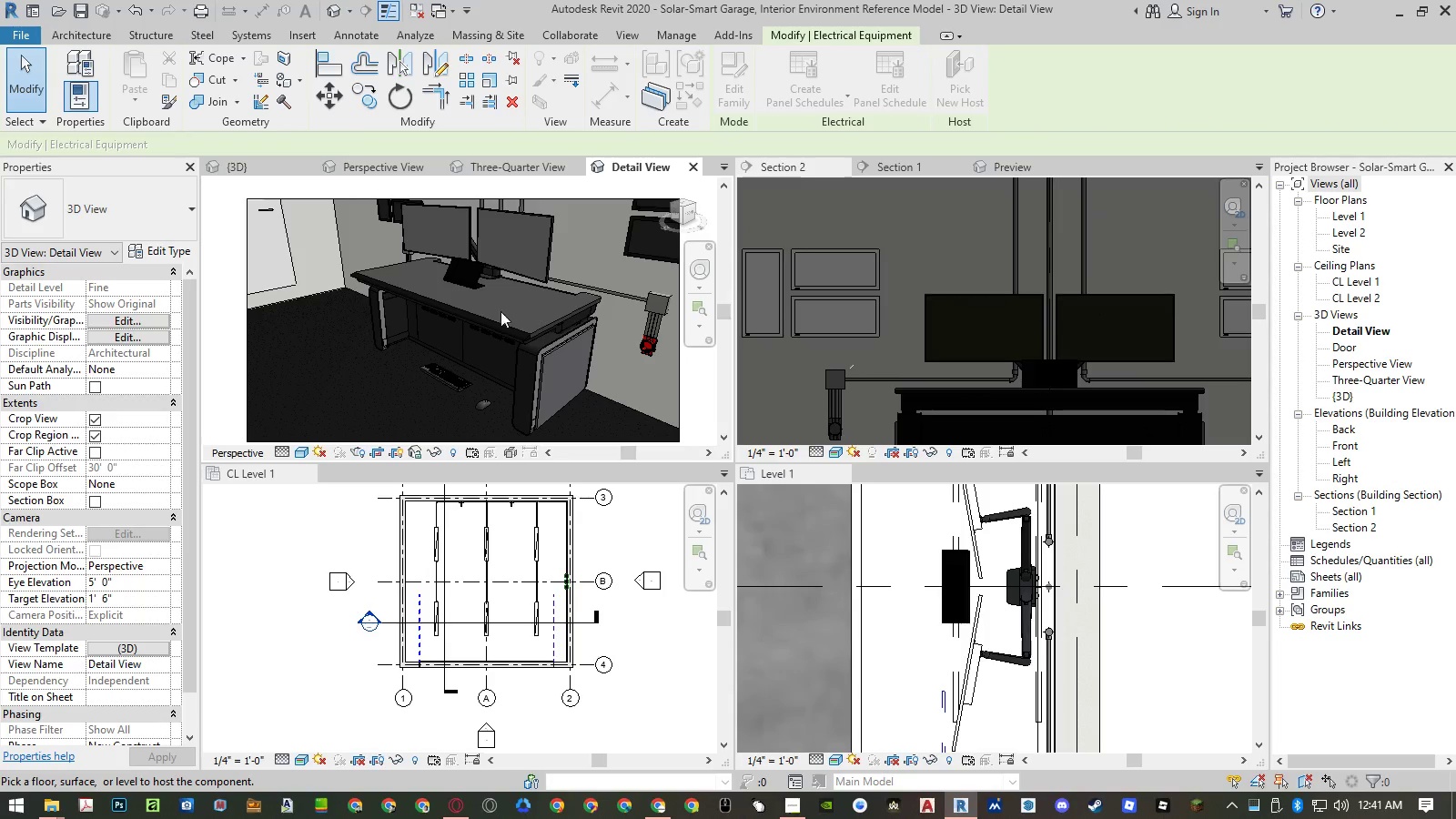 
key(Escape)
 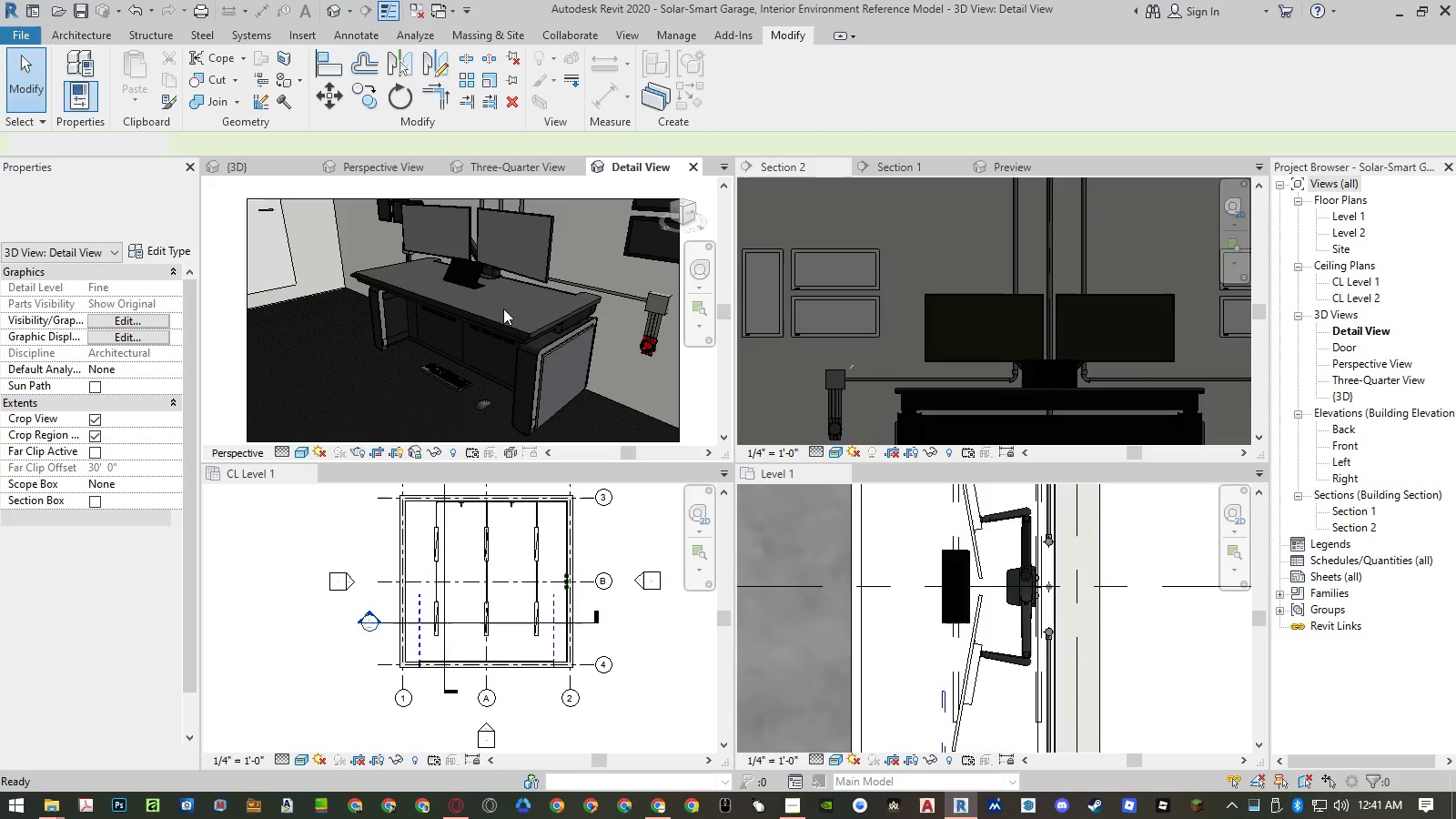 
key(Escape)
 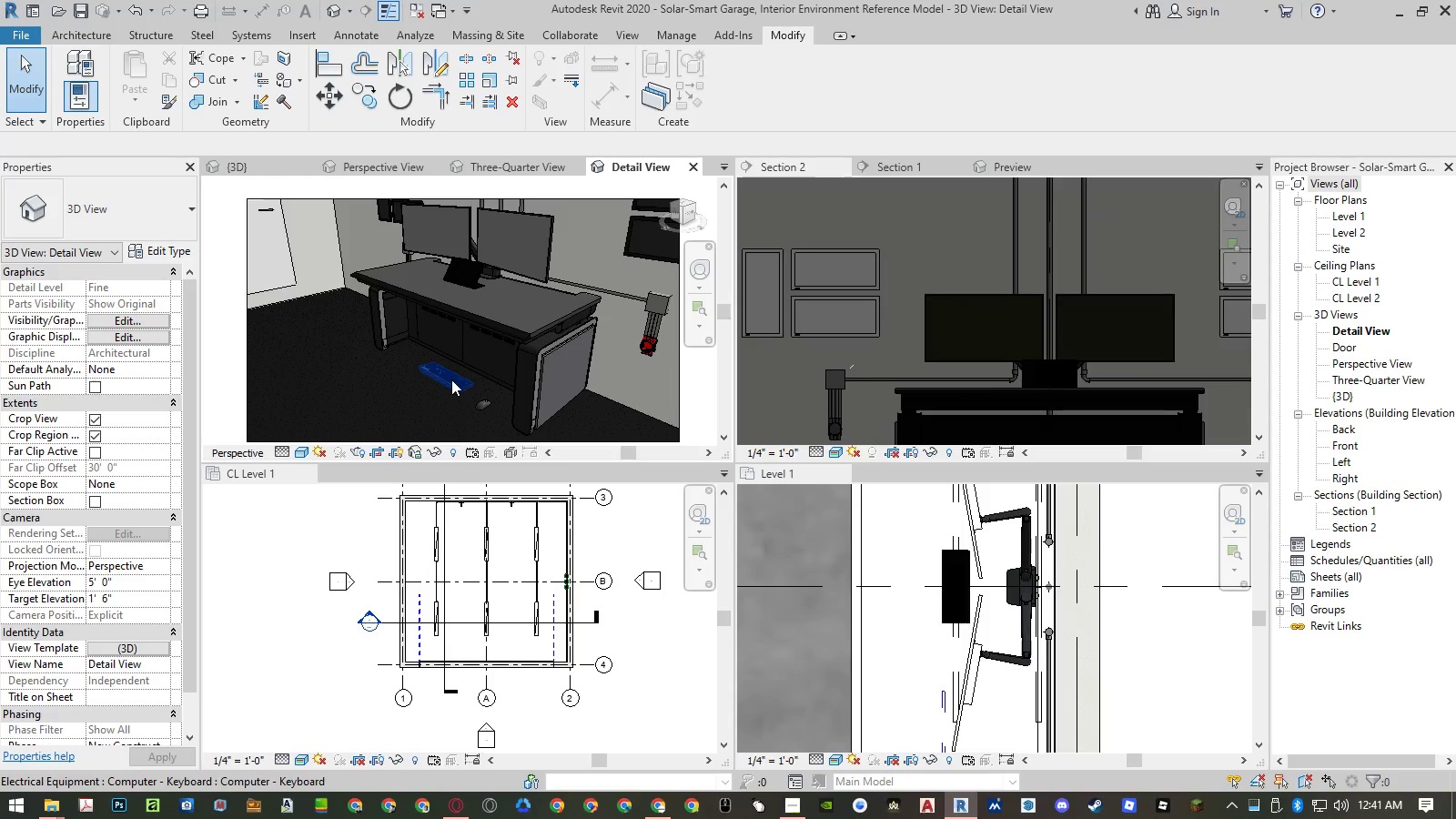 
left_click([451, 379])
 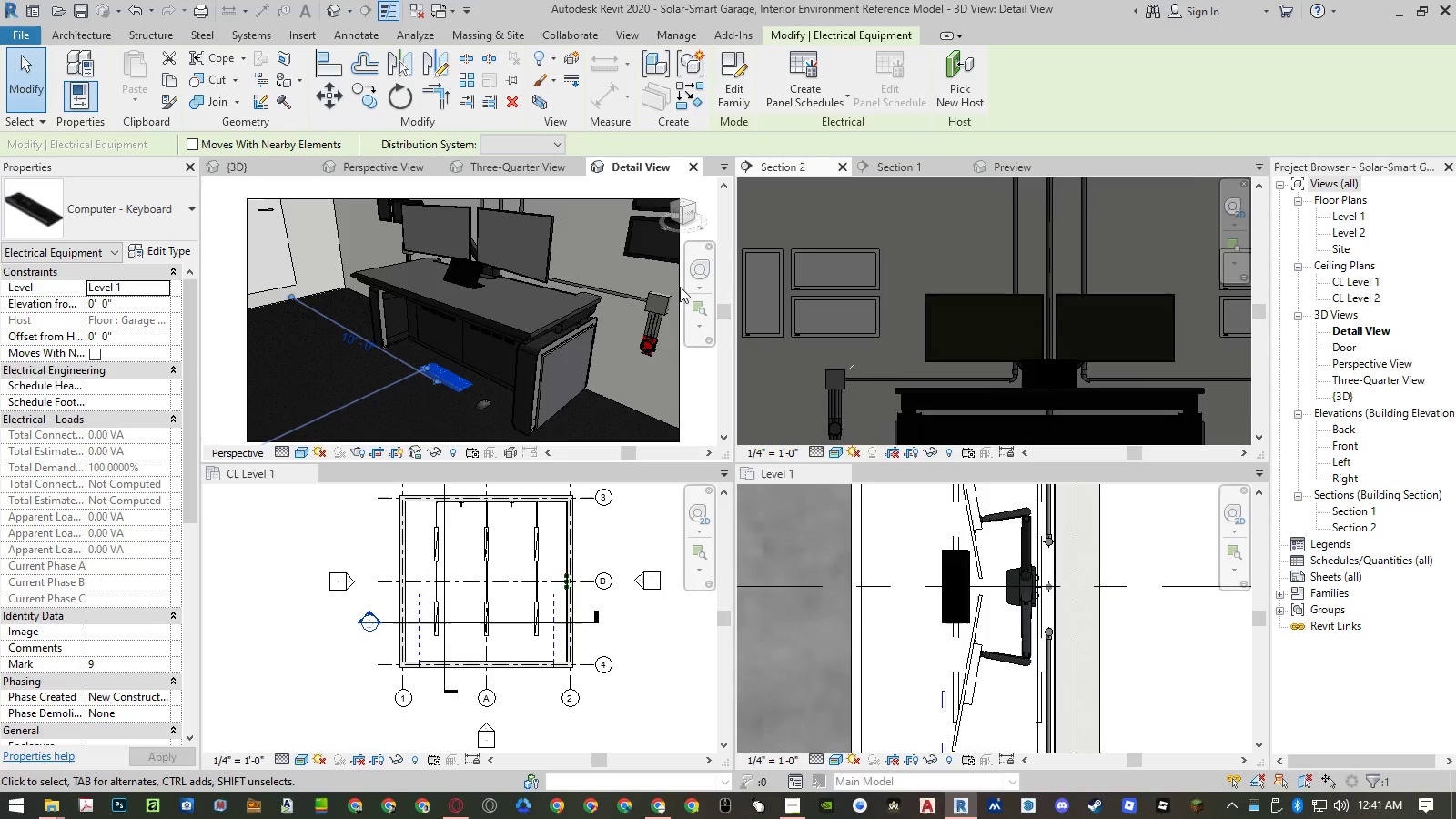 
key(Escape)
 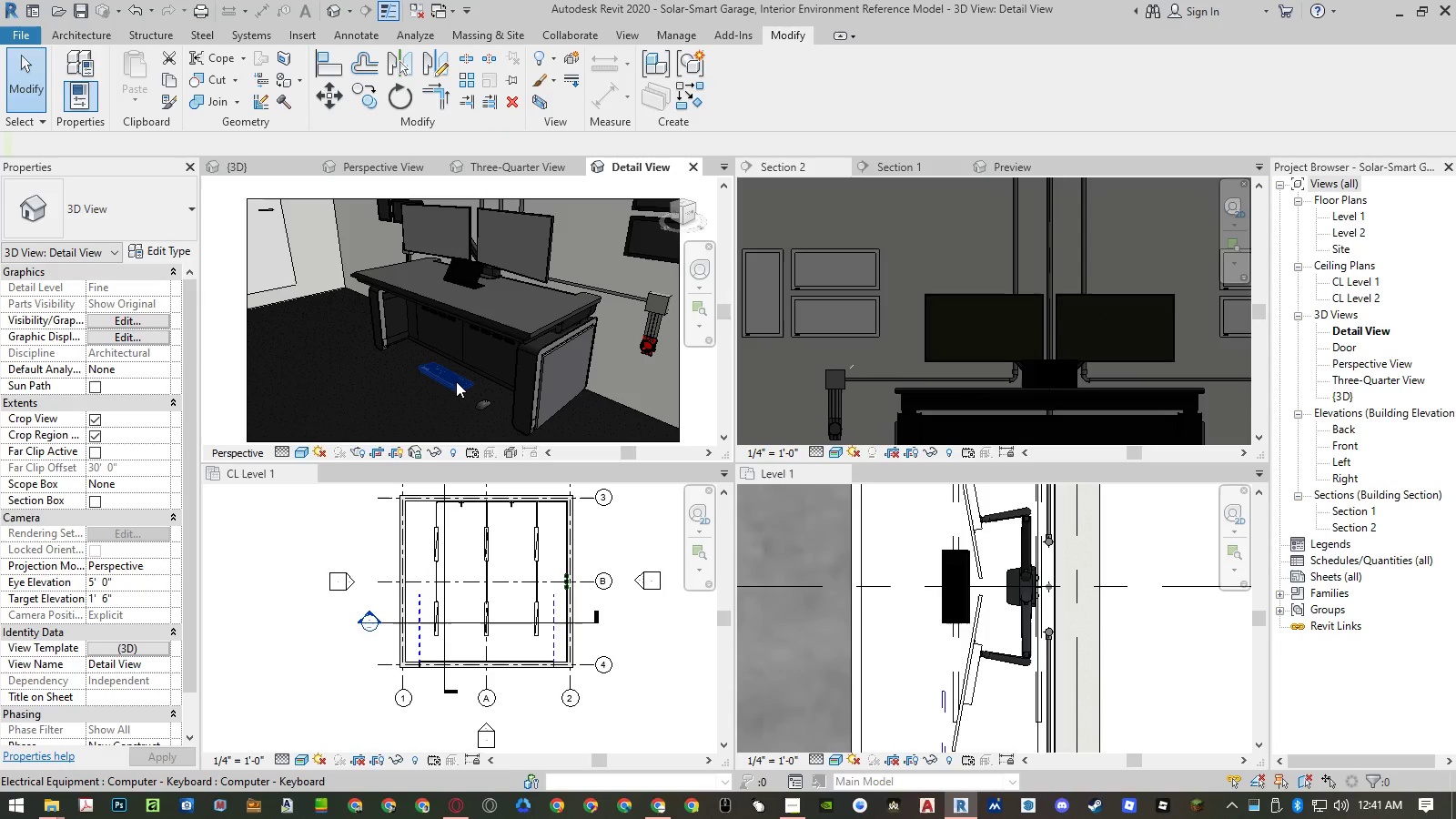 
left_click([456, 381])
 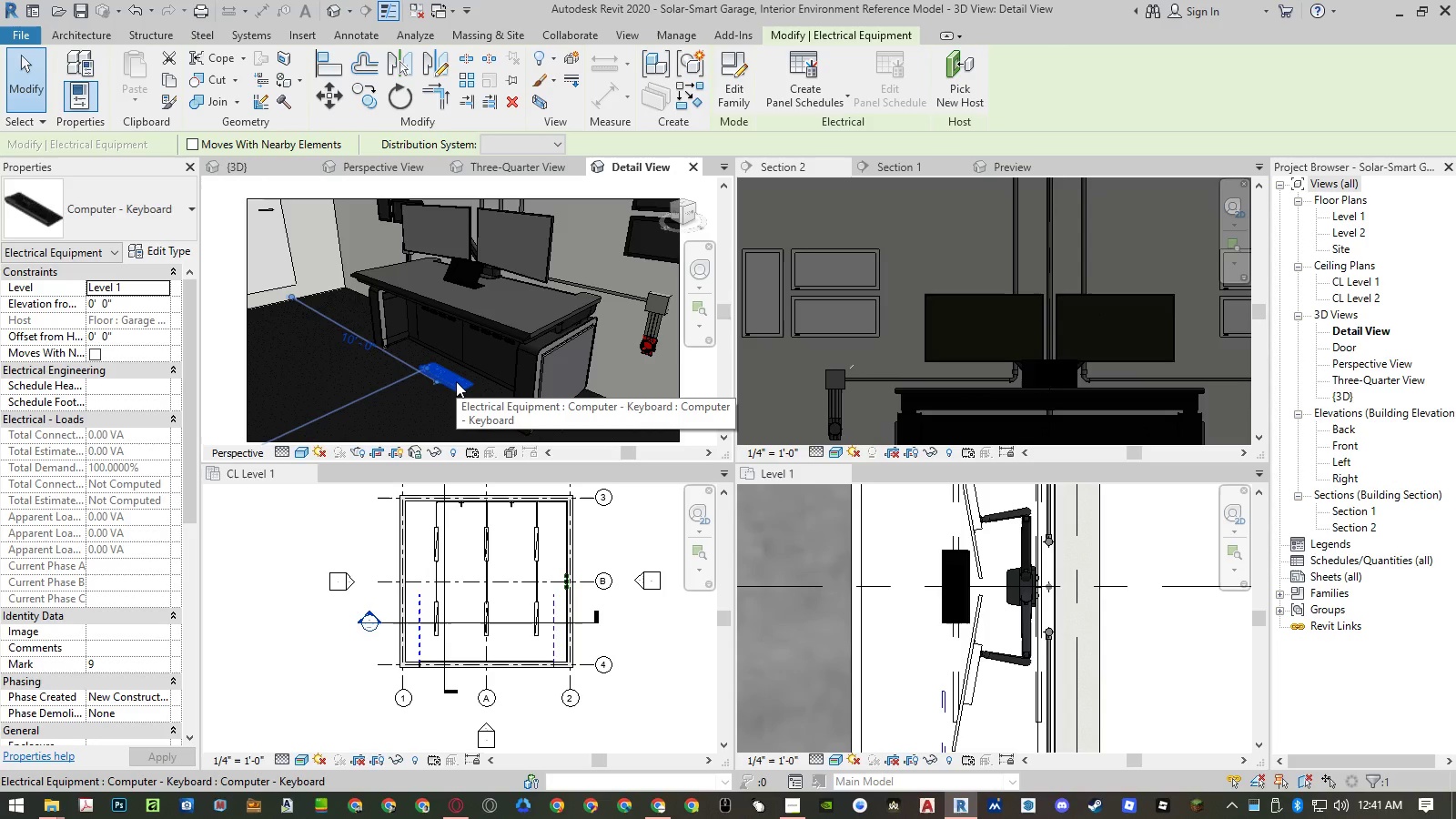 
type(cs)
 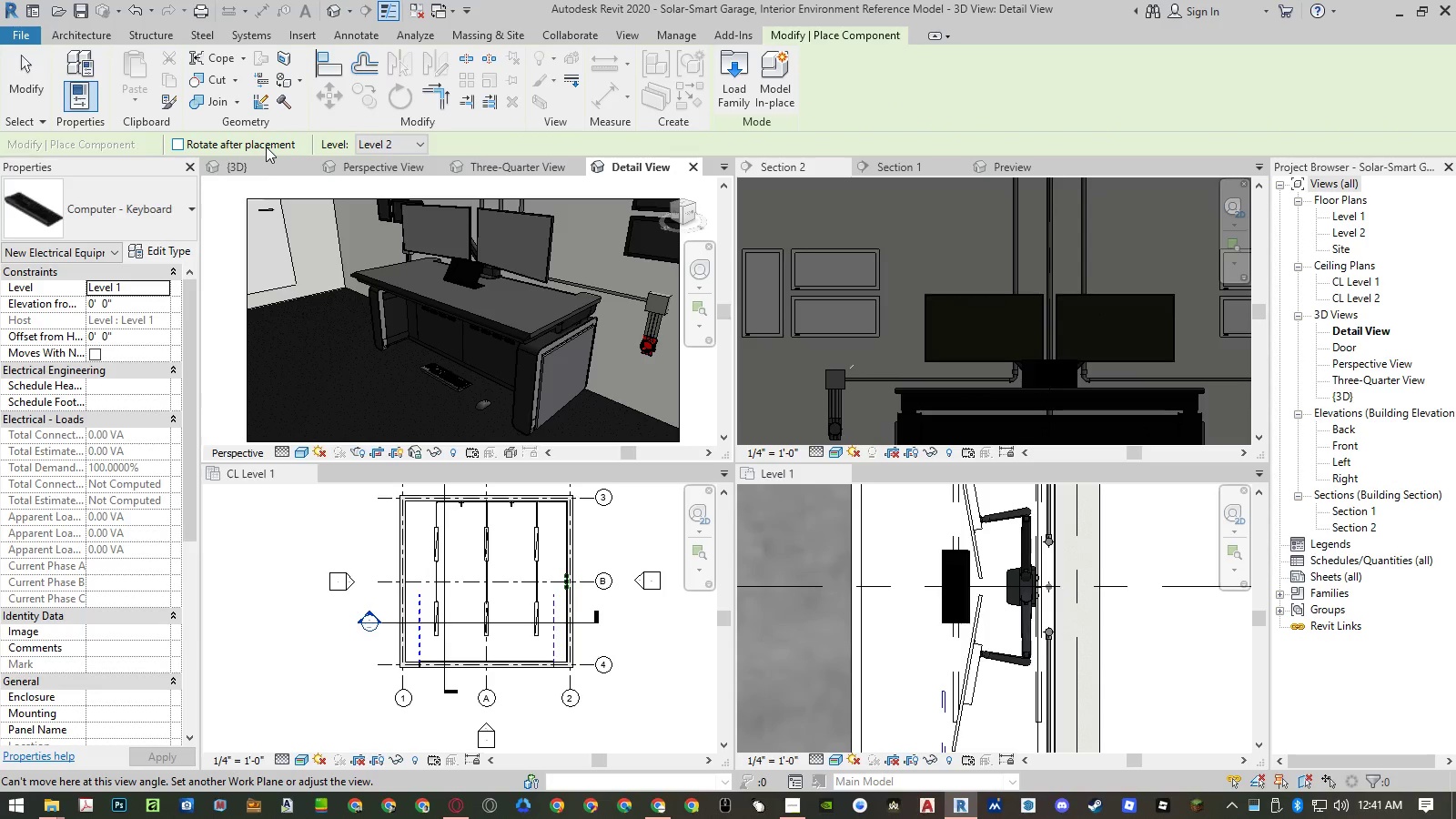 
left_click([426, 150])
 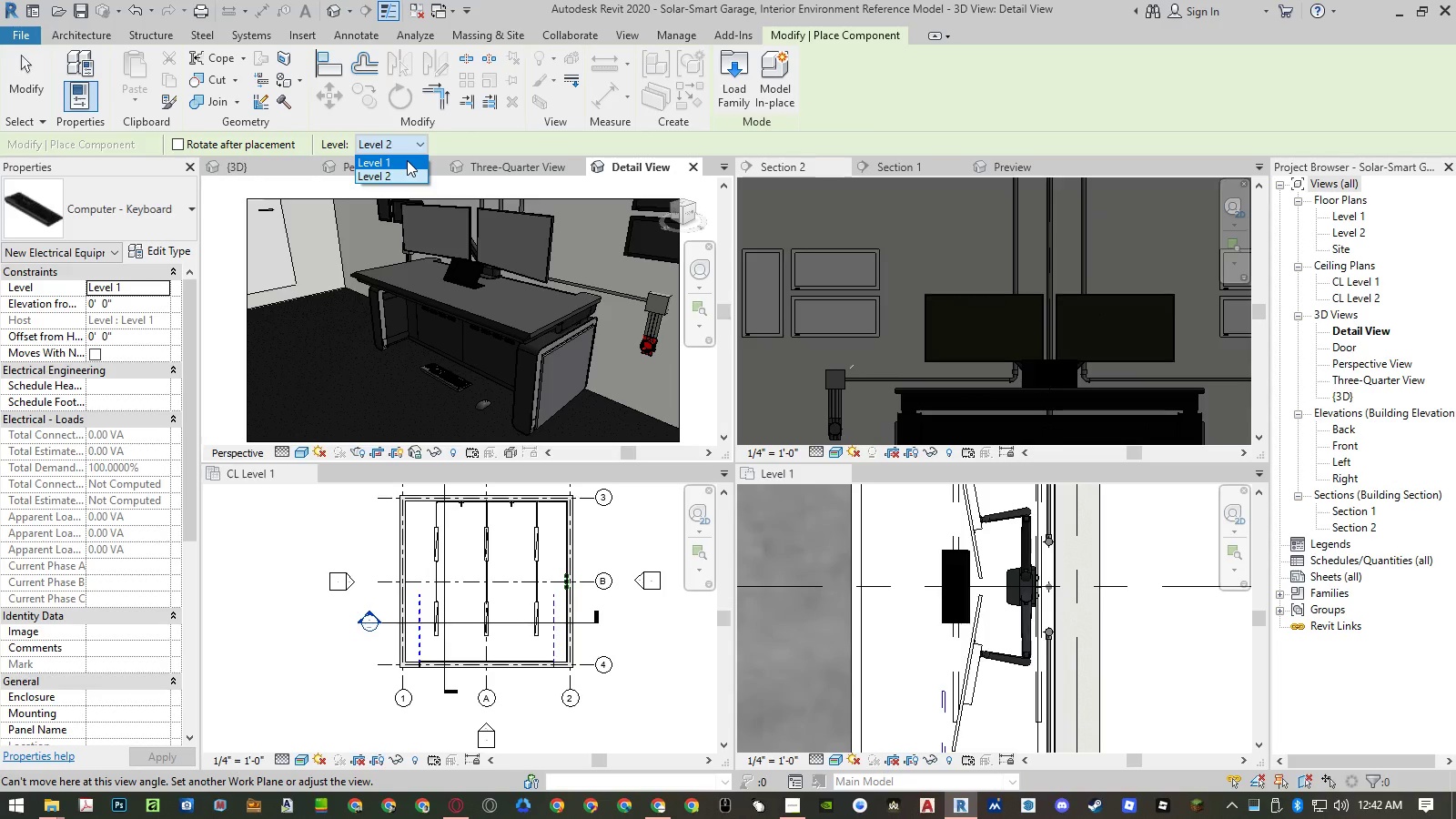 
left_click([407, 160])
 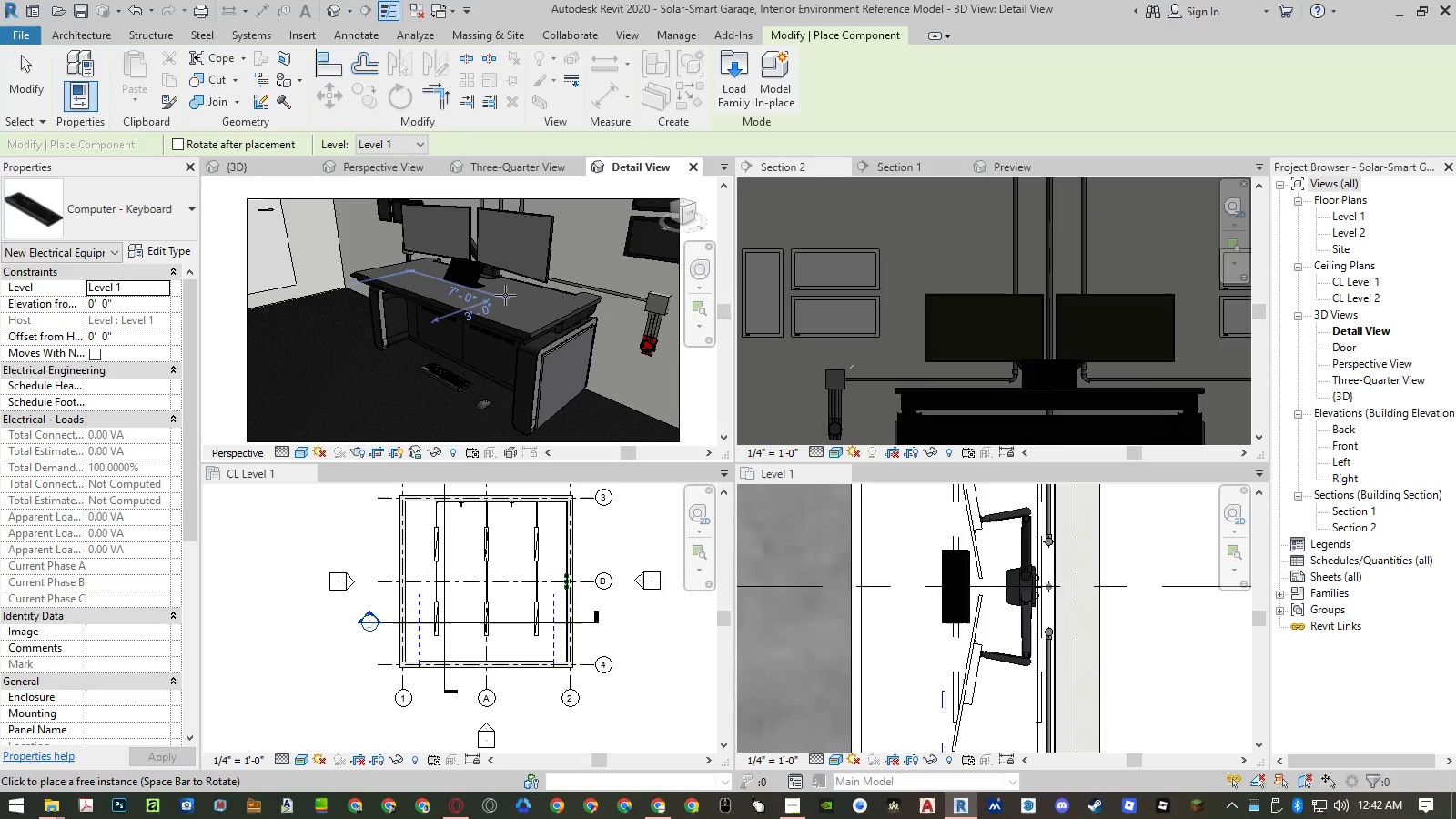 
scroll: coordinate [504, 298], scroll_direction: up, amount: 2.0
 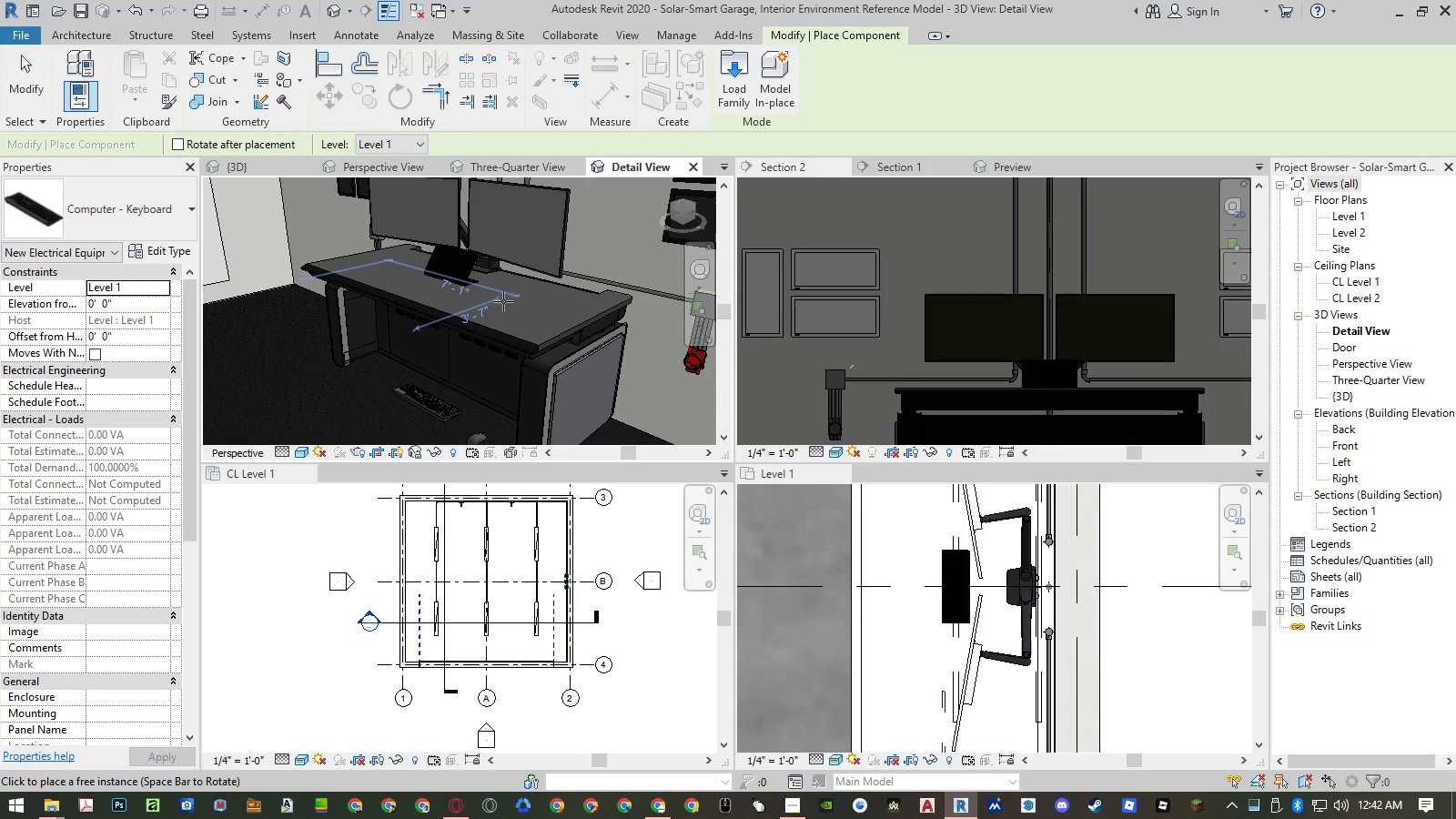 
left_click([503, 301])
 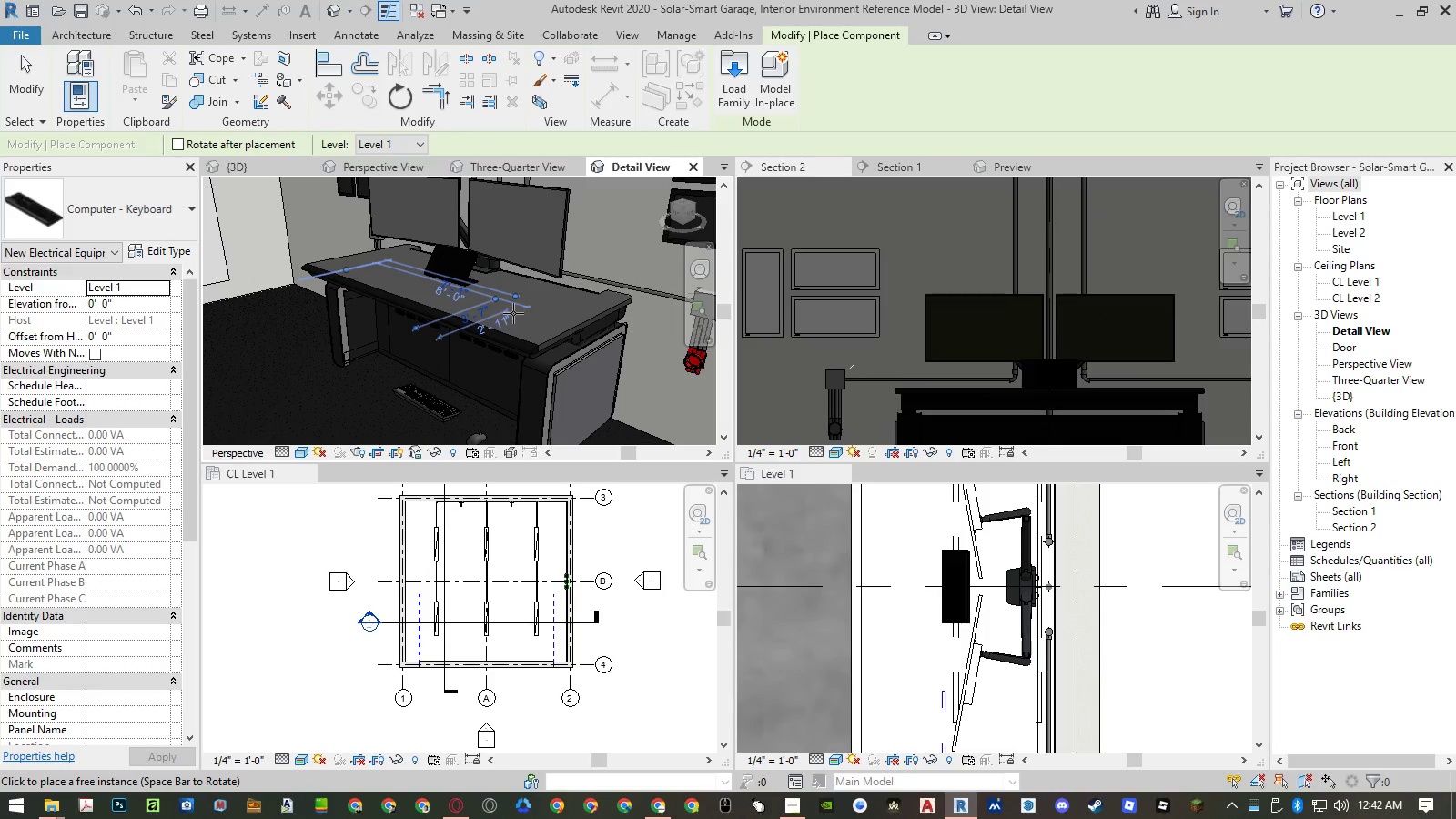 
wait(8.95)
 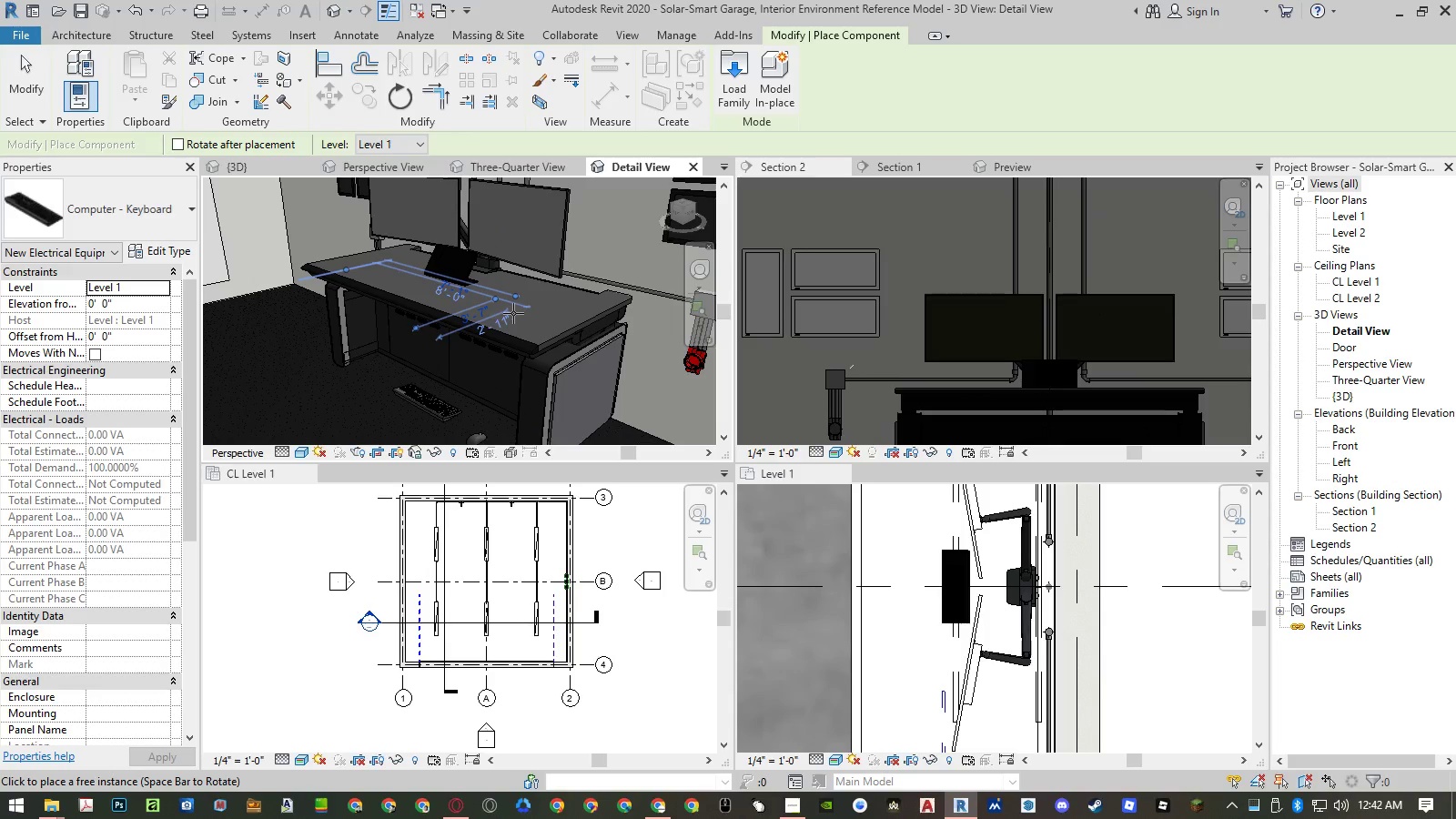 
key(Escape)
 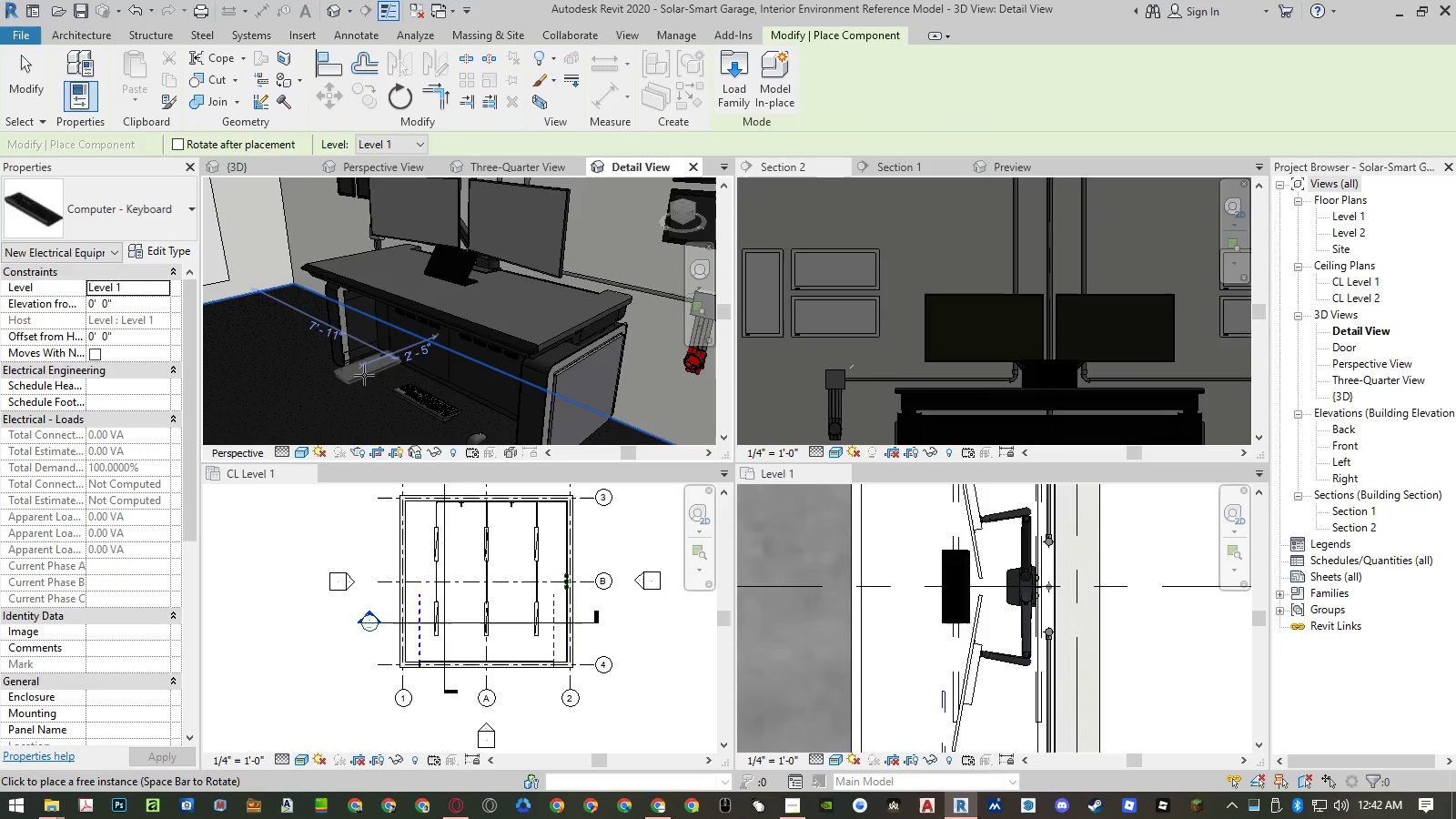 
key(Escape)
 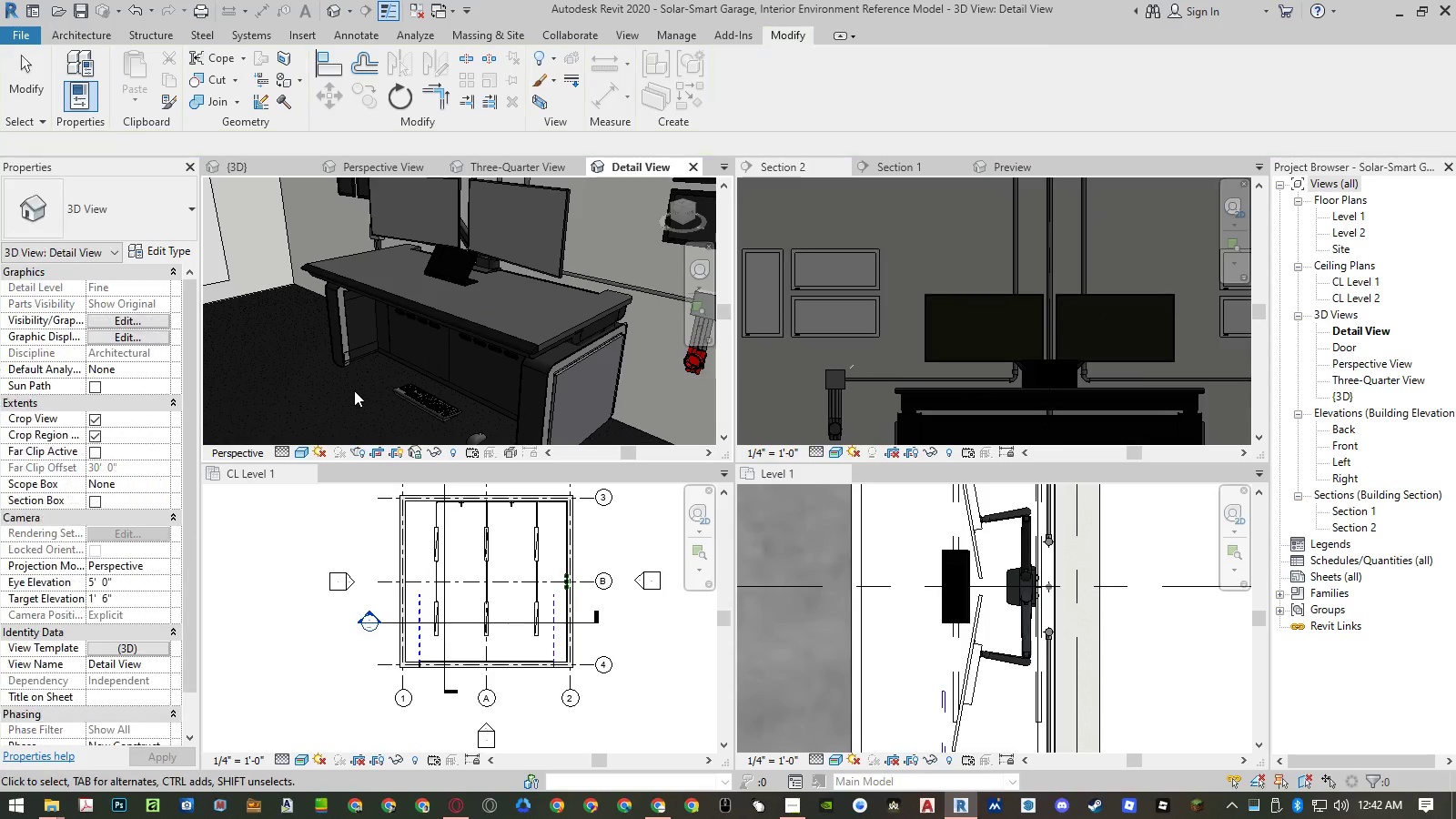 
key(Control+ControlLeft)
 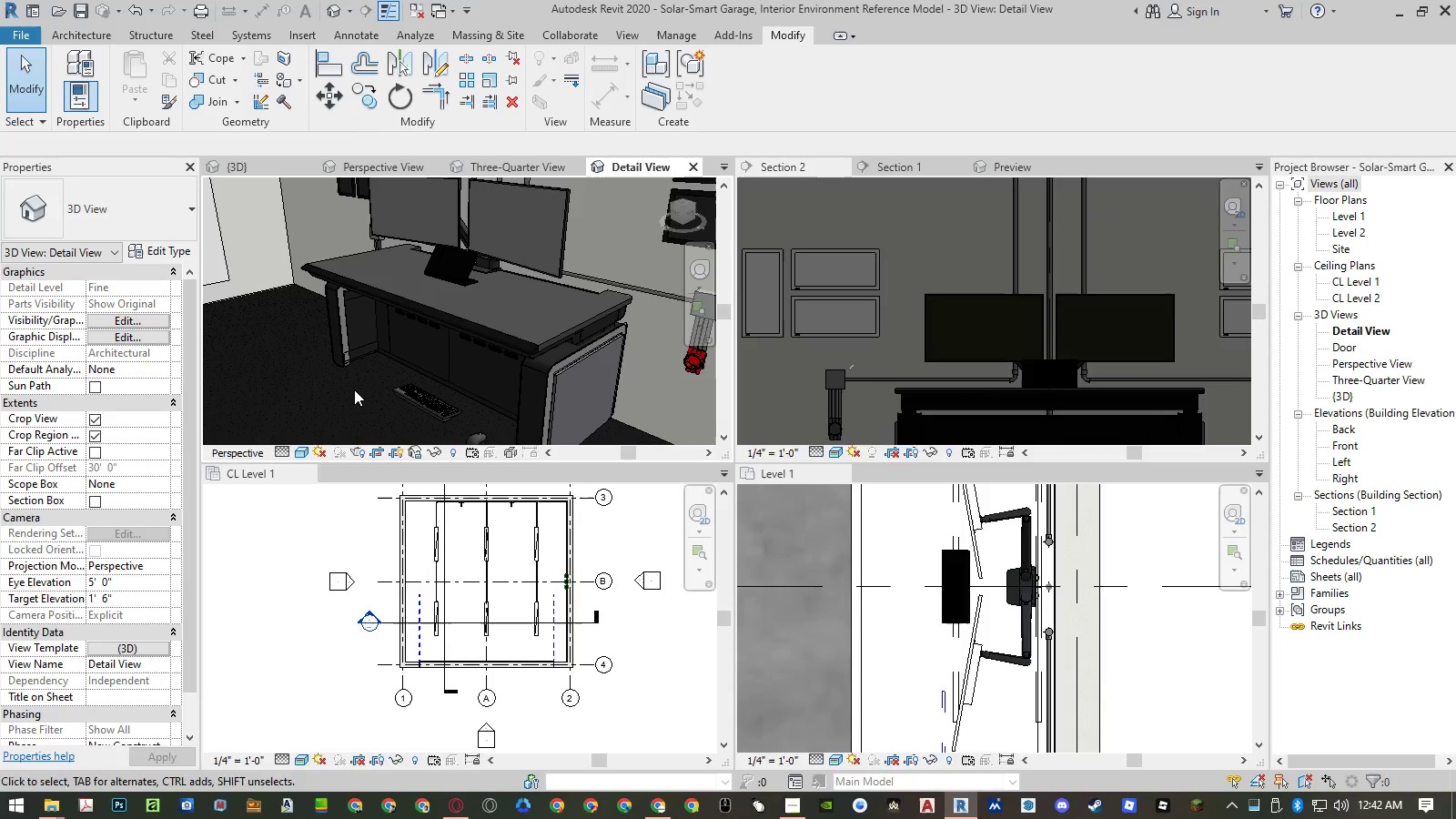 
key(Control+Z)
 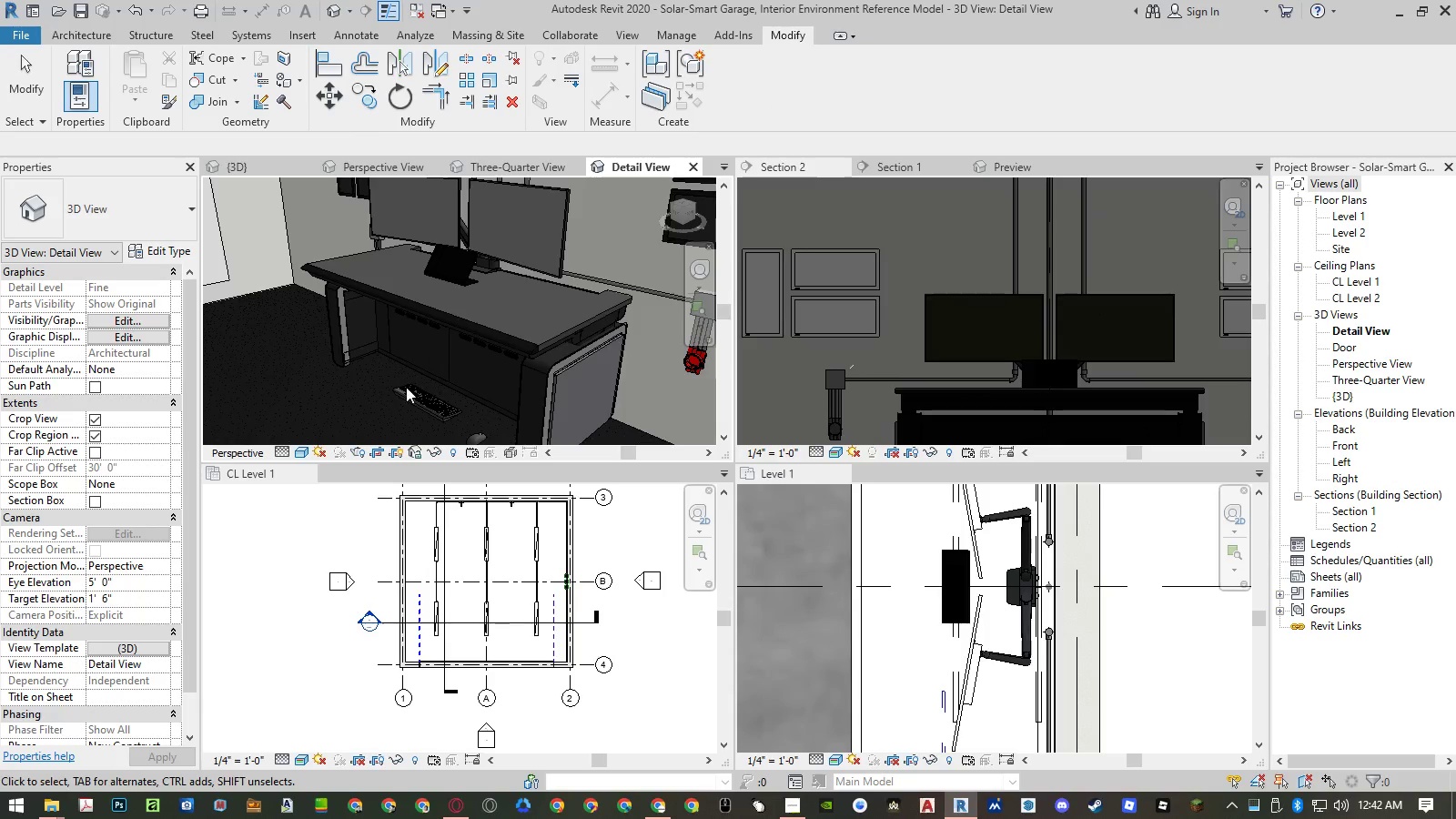 
key(Control+ControlLeft)
 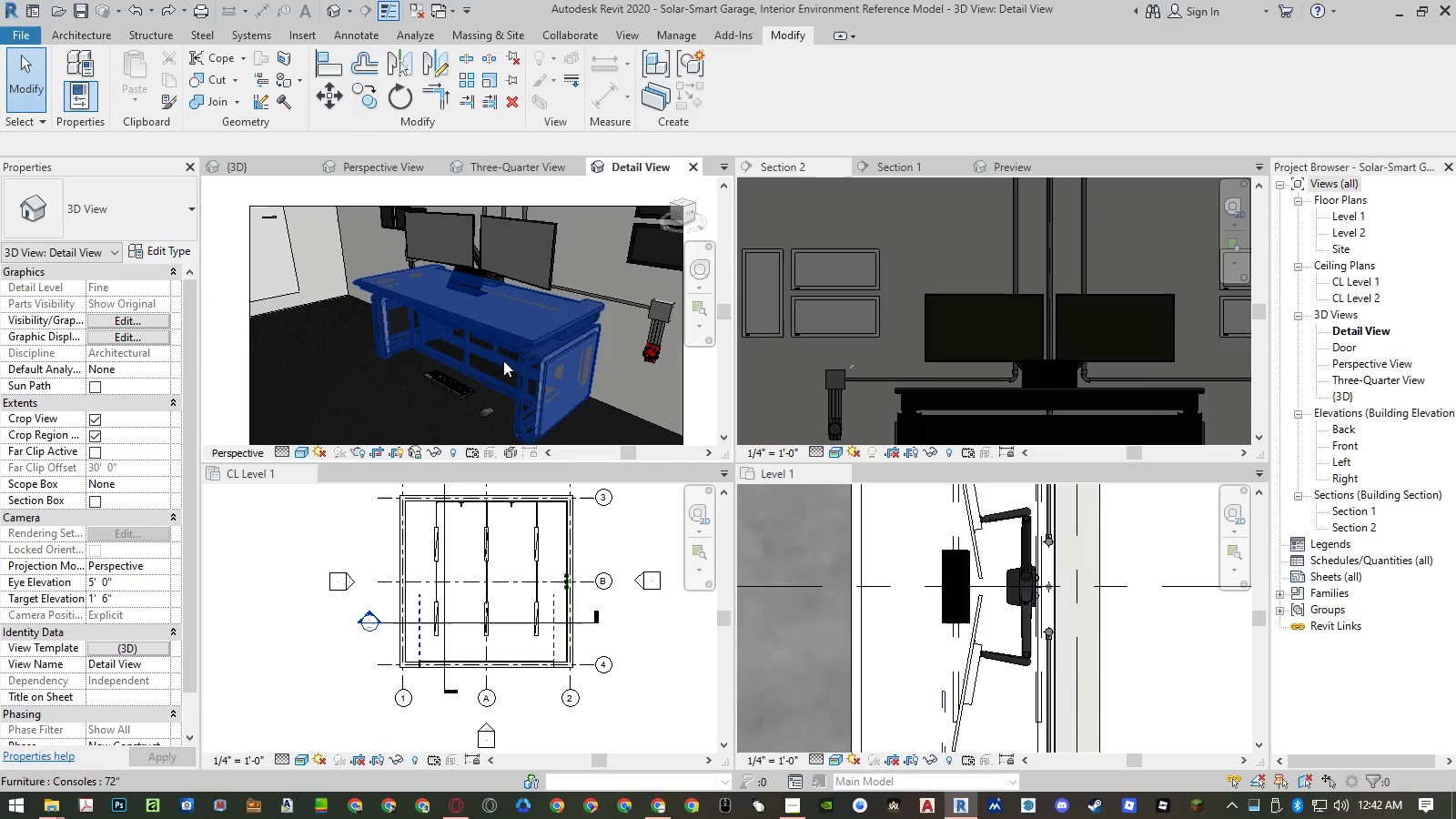 
scroll: coordinate [517, 329], scroll_direction: down, amount: 2.0
 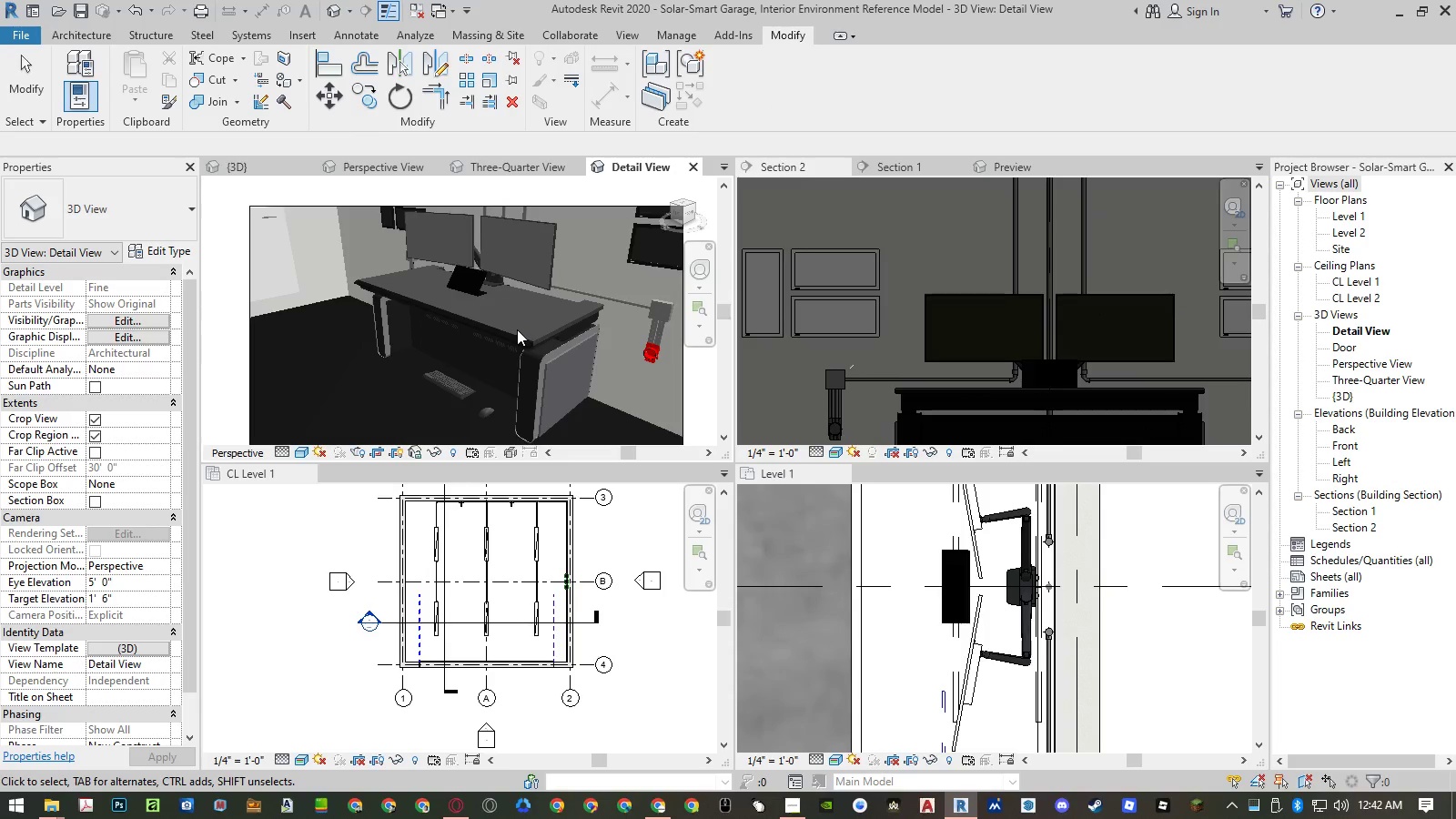 
key(Control+ControlLeft)
 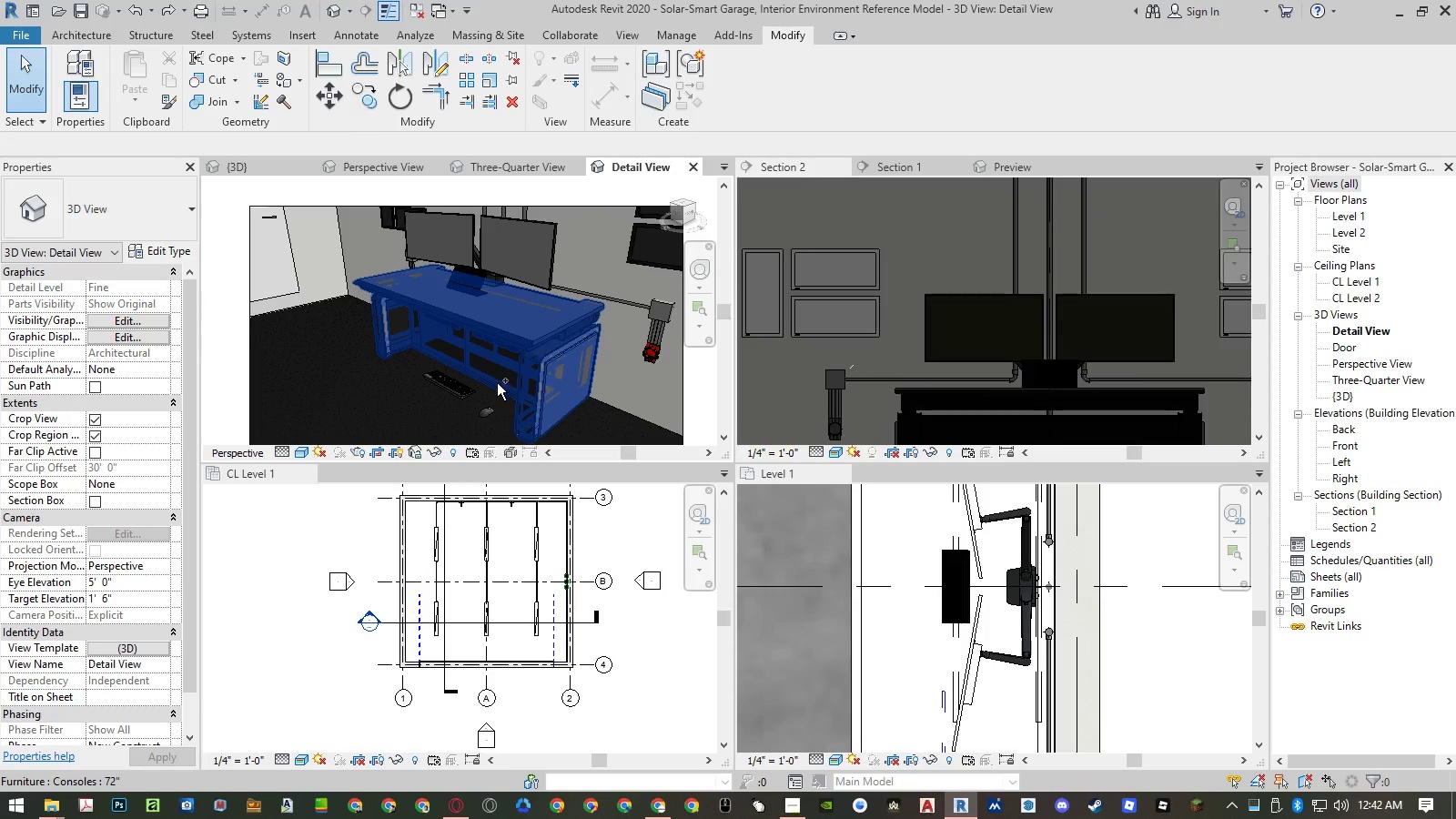 
key(Control+Z)
 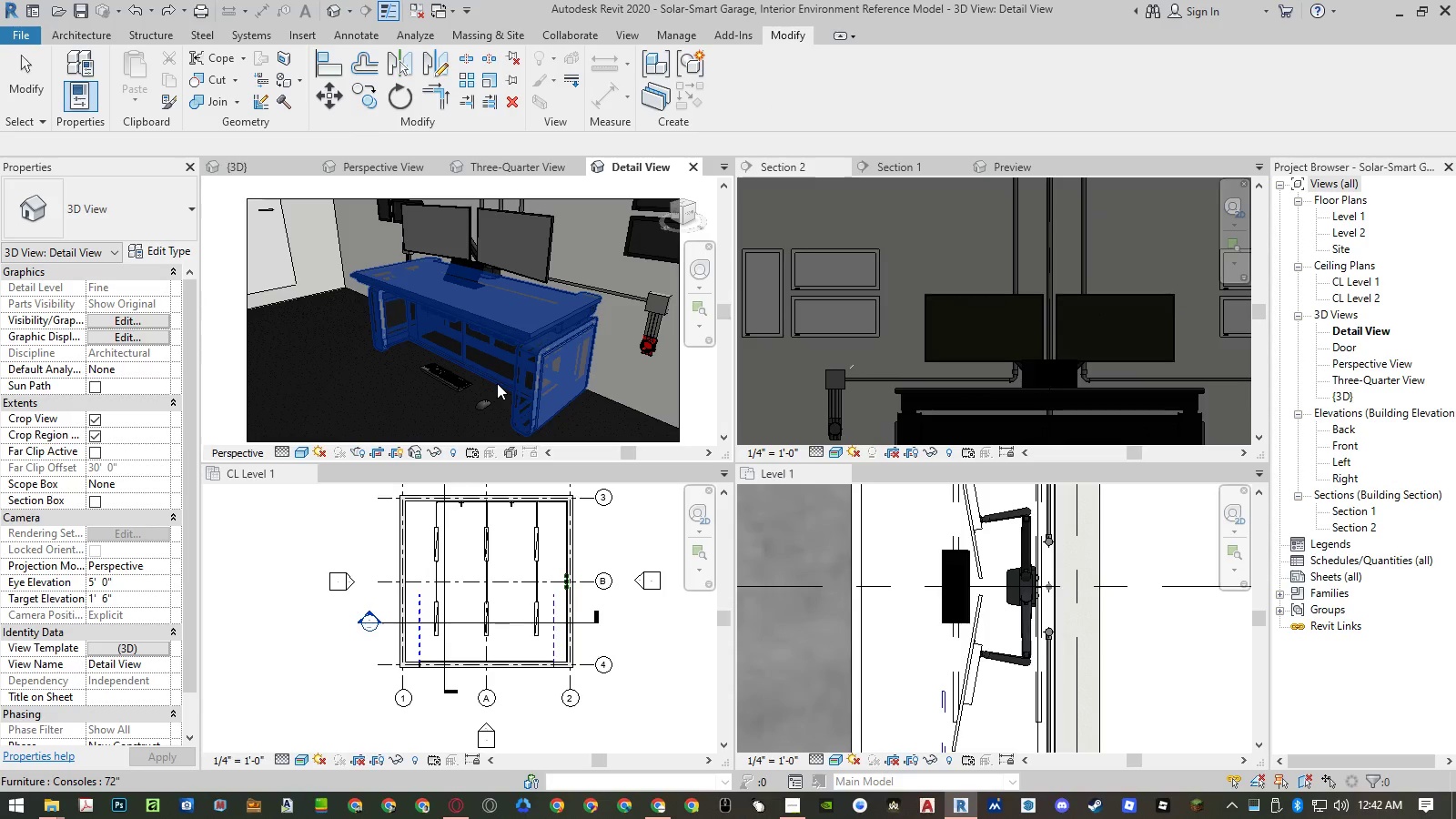 
key(Control+ControlLeft)
 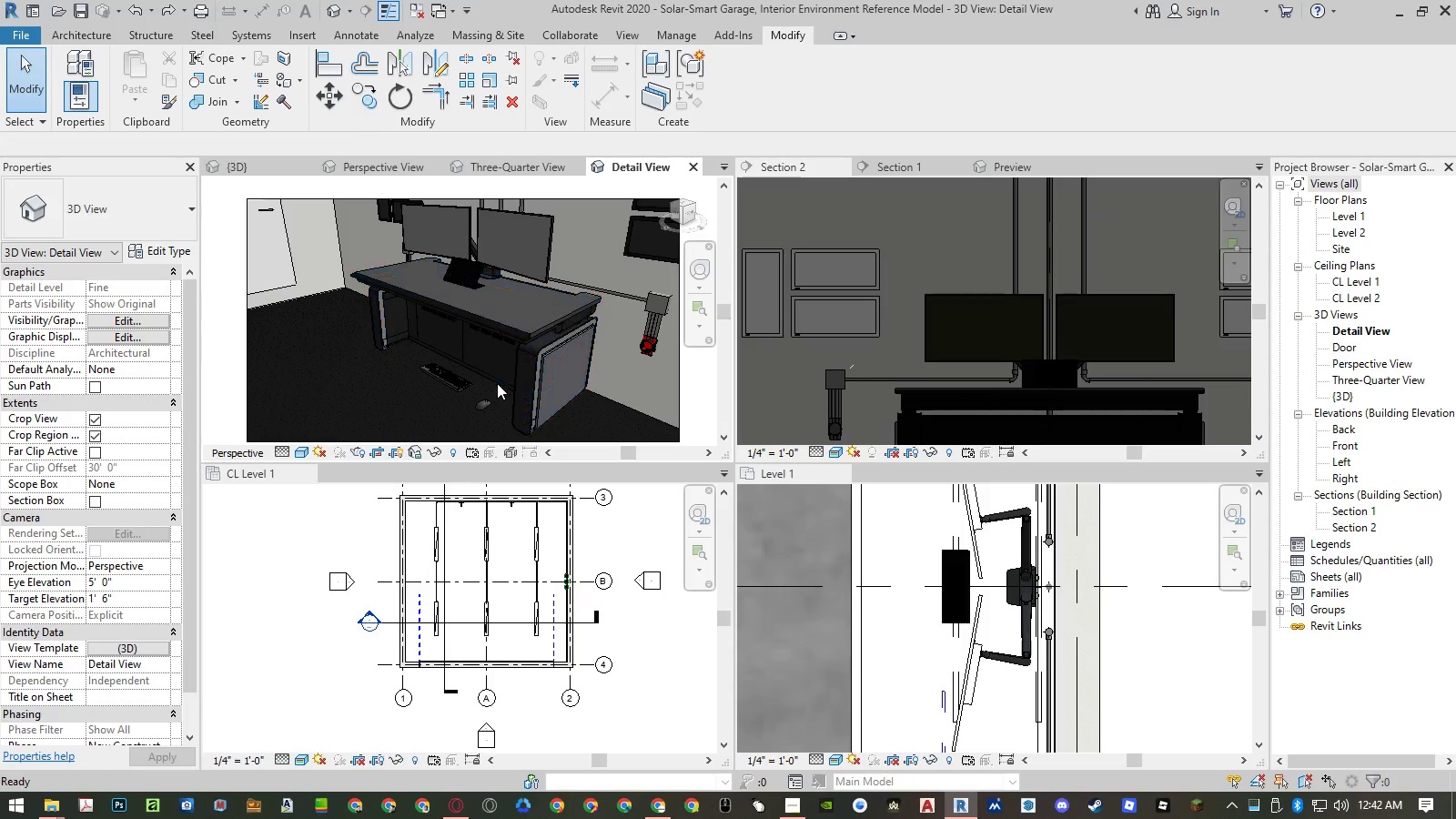 
key(Control+Z)
 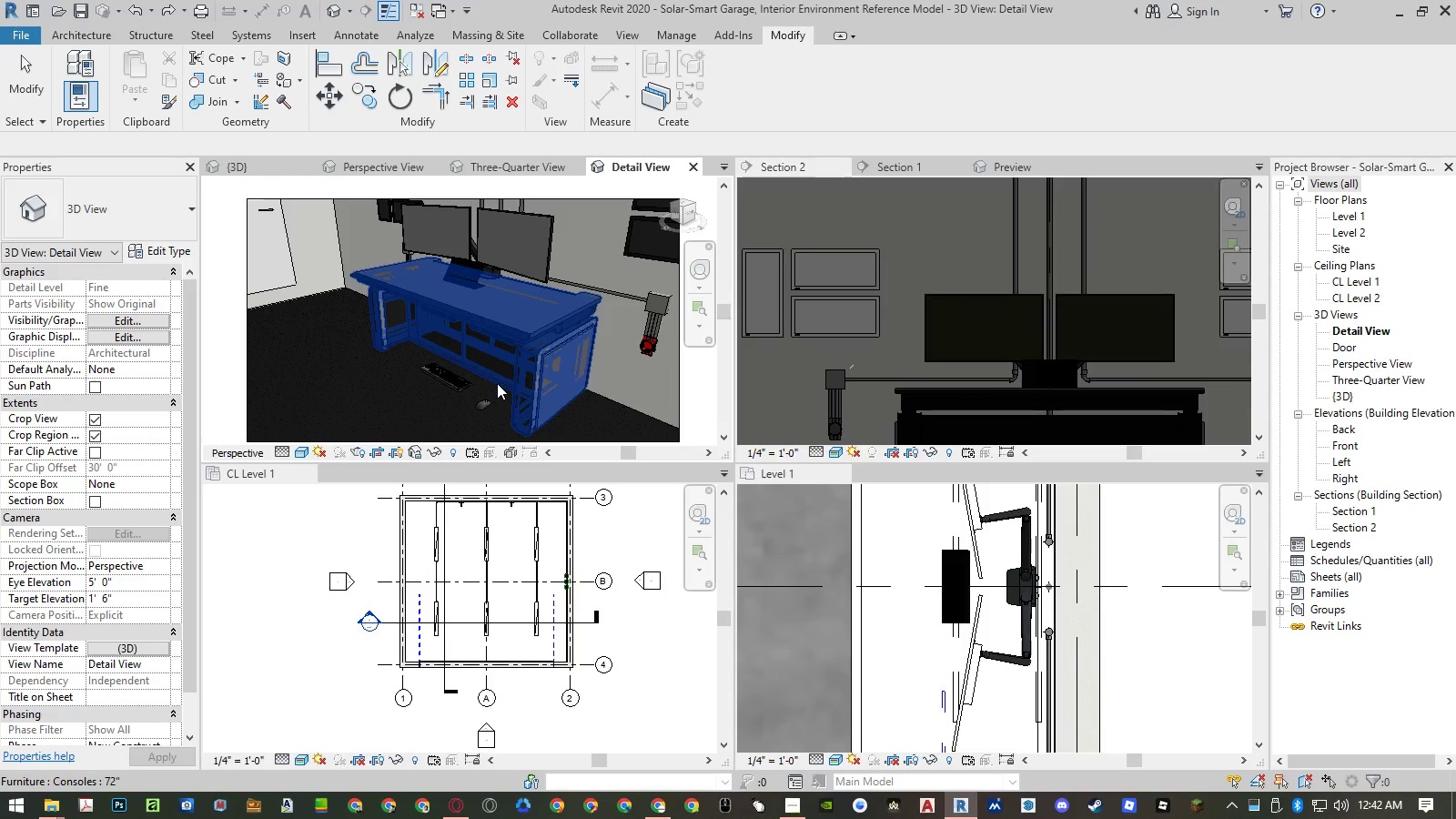 
key(Control+ControlLeft)
 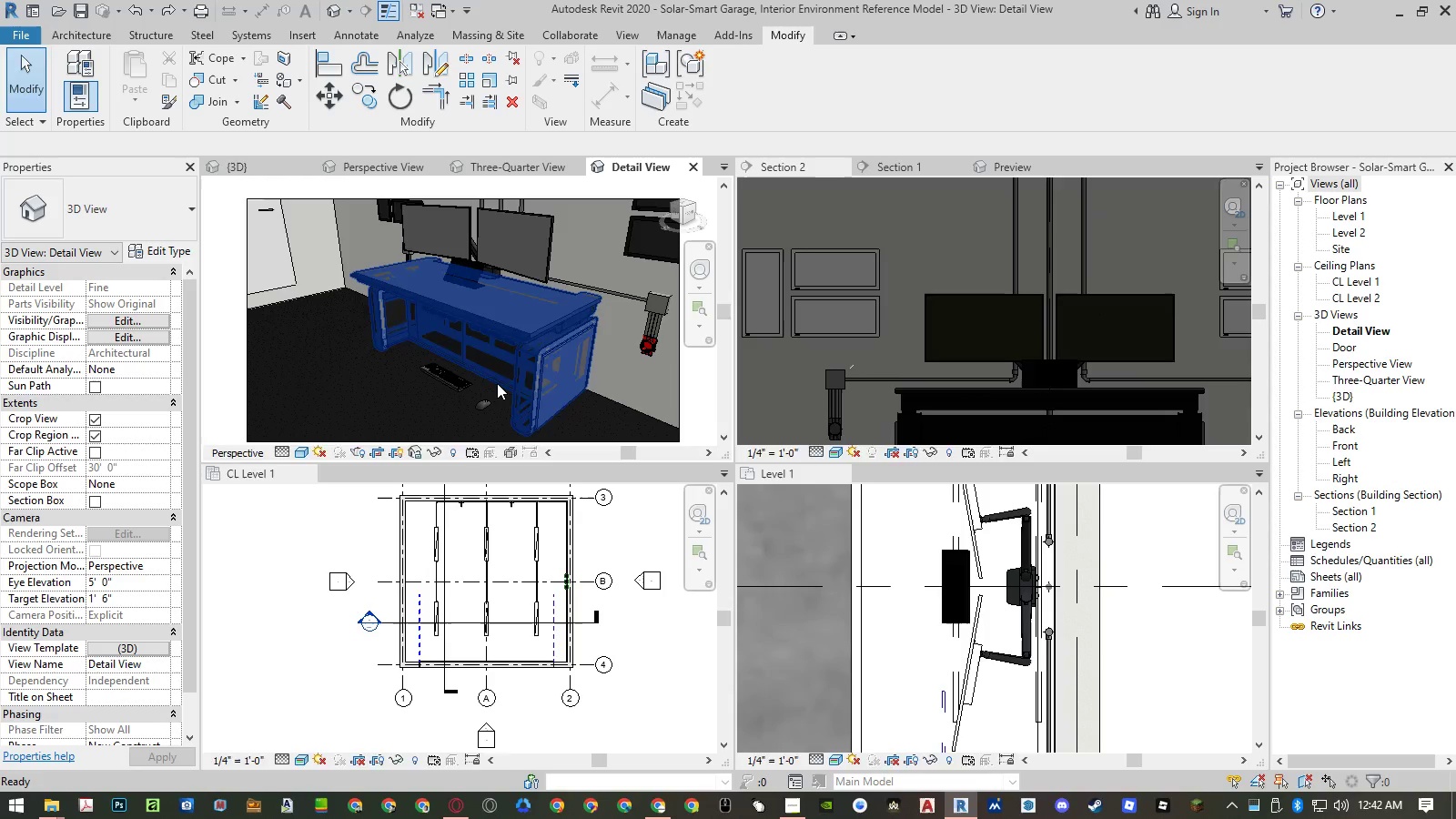 
key(Control+Z)
 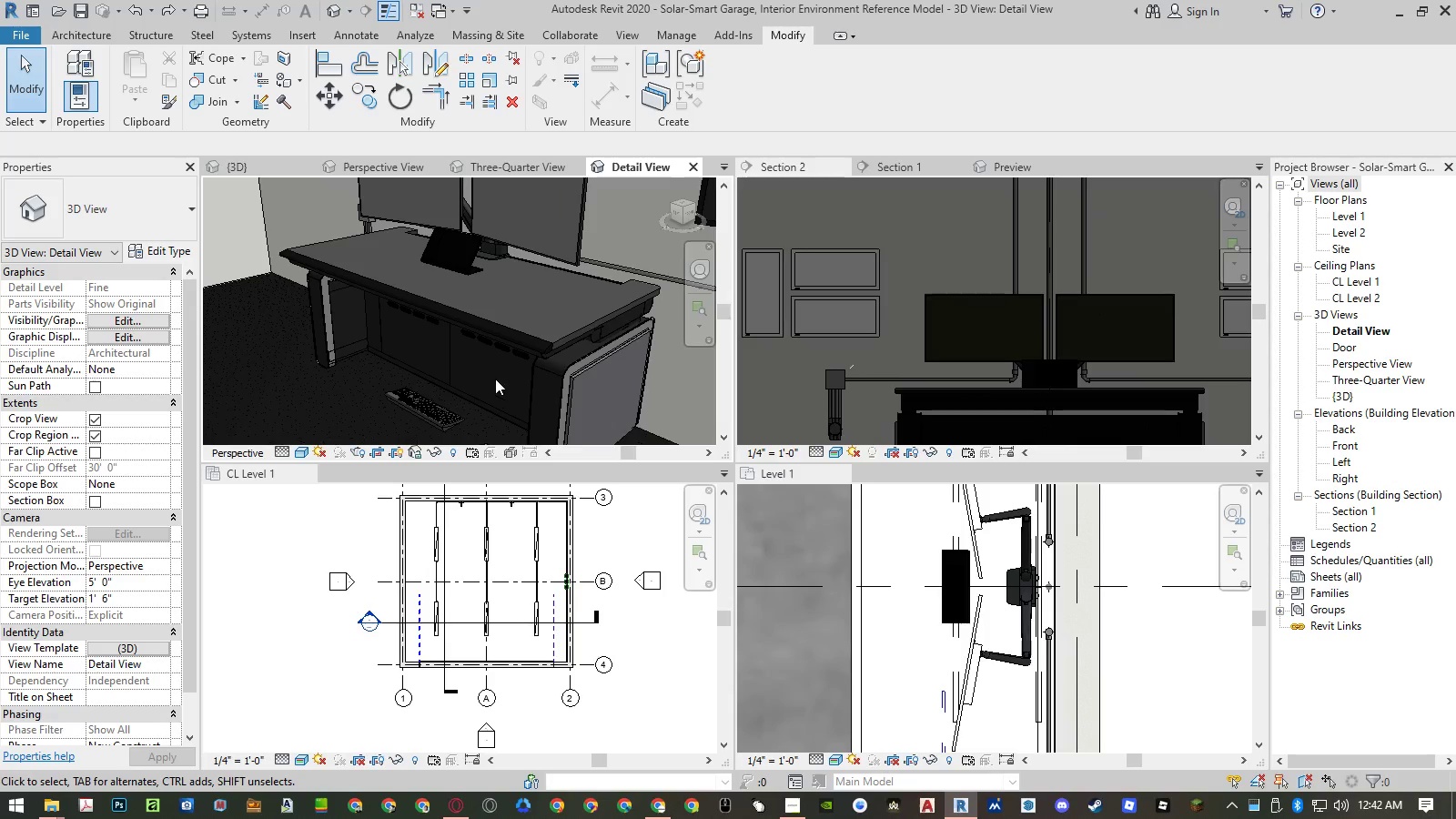 
scroll: coordinate [492, 357], scroll_direction: down, amount: 4.0
 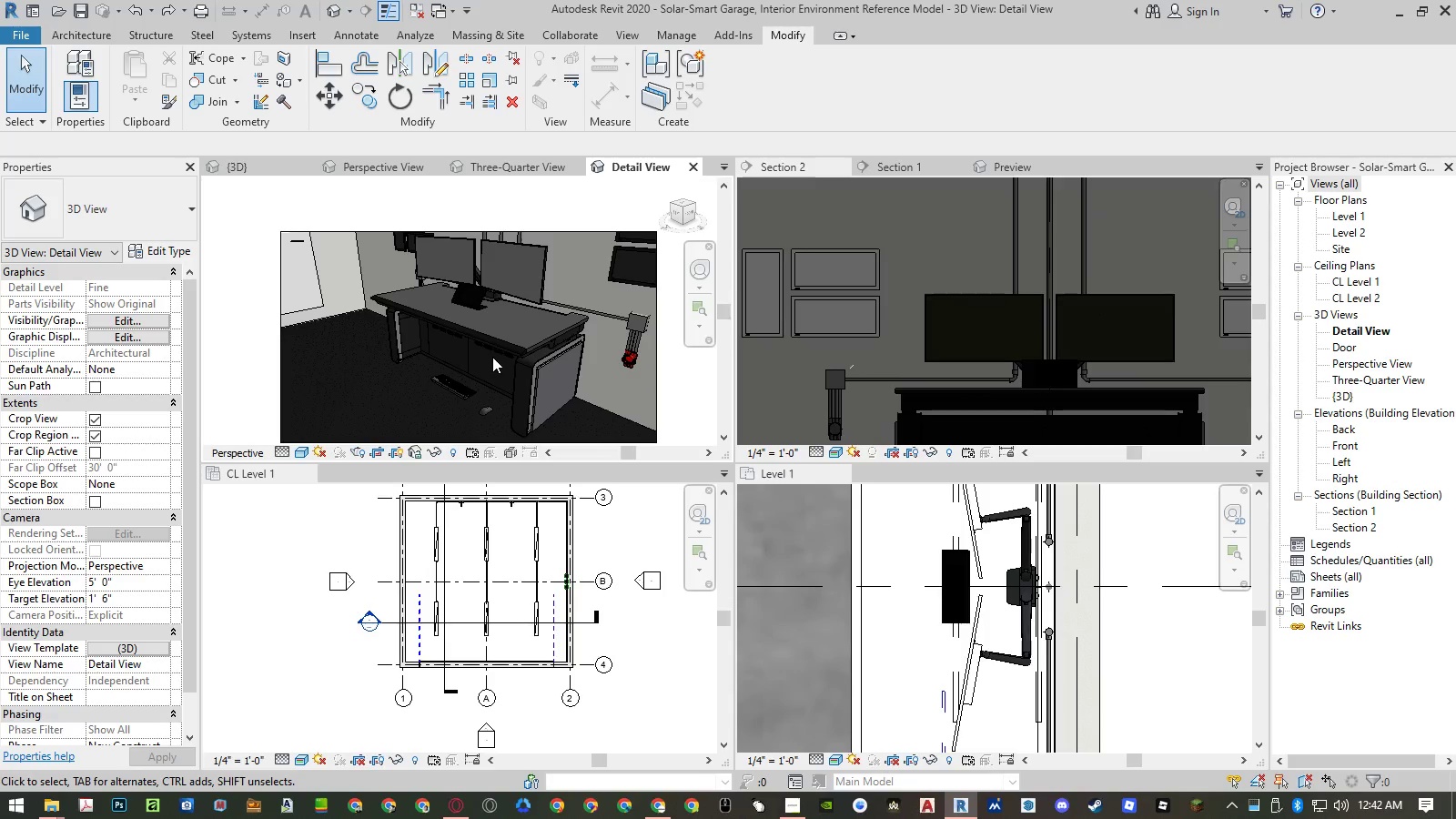 
key(Control+ControlLeft)
 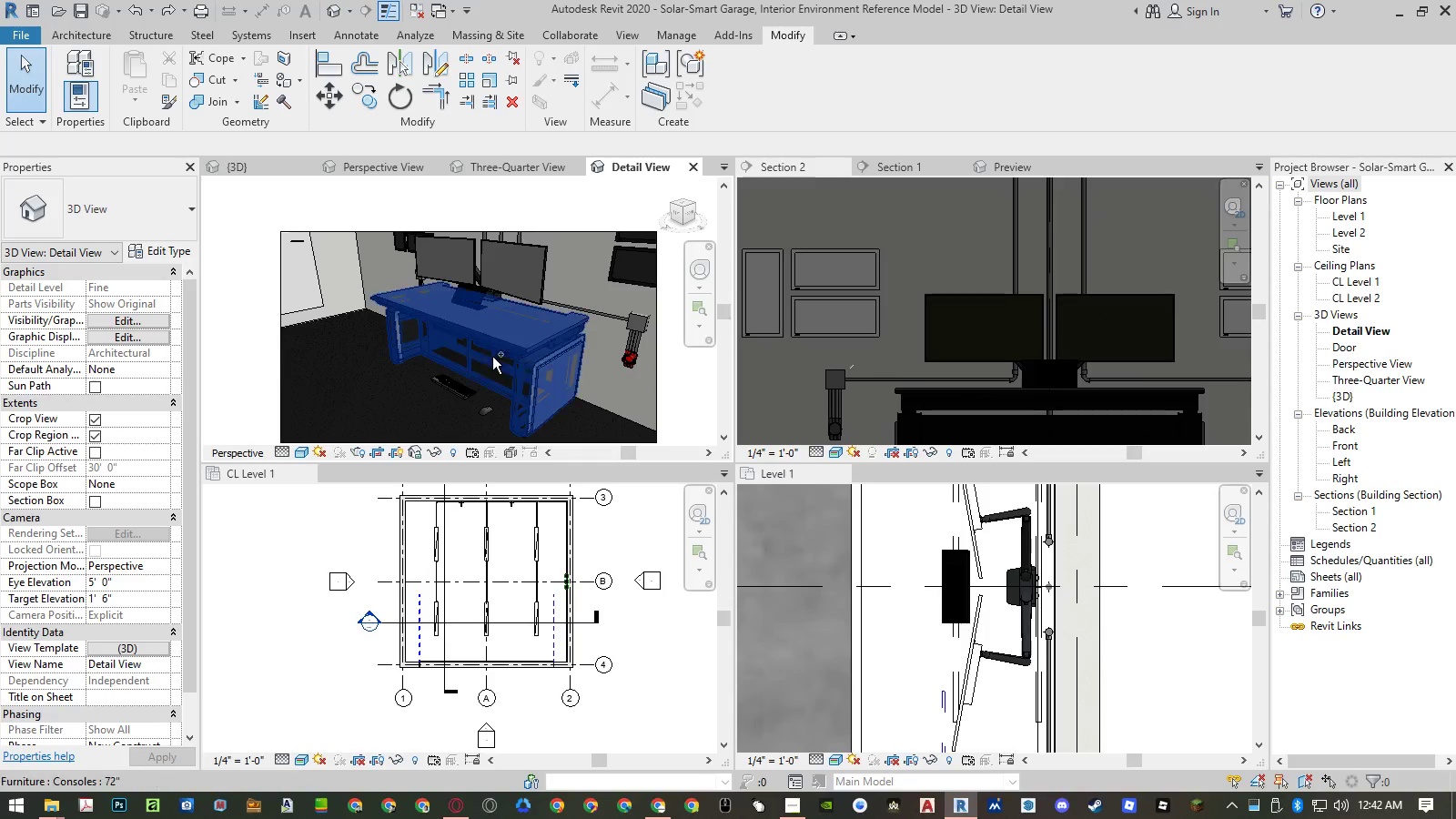 
key(Control+Z)
 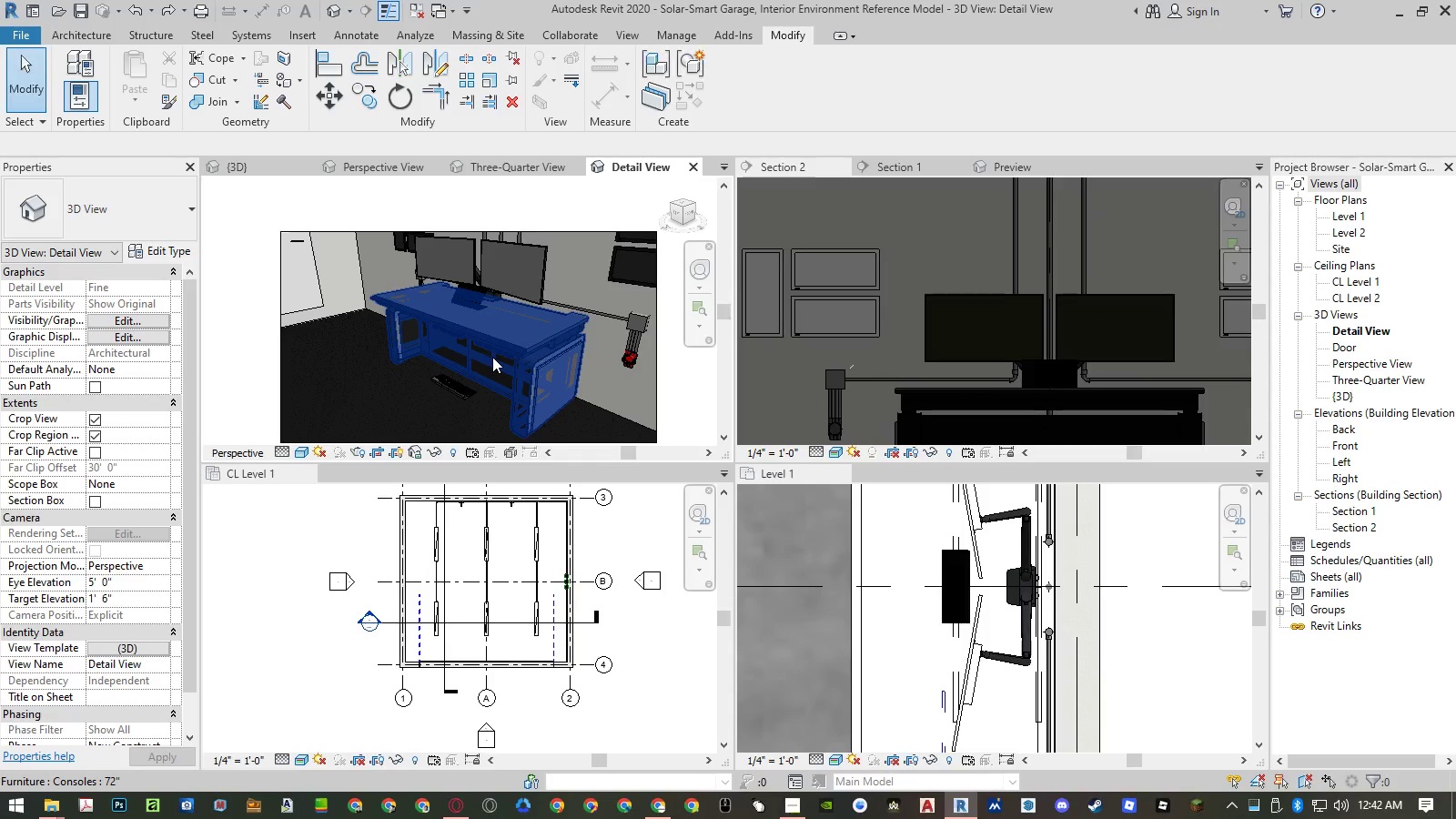 
key(Control+Y)
 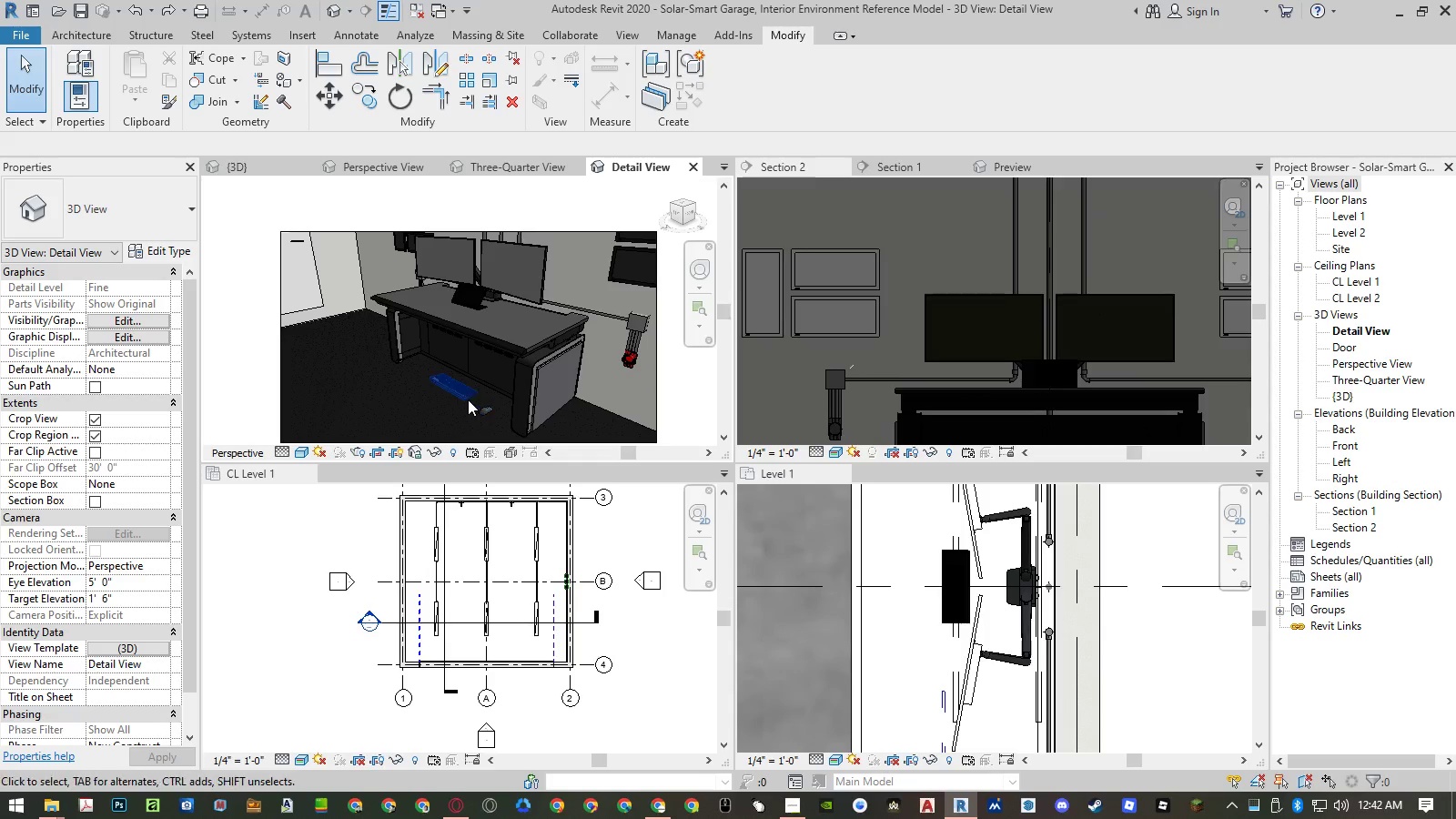 
left_click([467, 397])
 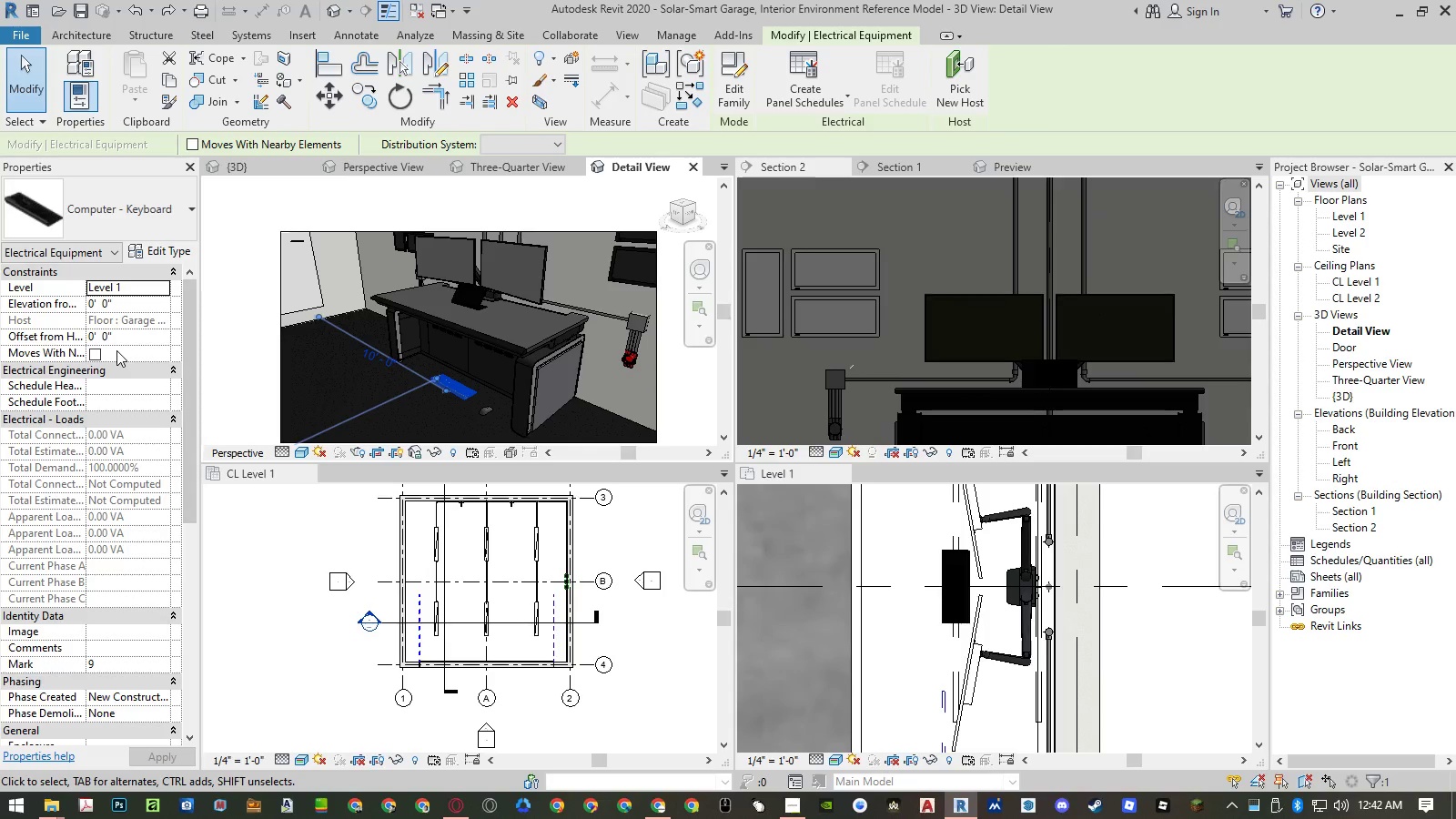 
left_click([98, 355])
 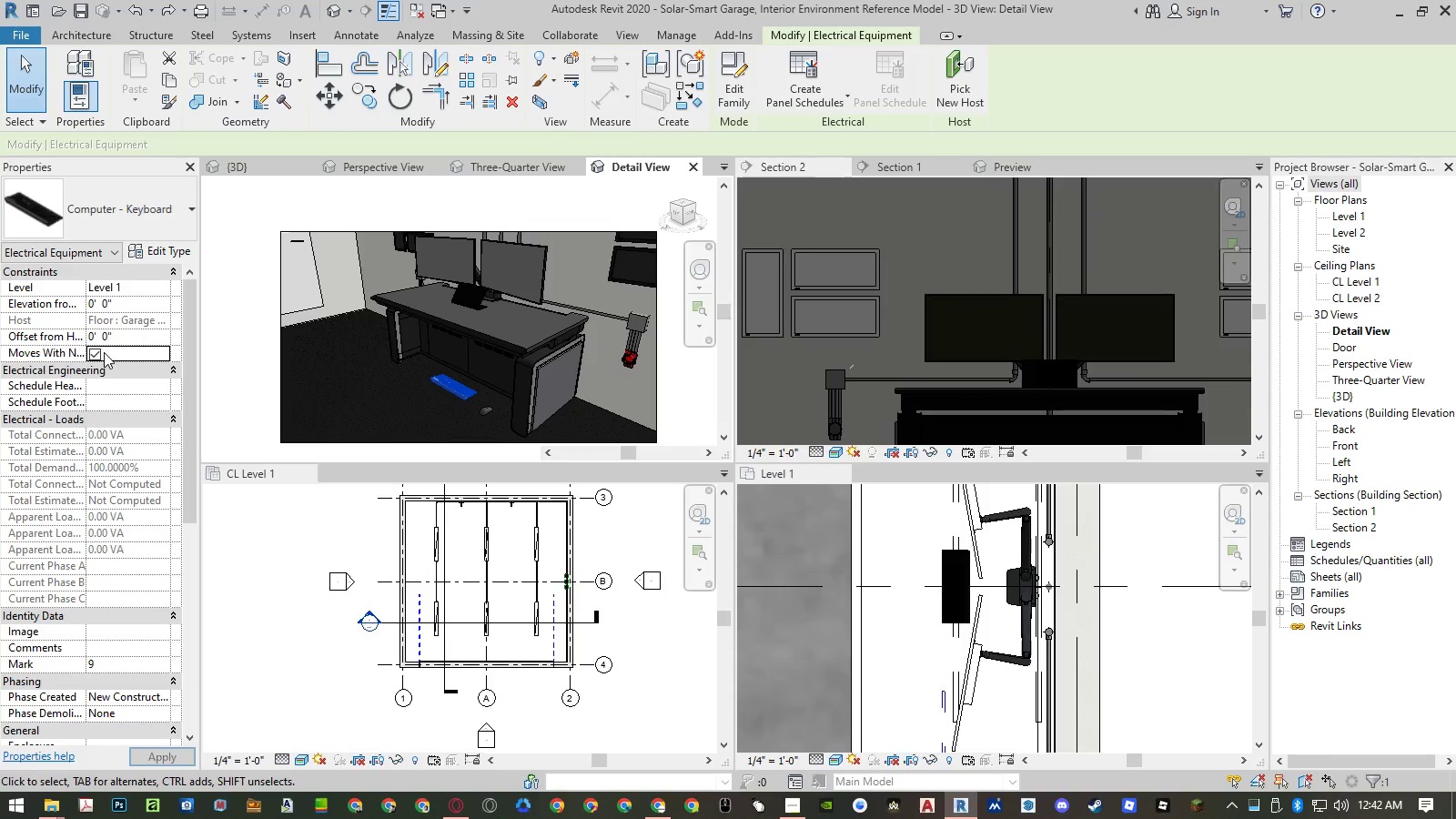 
left_click([98, 352])
 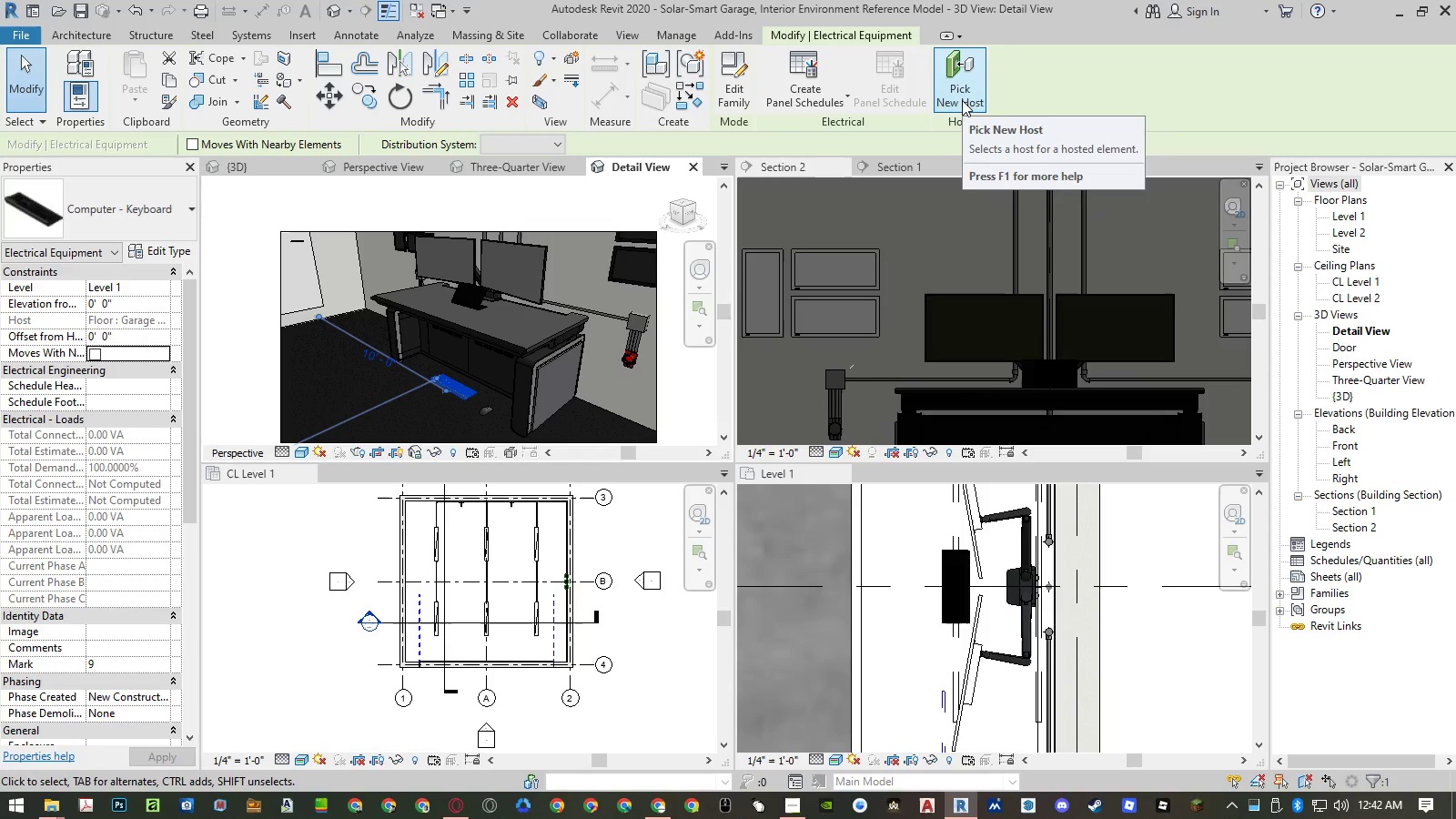 
wait(6.28)
 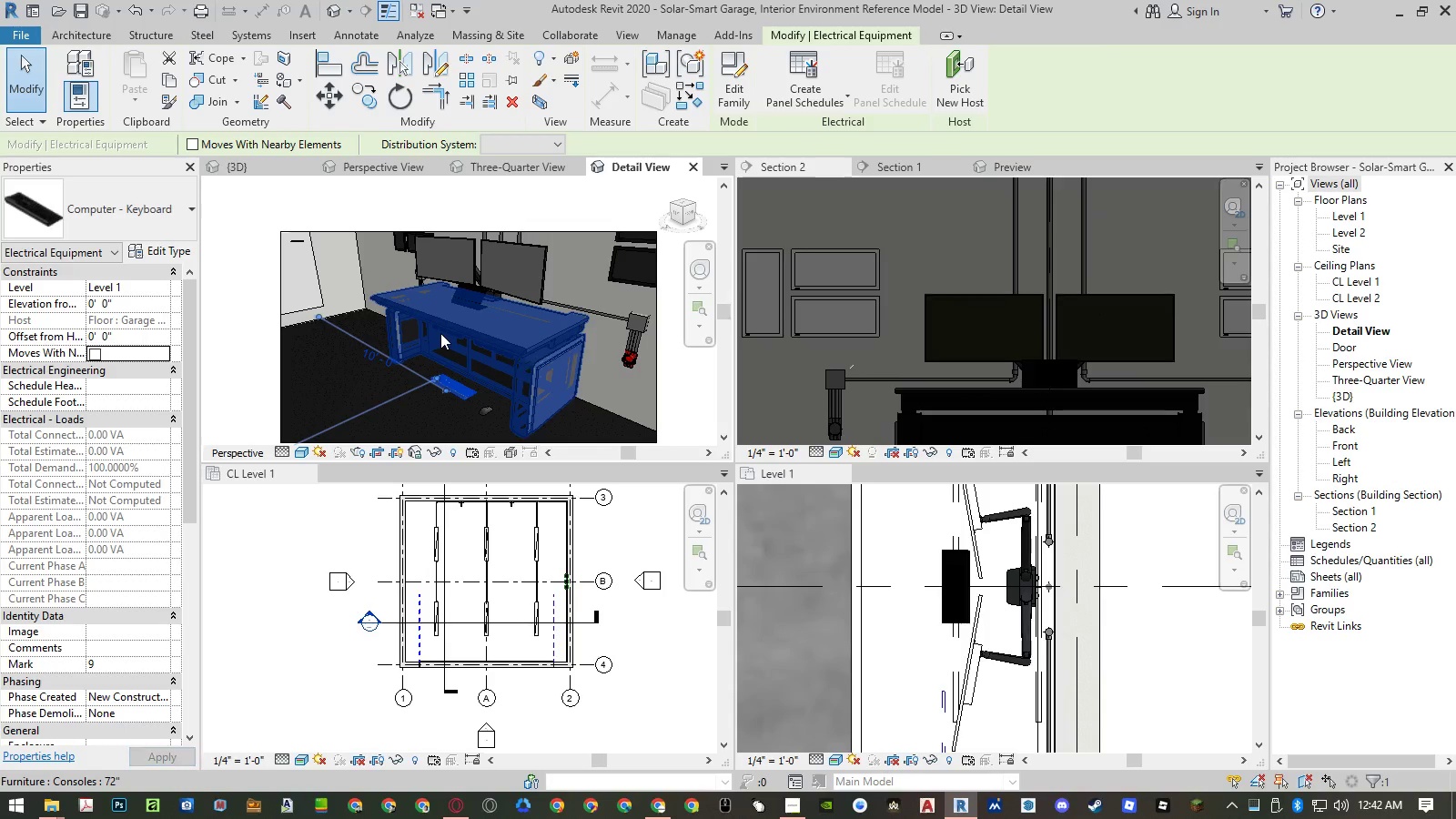 
left_click([397, 169])
 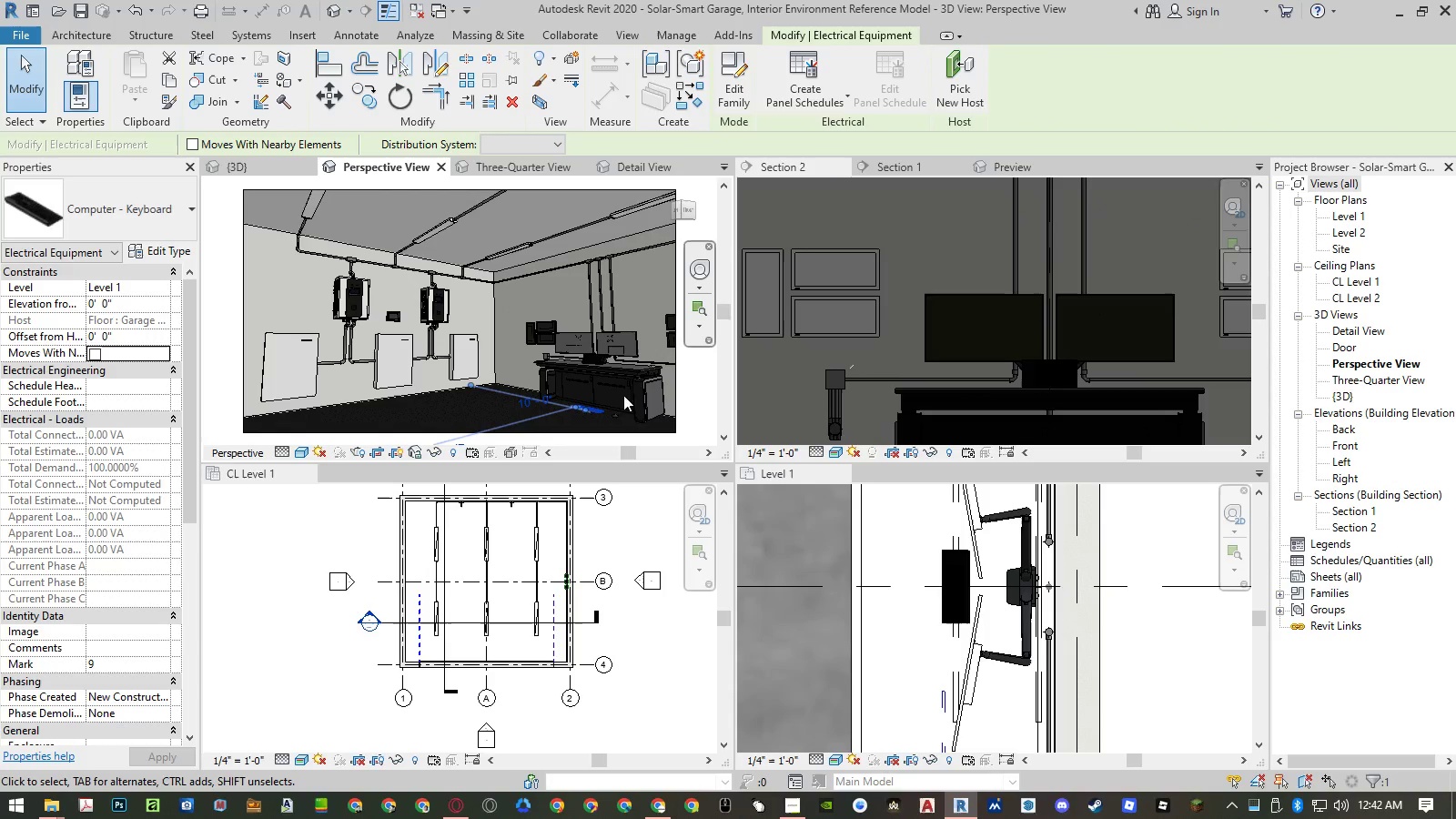 
left_click([951, 97])
 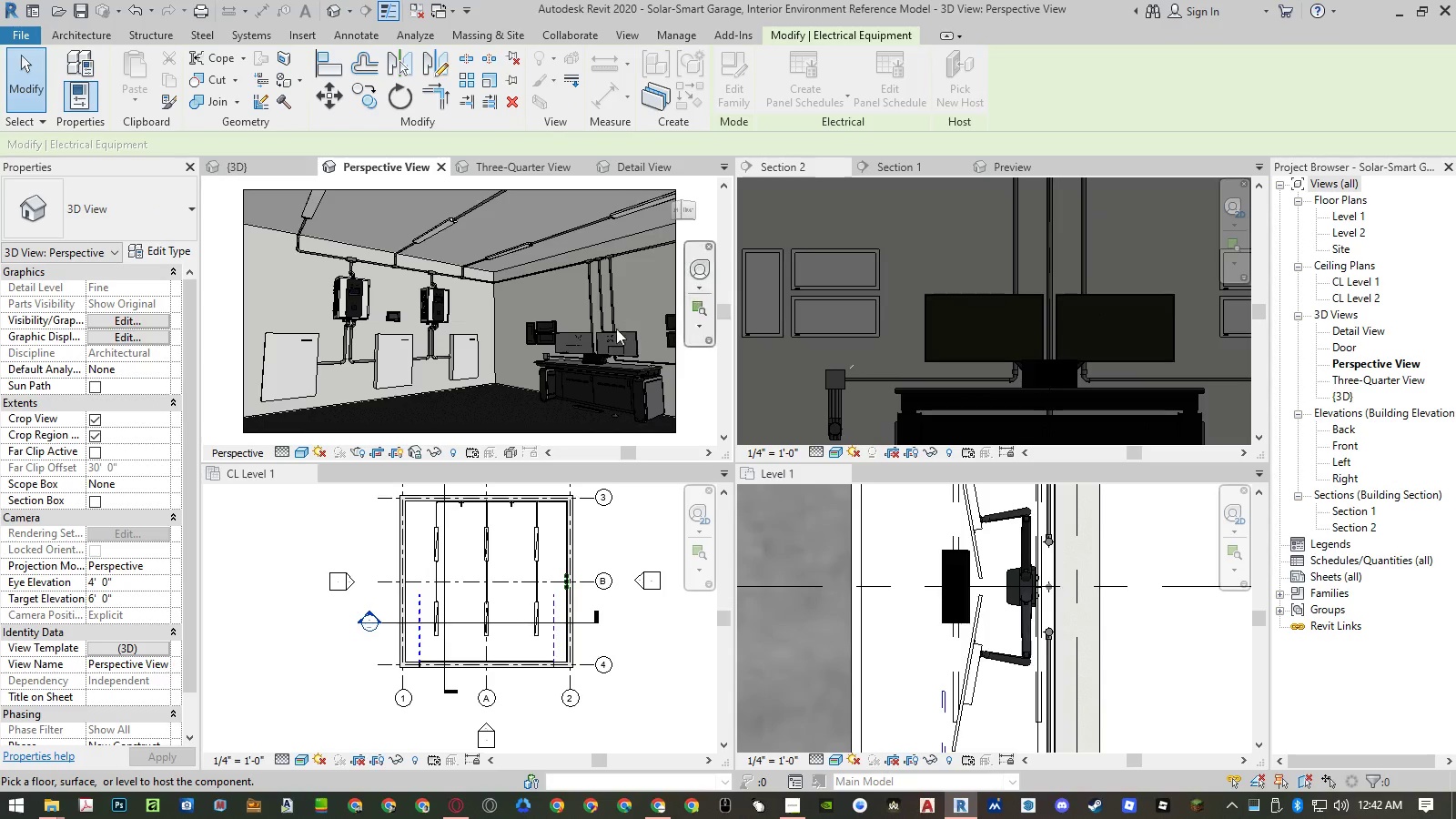 
key(Escape)
 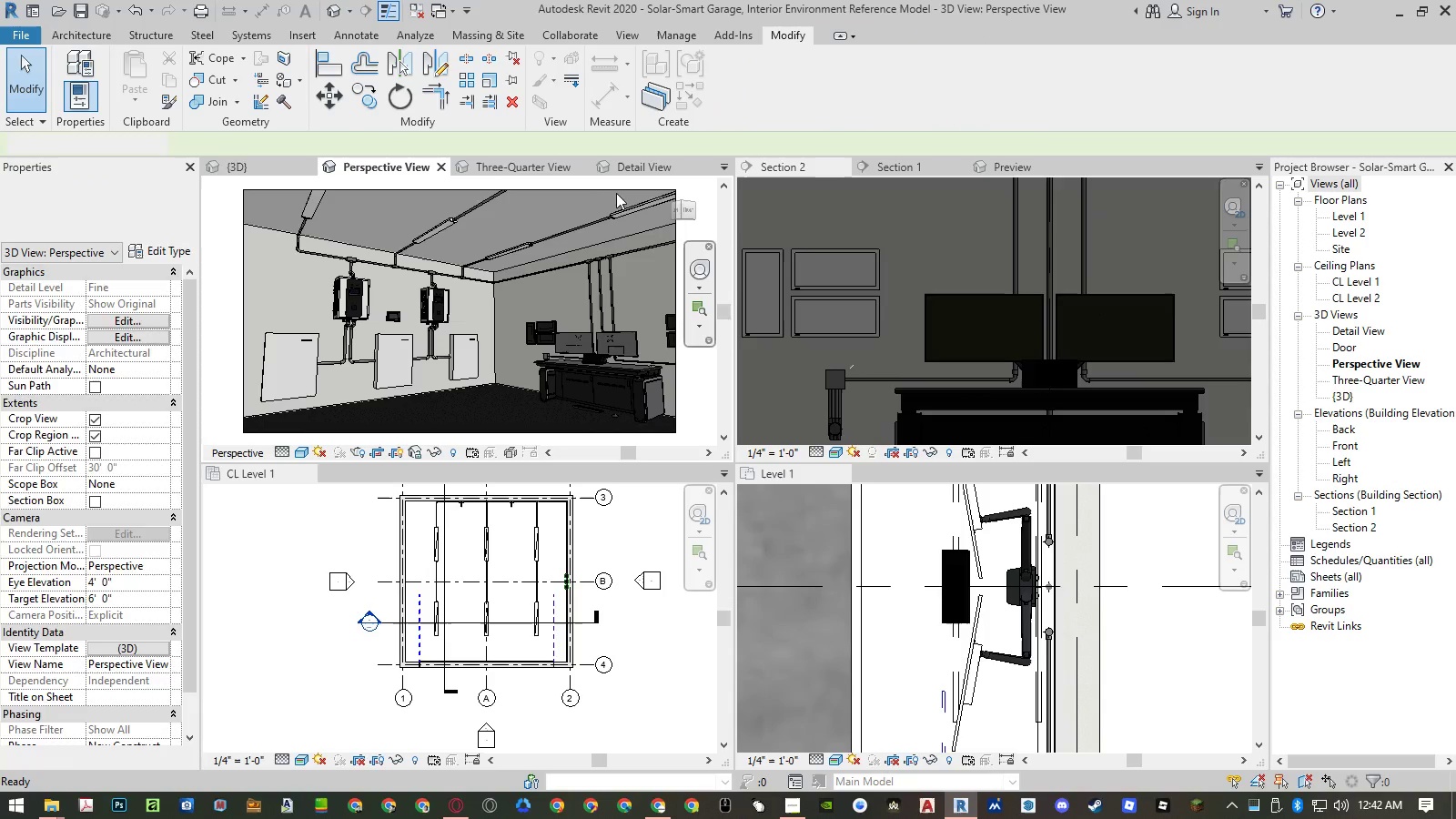 
key(Escape)
 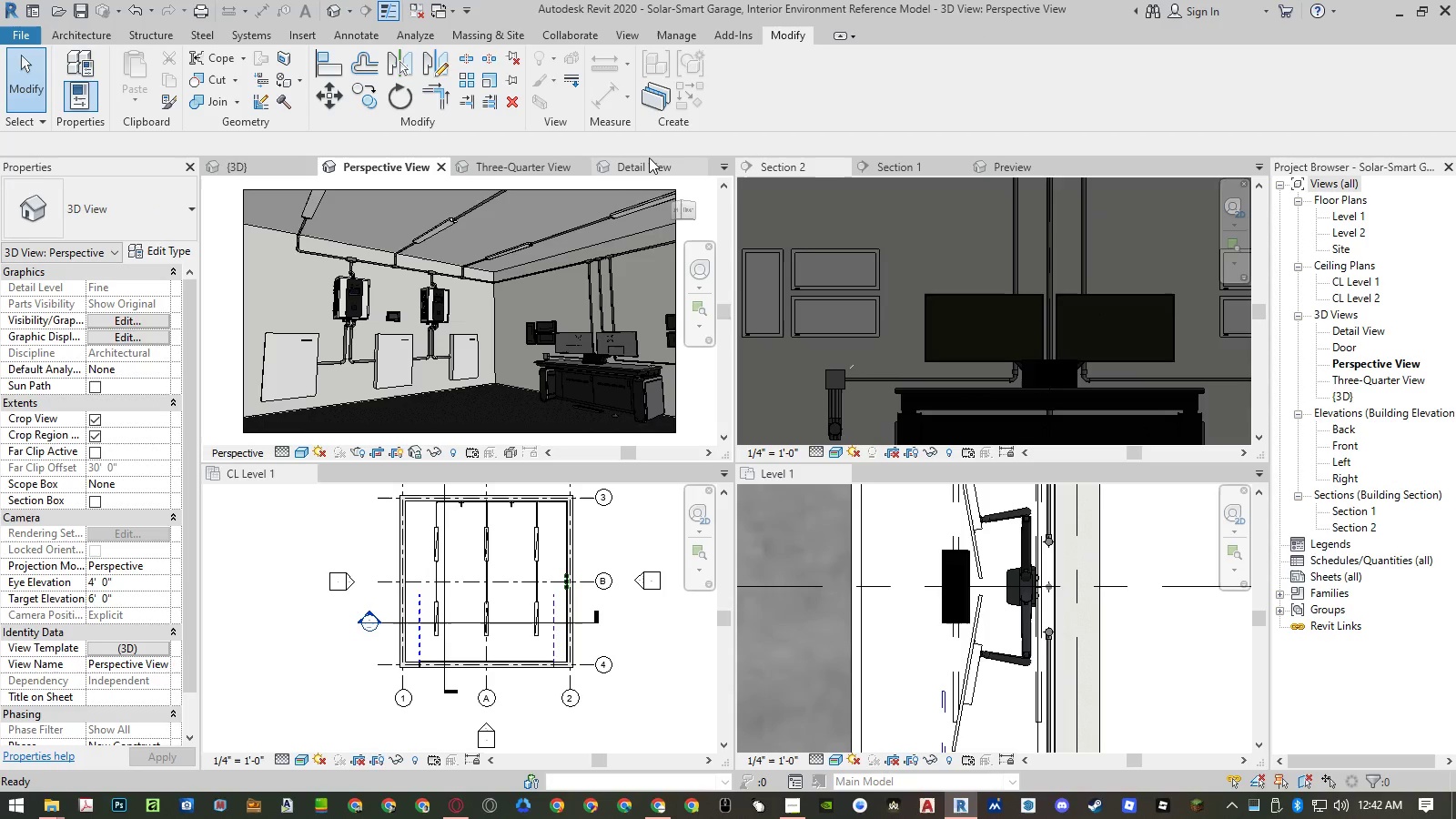 
left_click([649, 160])
 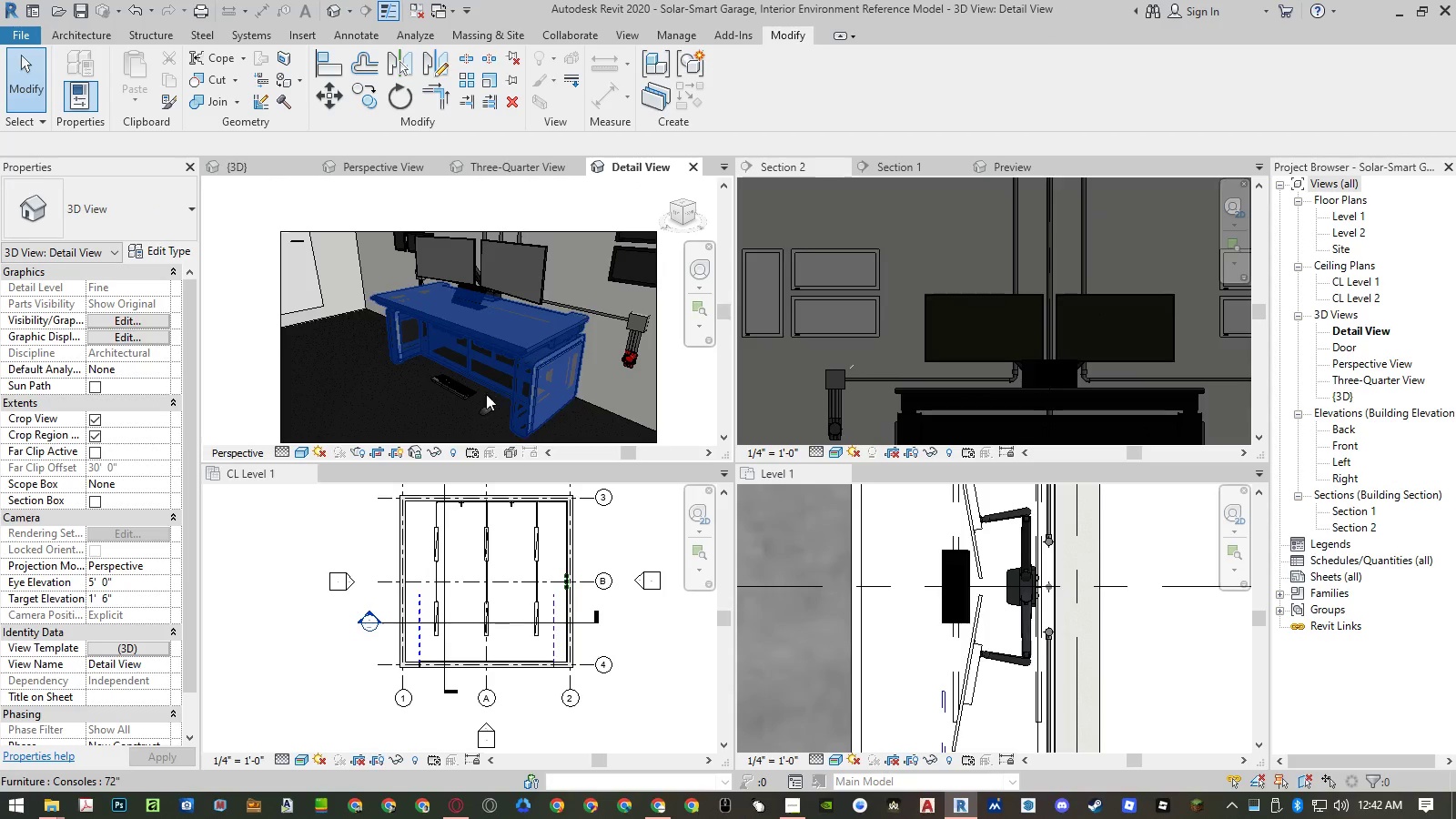 
left_click([469, 389])
 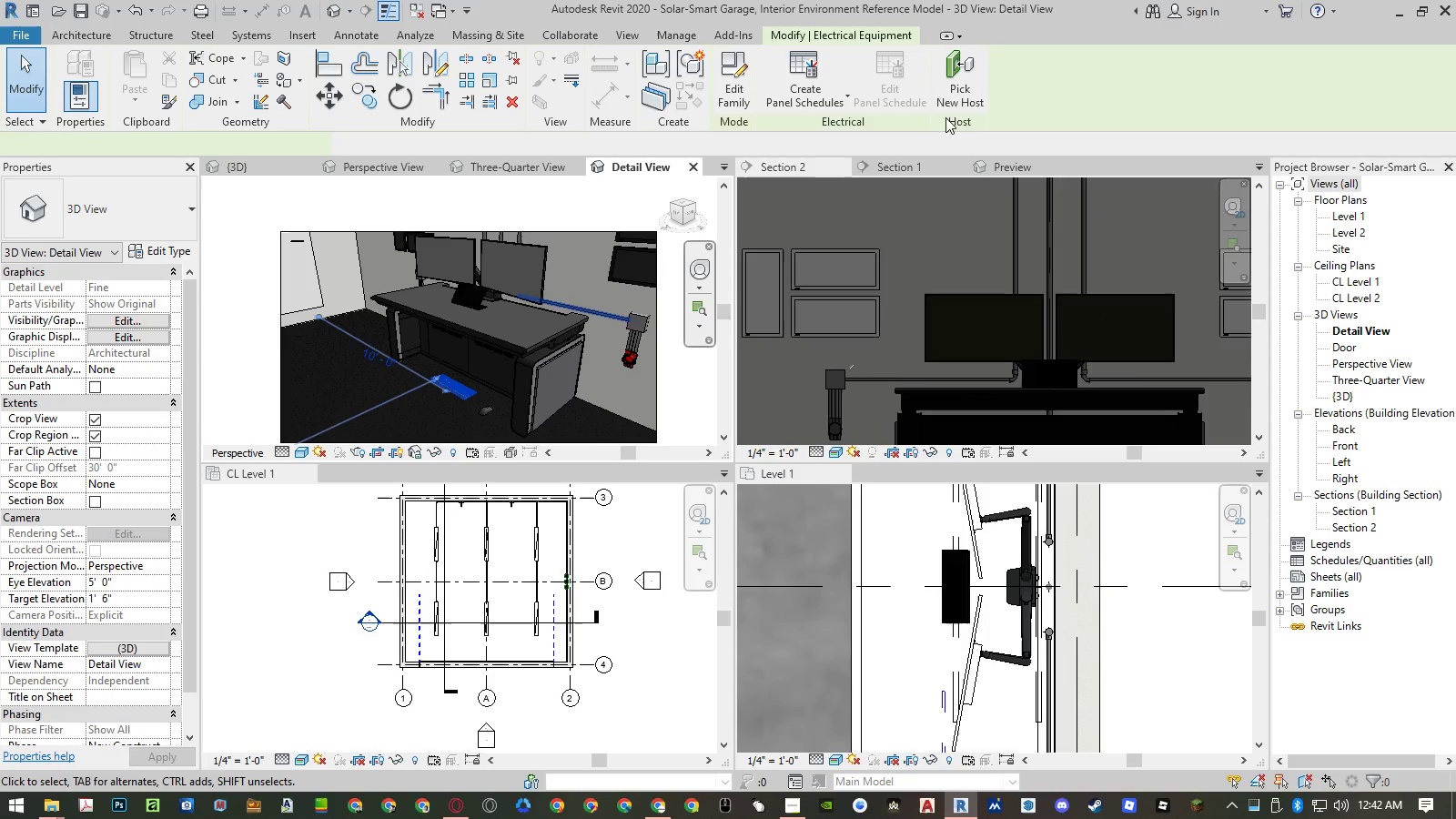 
left_click_drag(start_coordinate=[958, 105], to_coordinate=[948, 106])
 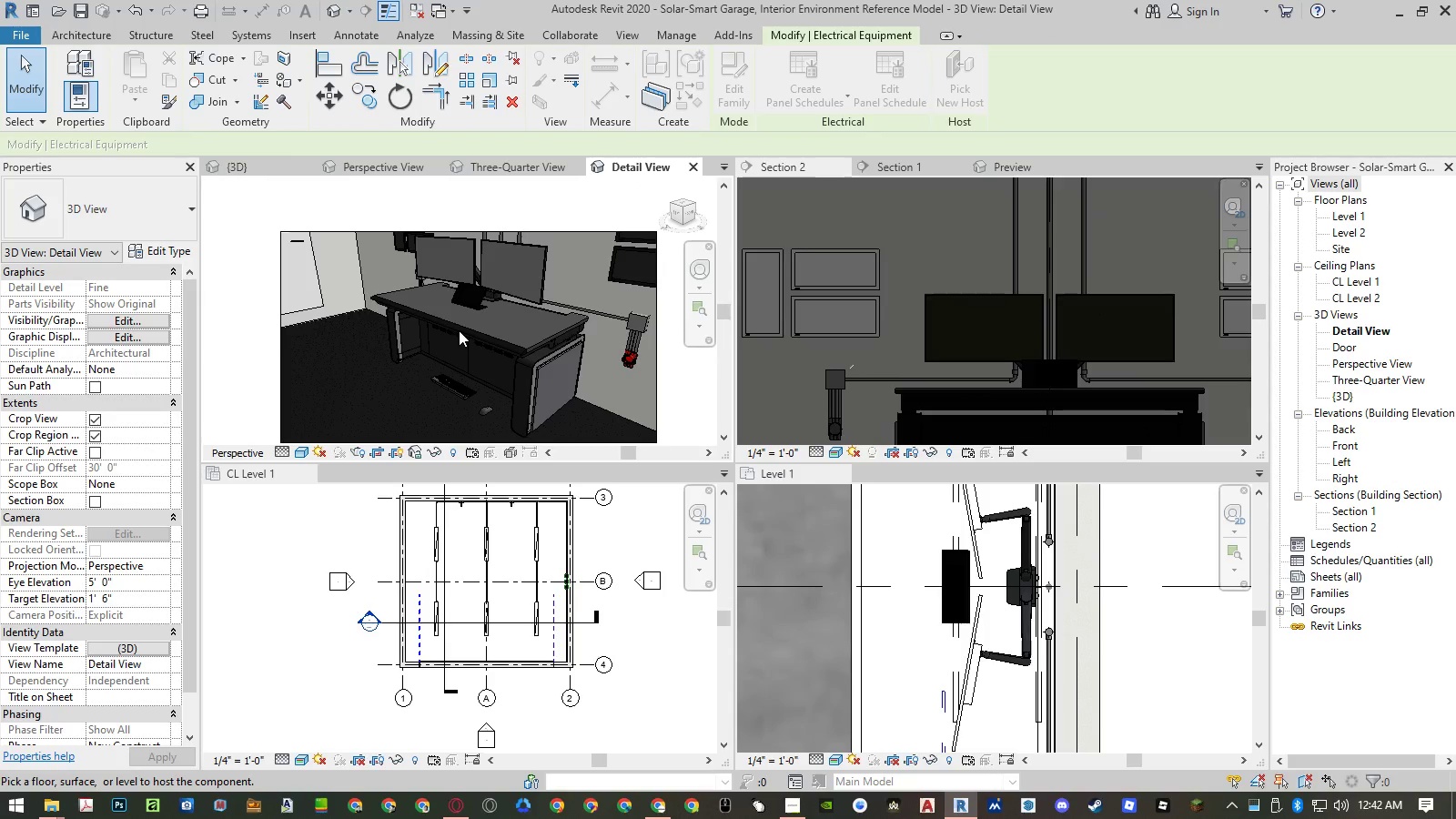 
left_click([460, 330])
 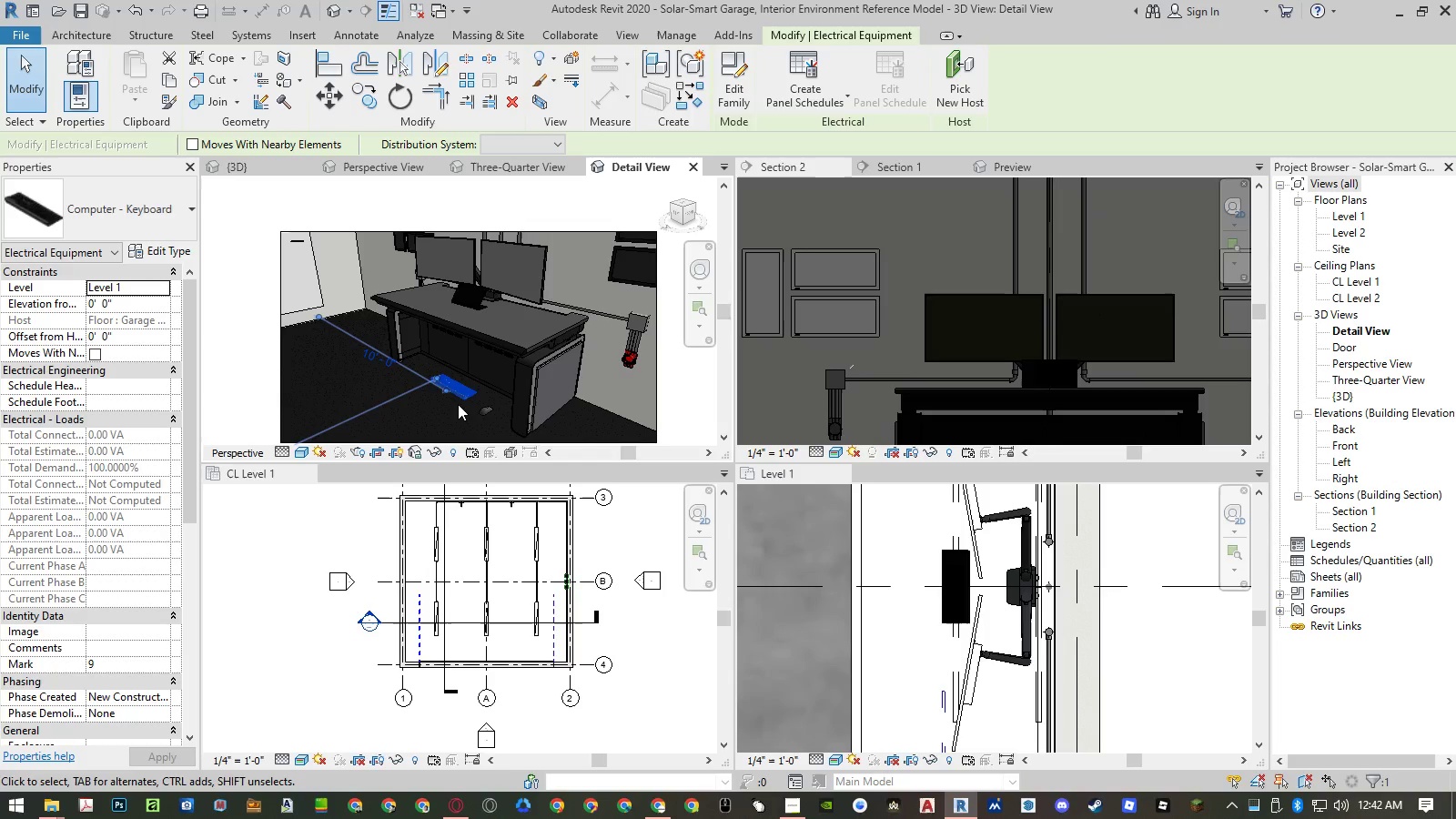 
scroll: coordinate [441, 410], scroll_direction: up, amount: 3.0
 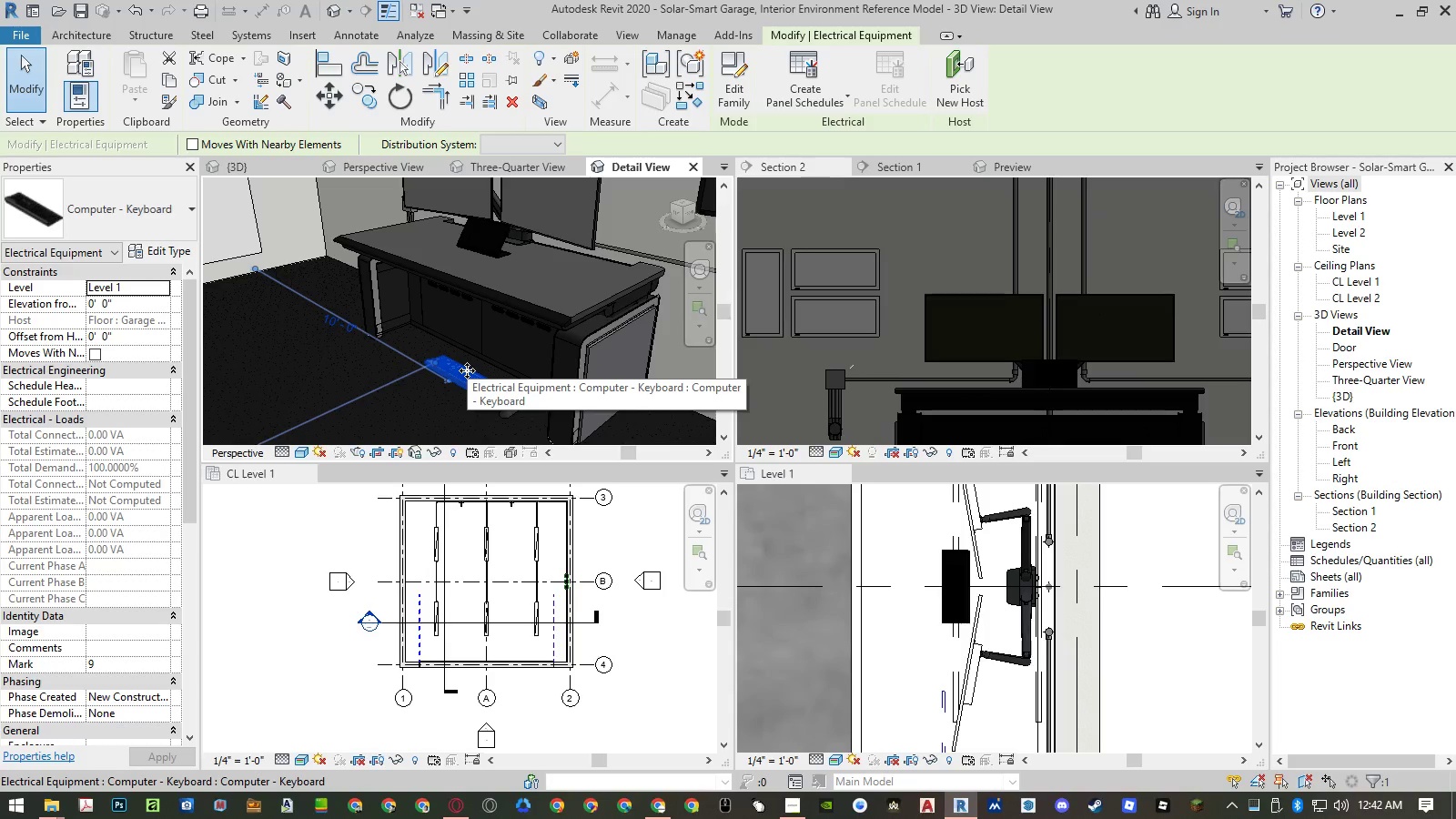 
key(Escape)
 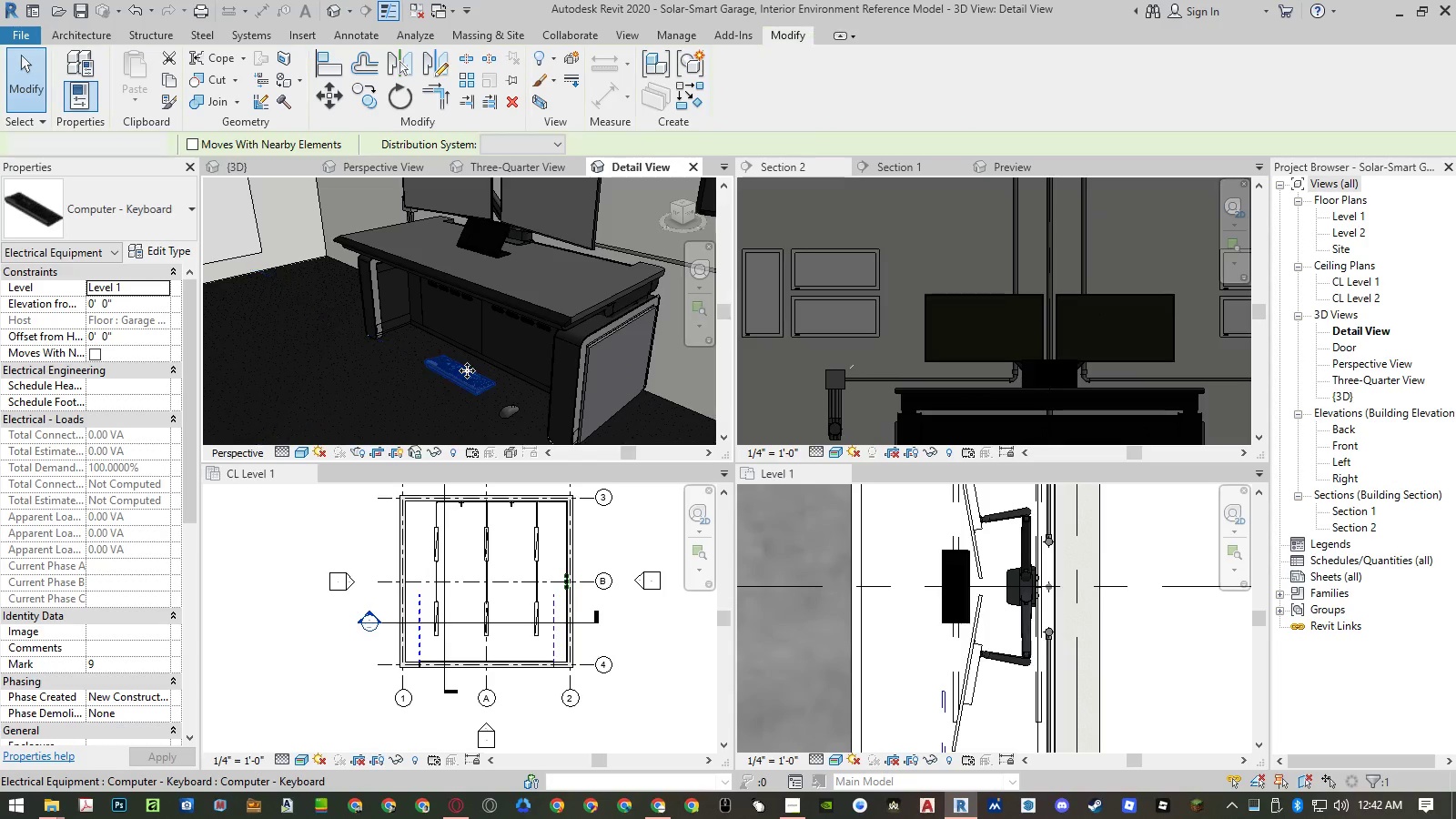 
key(Escape)
 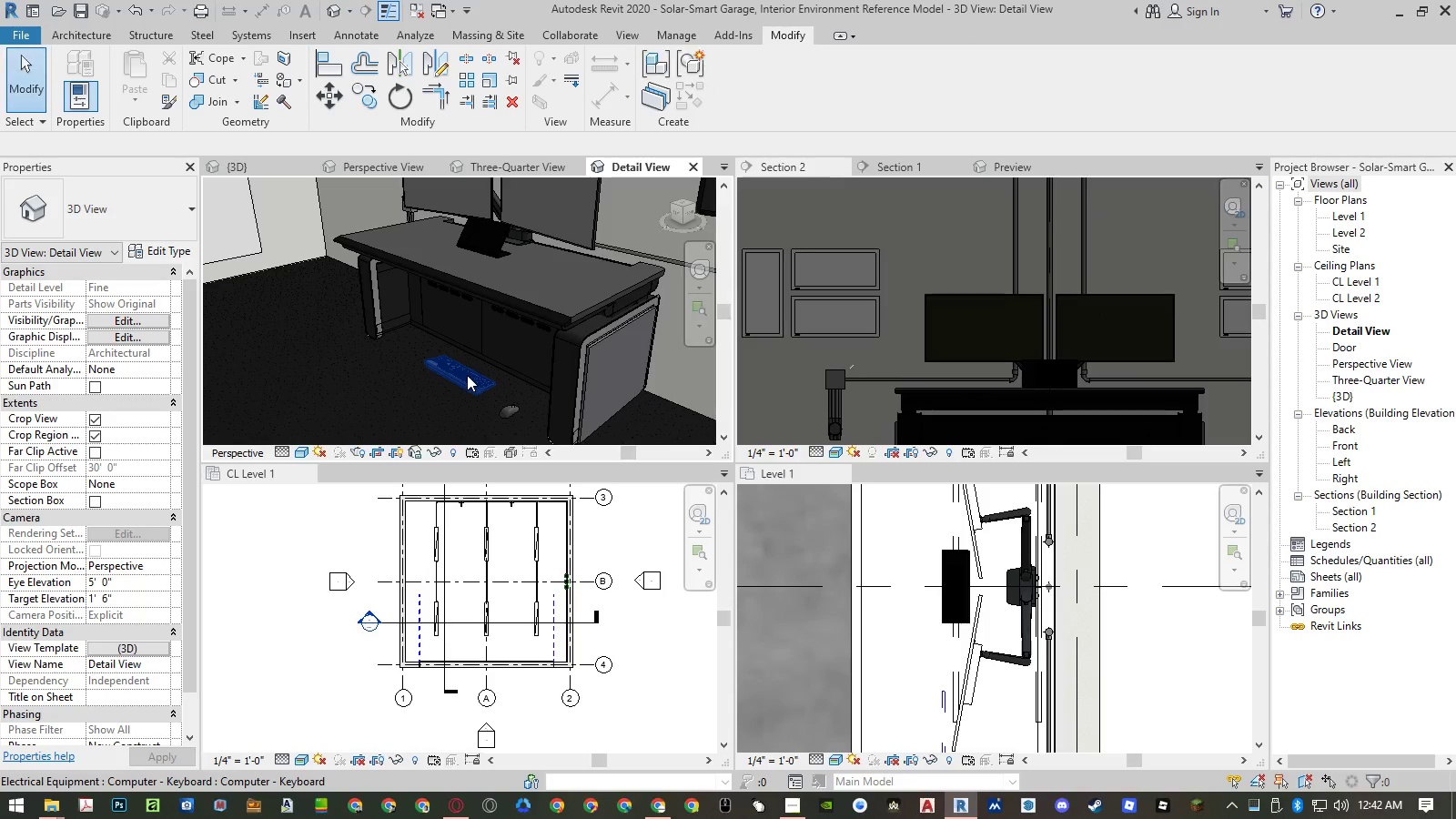 
left_click([467, 375])
 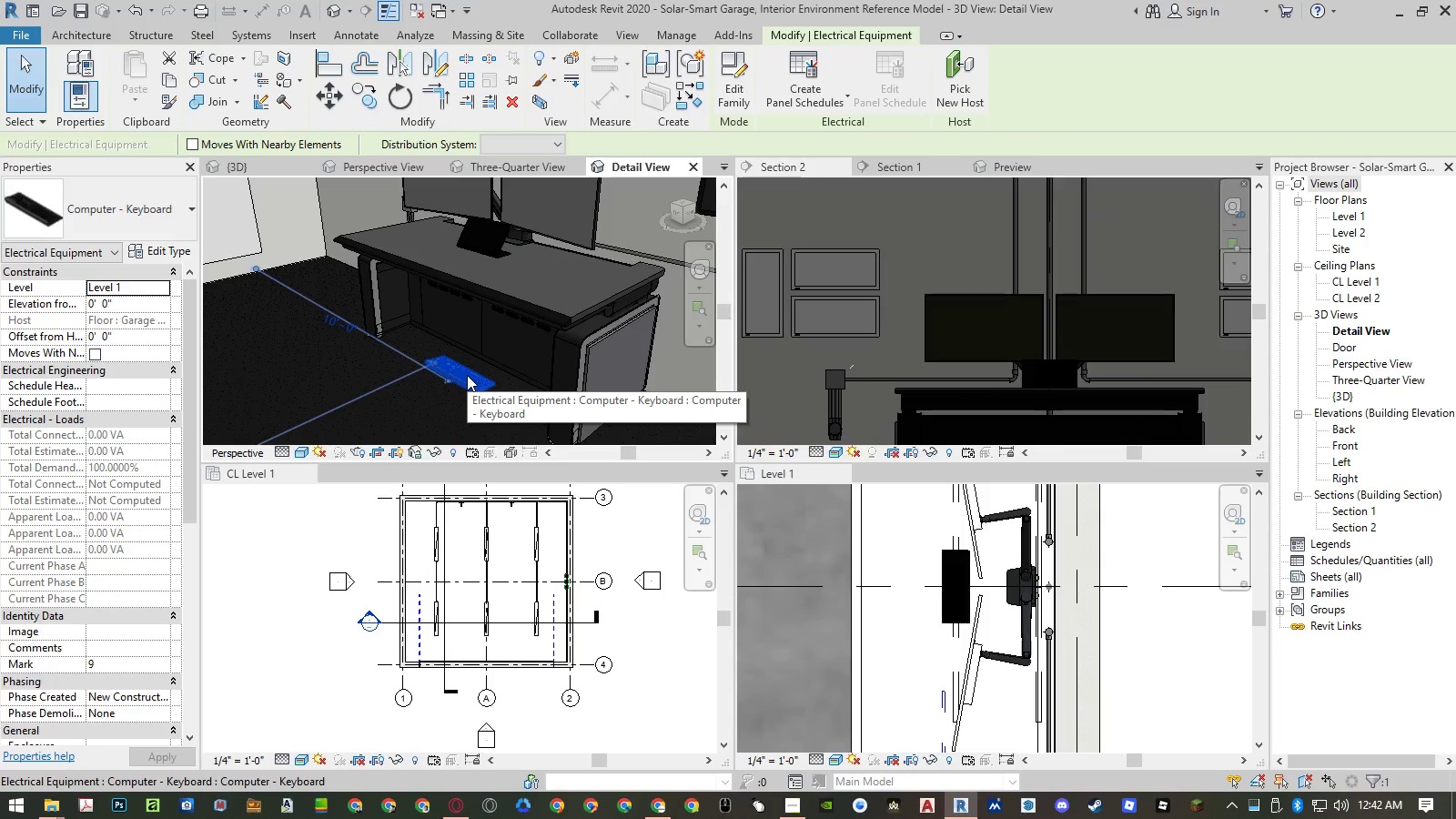 
key(Escape)
 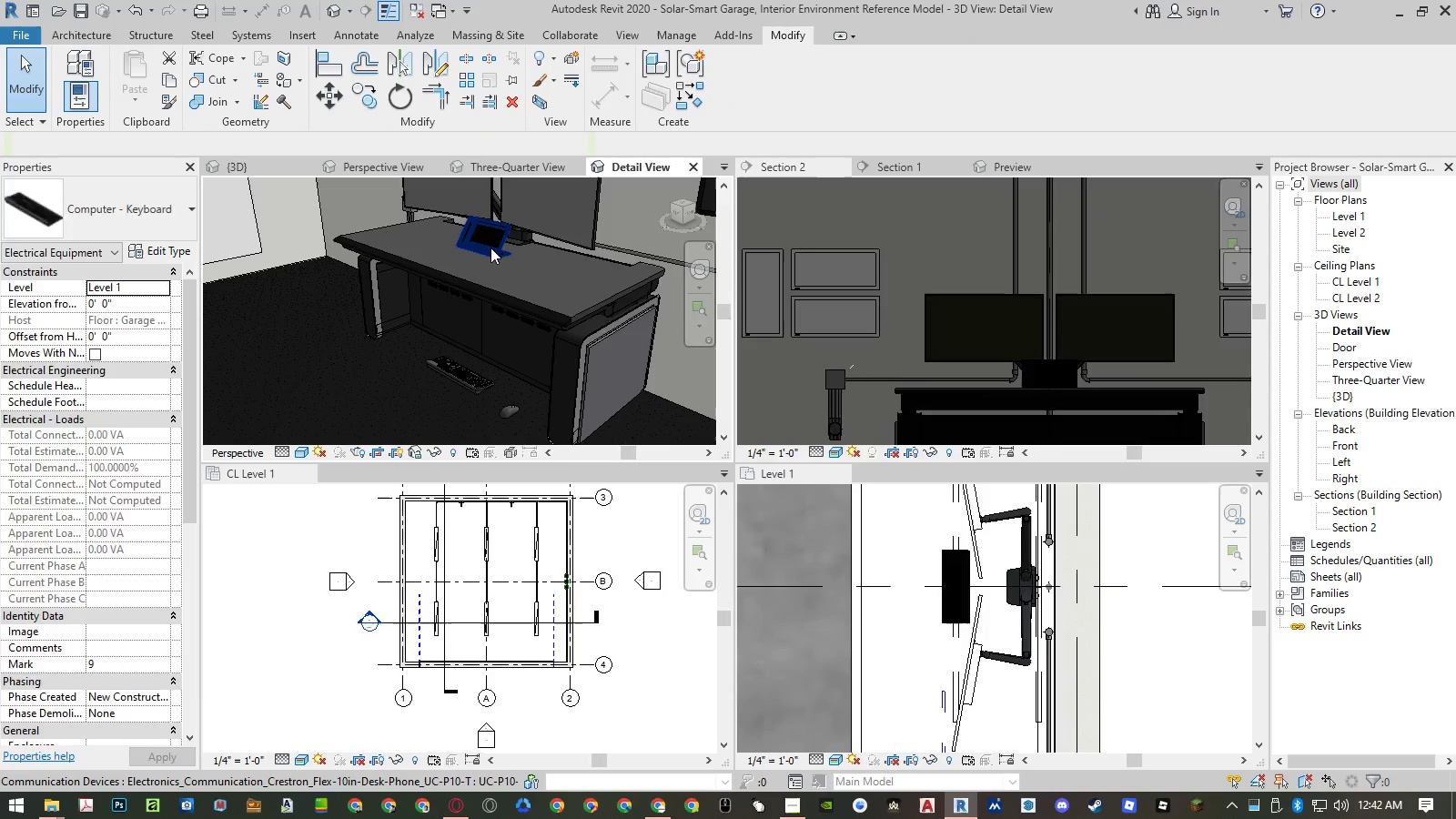 
left_click([490, 248])
 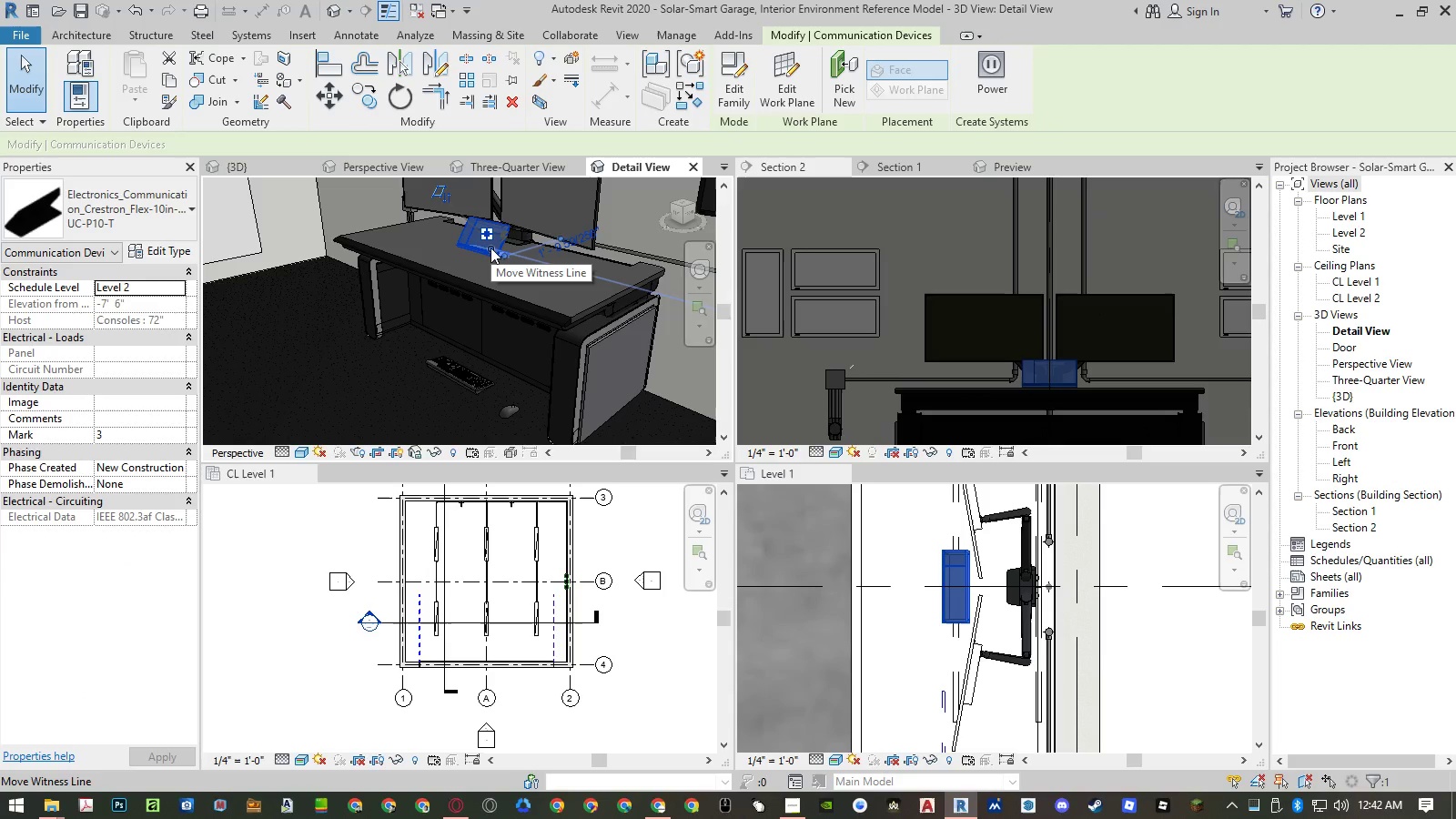 
key(Escape)
 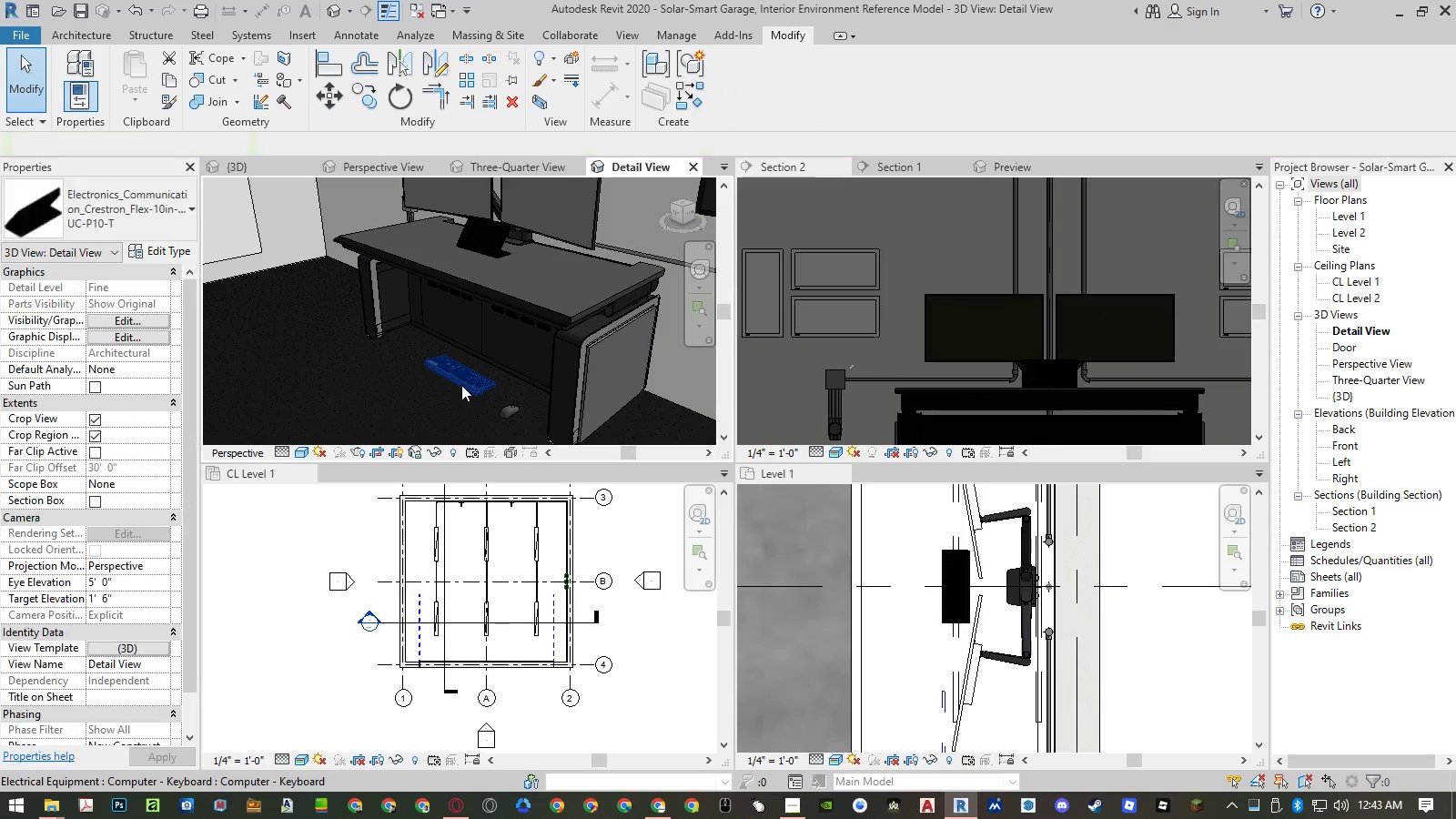 
left_click([461, 385])
 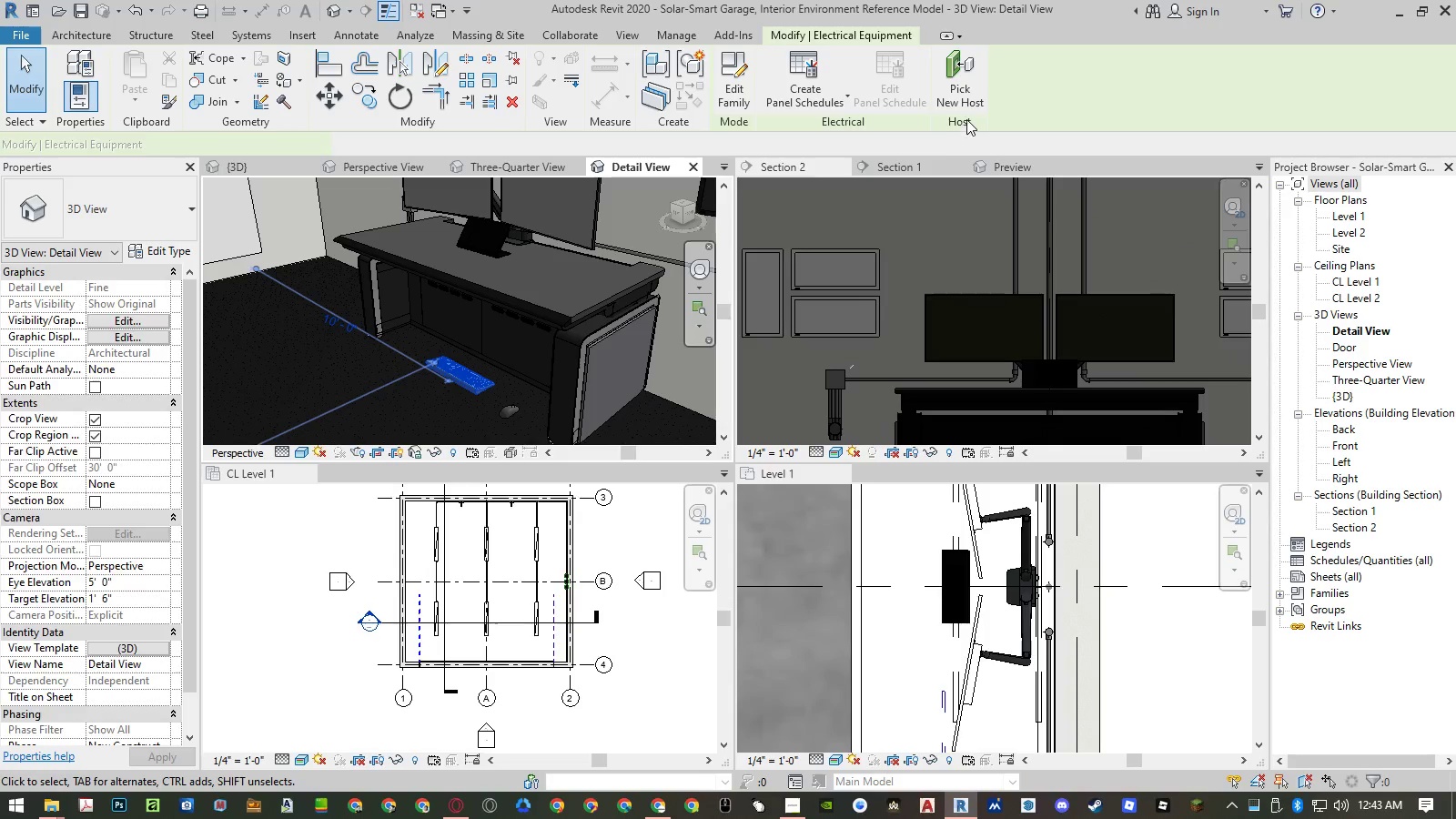 
left_click([972, 97])
 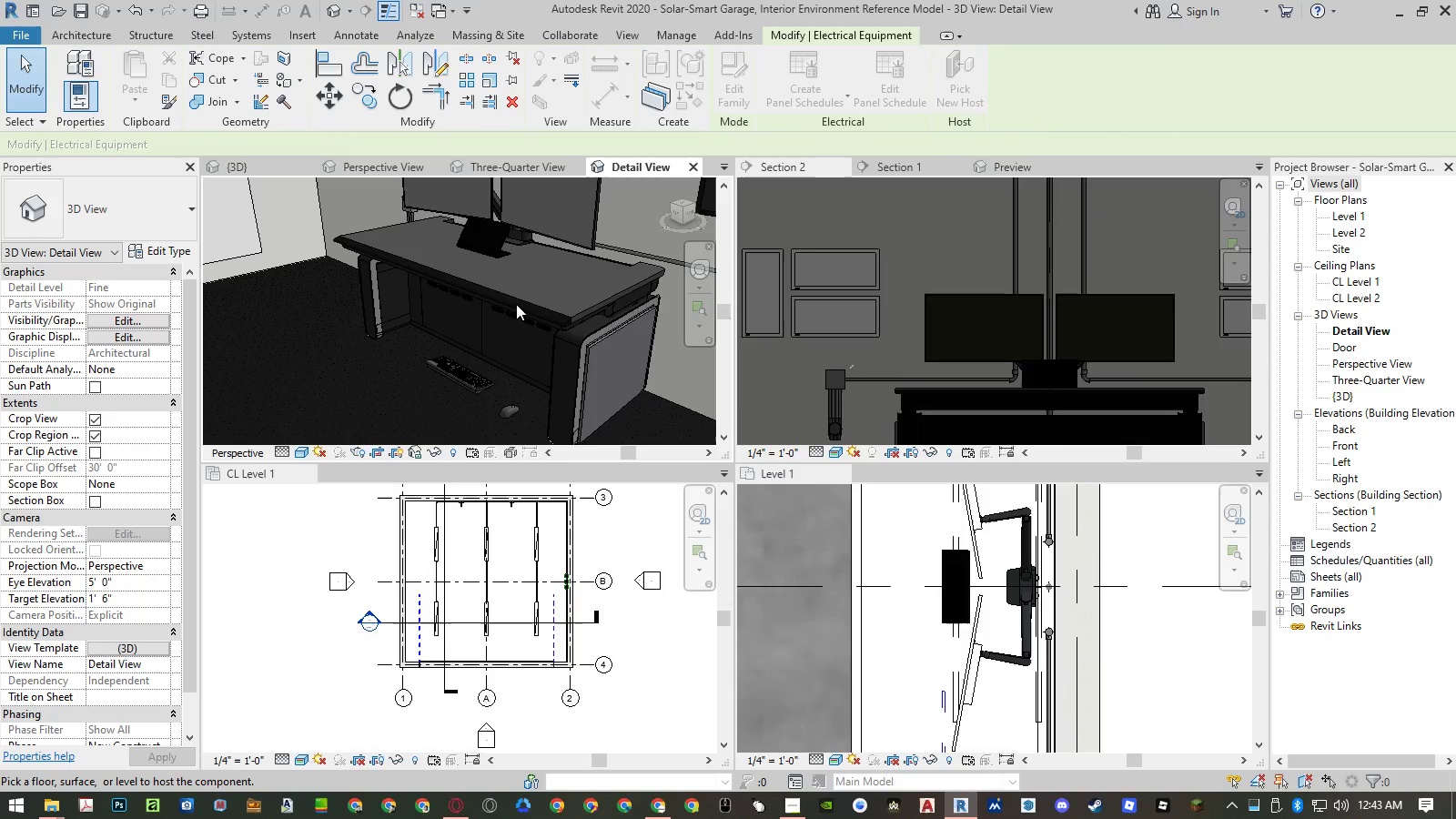 
left_click([382, 255])
 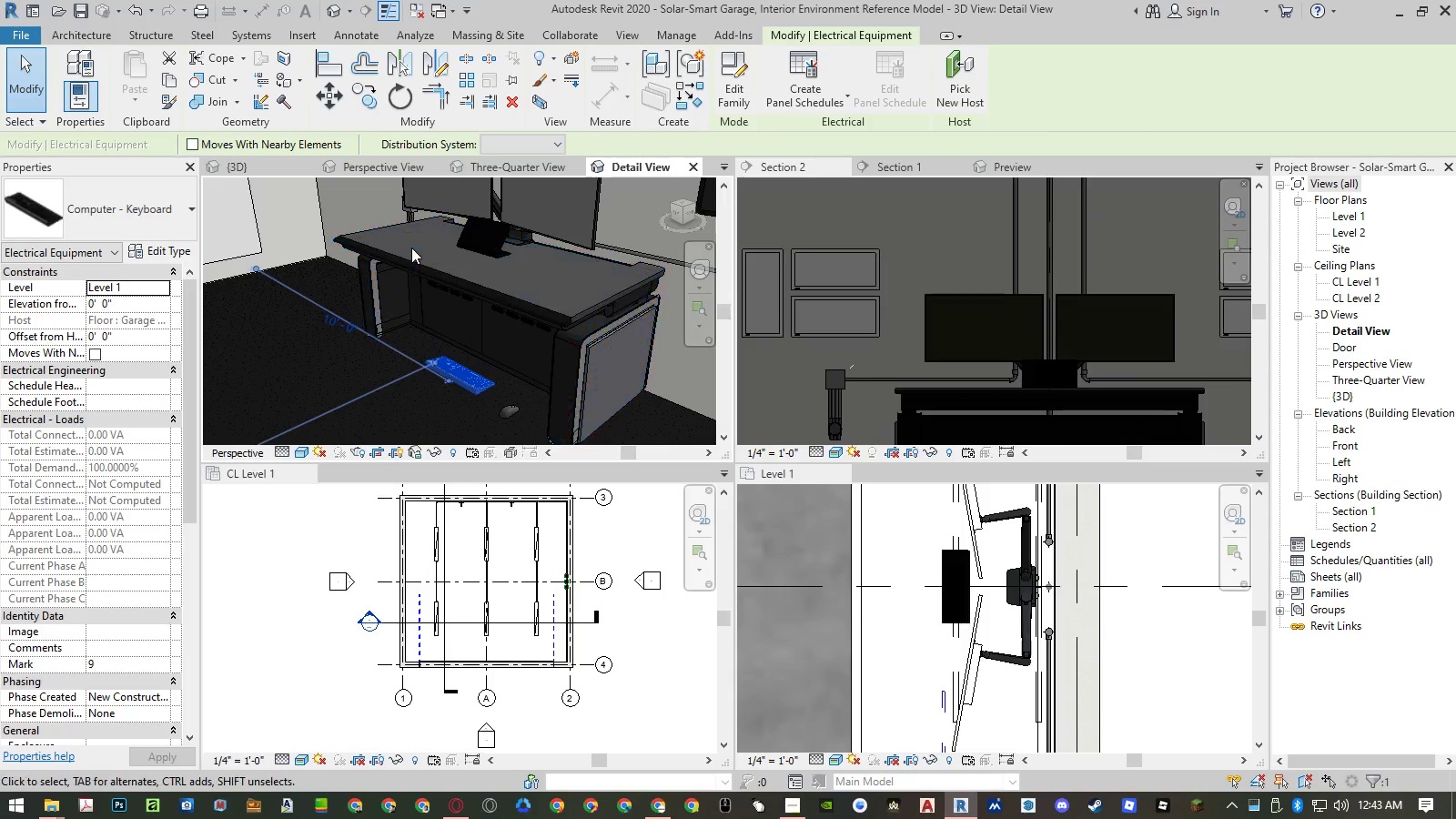 
key(Escape)
 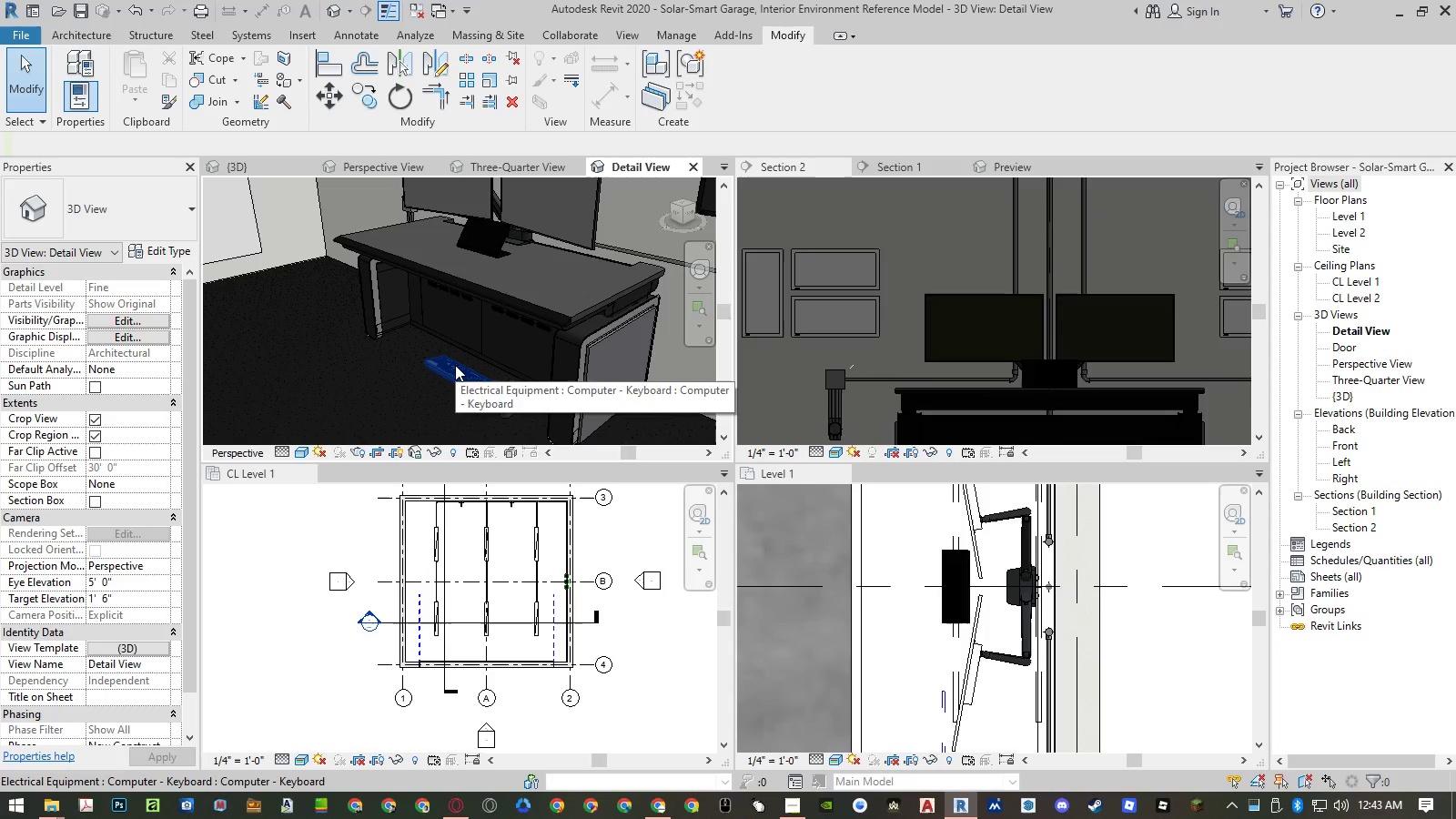 
left_click([455, 365])
 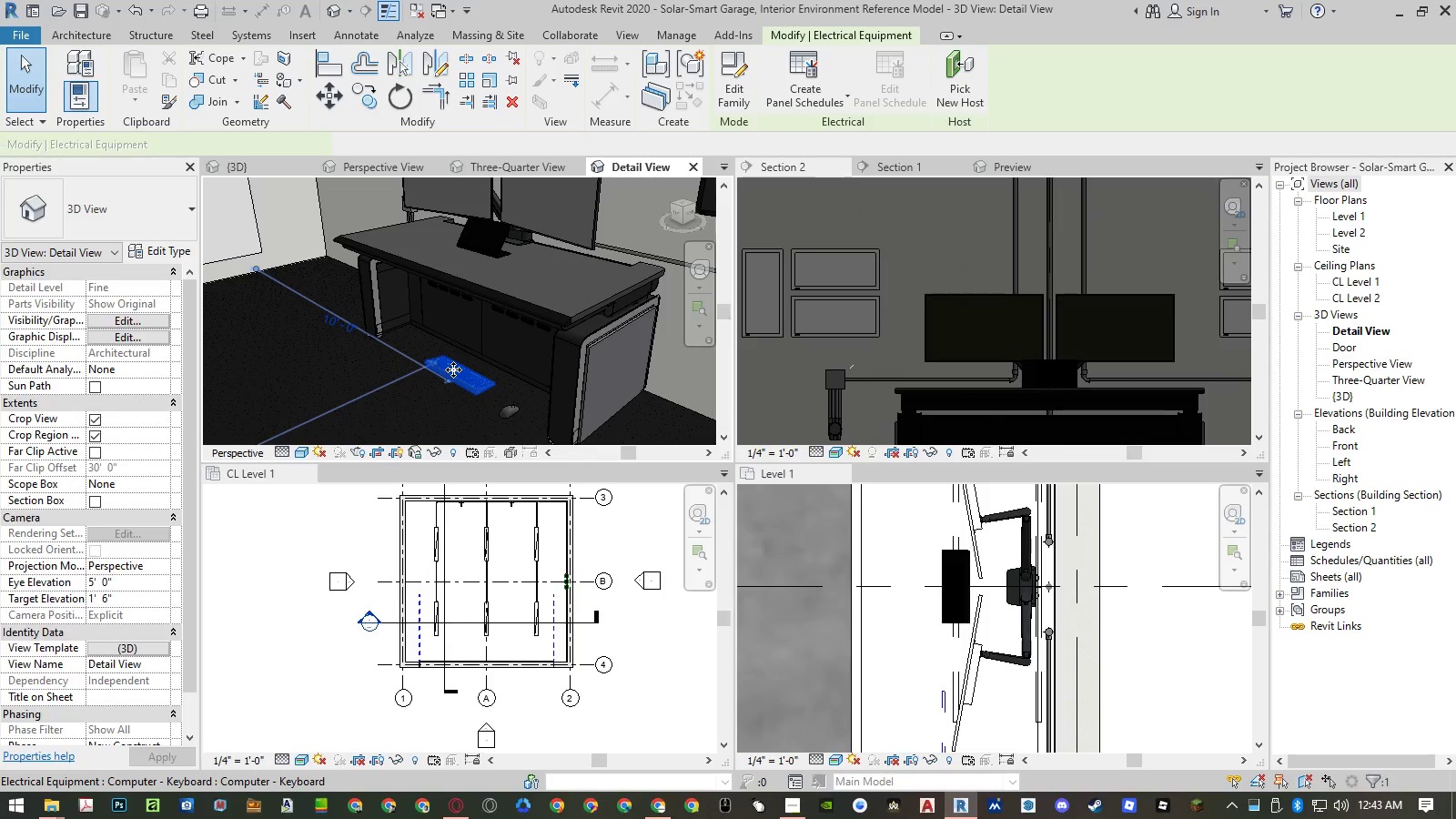 
left_click_drag(start_coordinate=[453, 369], to_coordinate=[326, 355])
 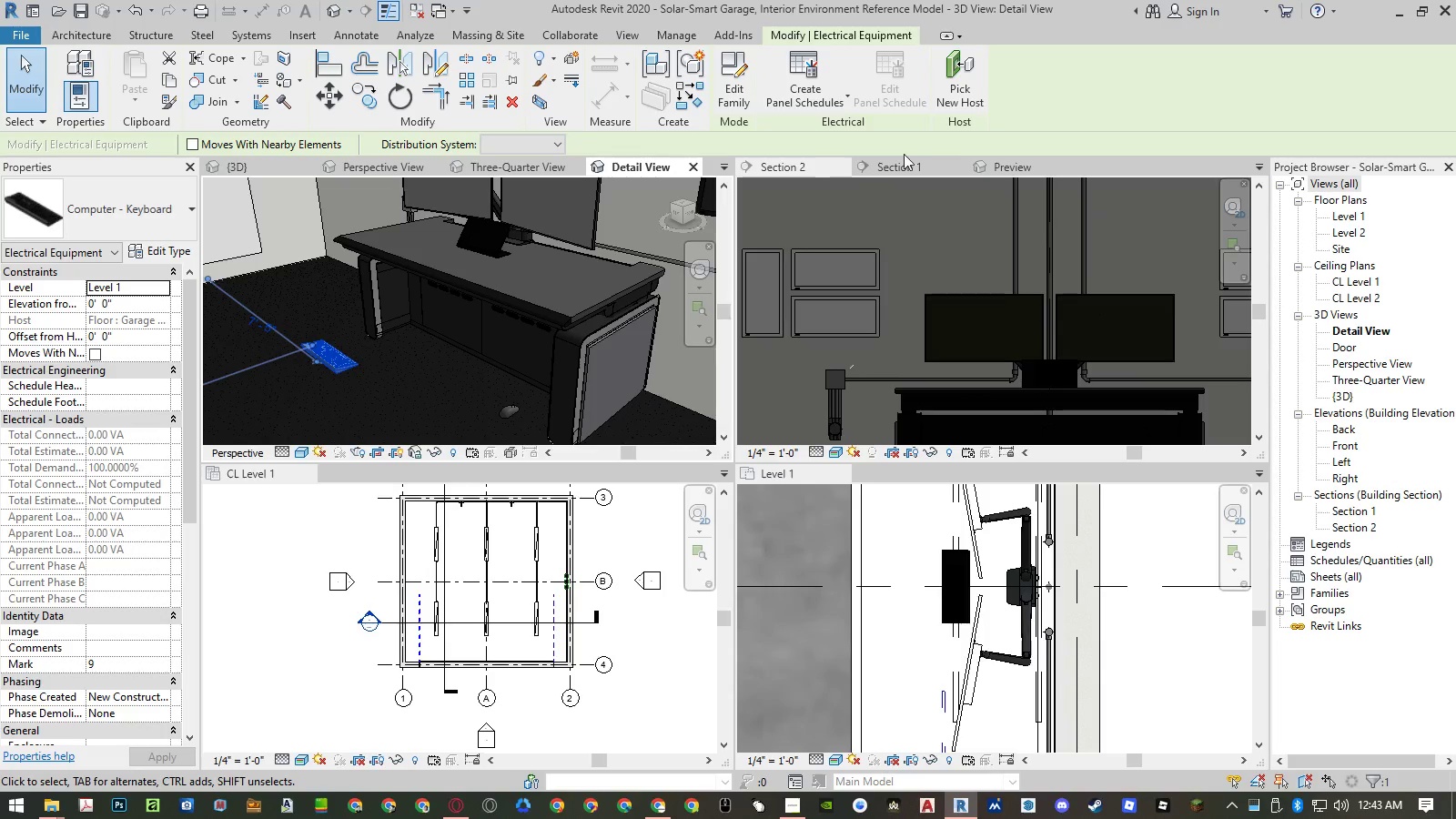 
left_click([961, 92])
 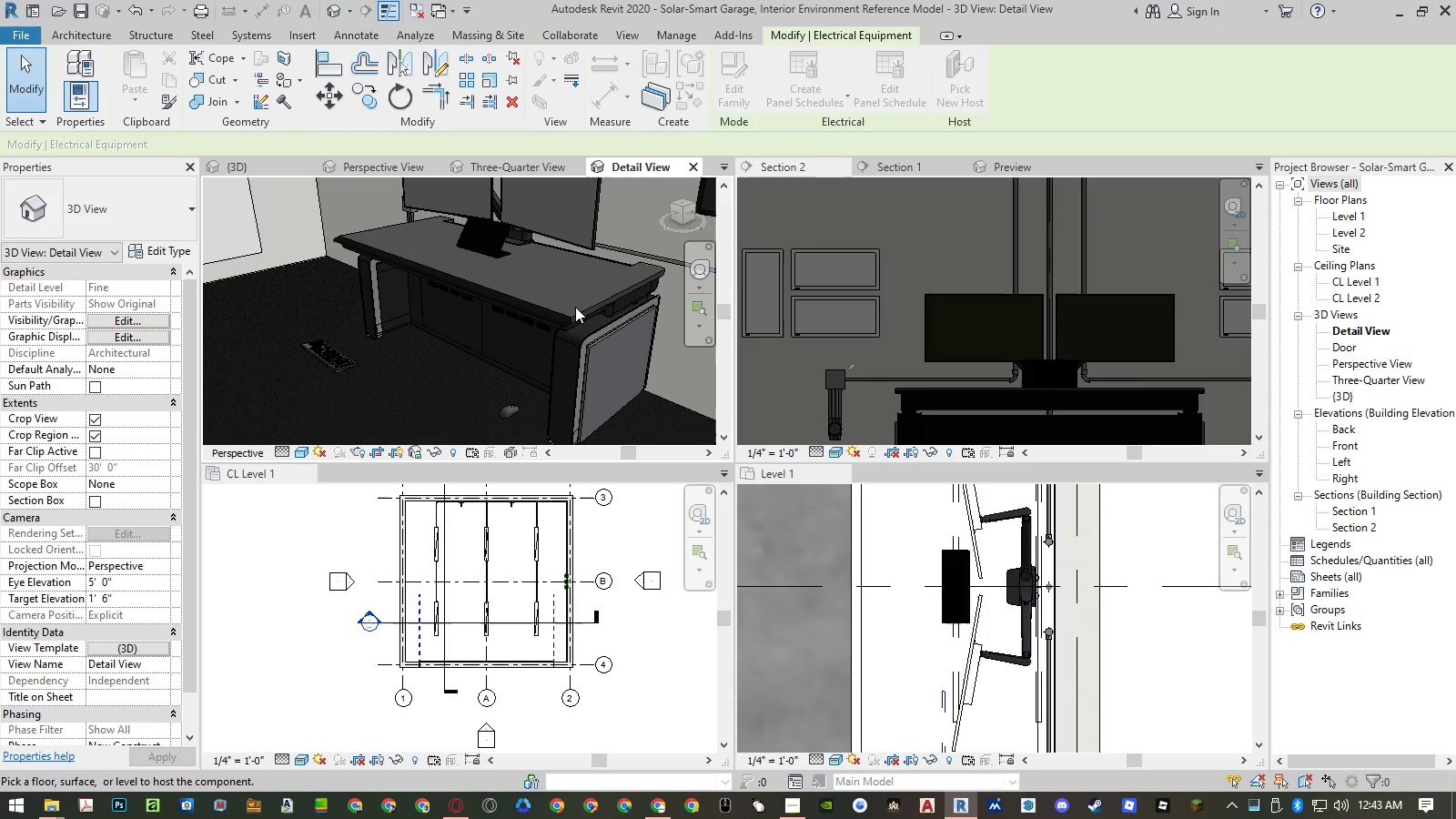 
scroll: coordinate [597, 298], scroll_direction: up, amount: 2.0
 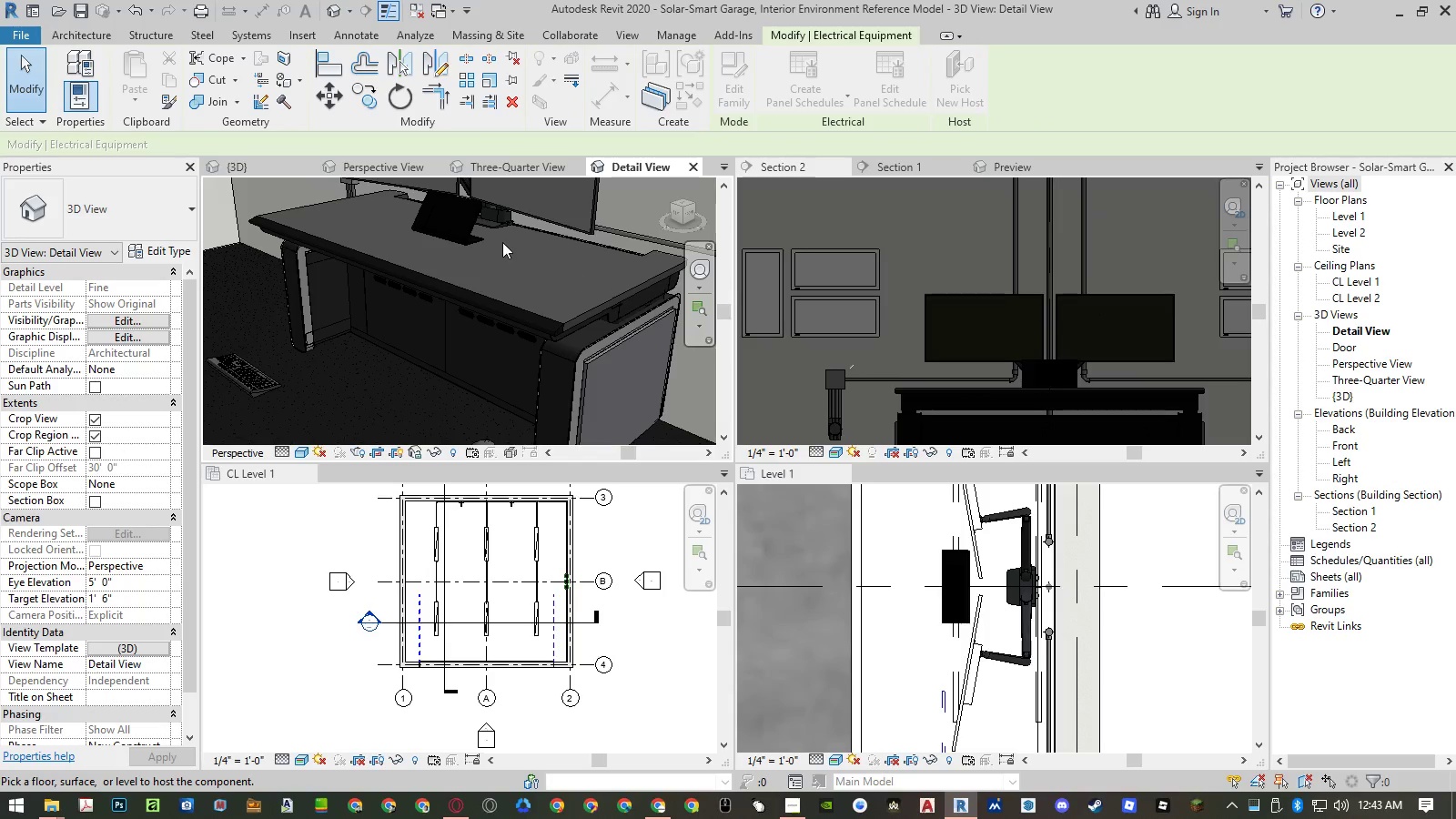 
left_click([496, 237])
 